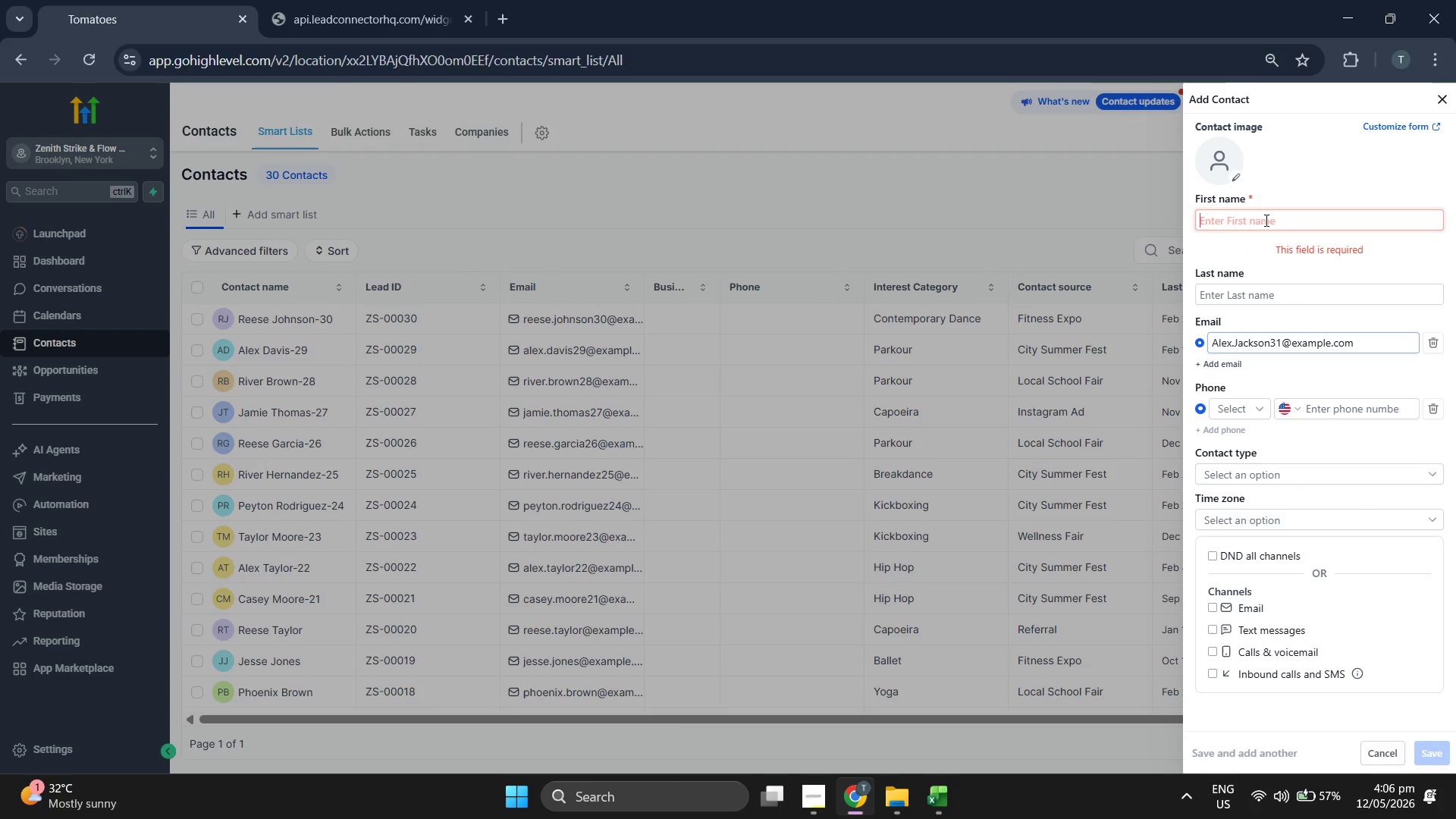 
type(Alex)
key(Tab)
type(Jackson-31)
 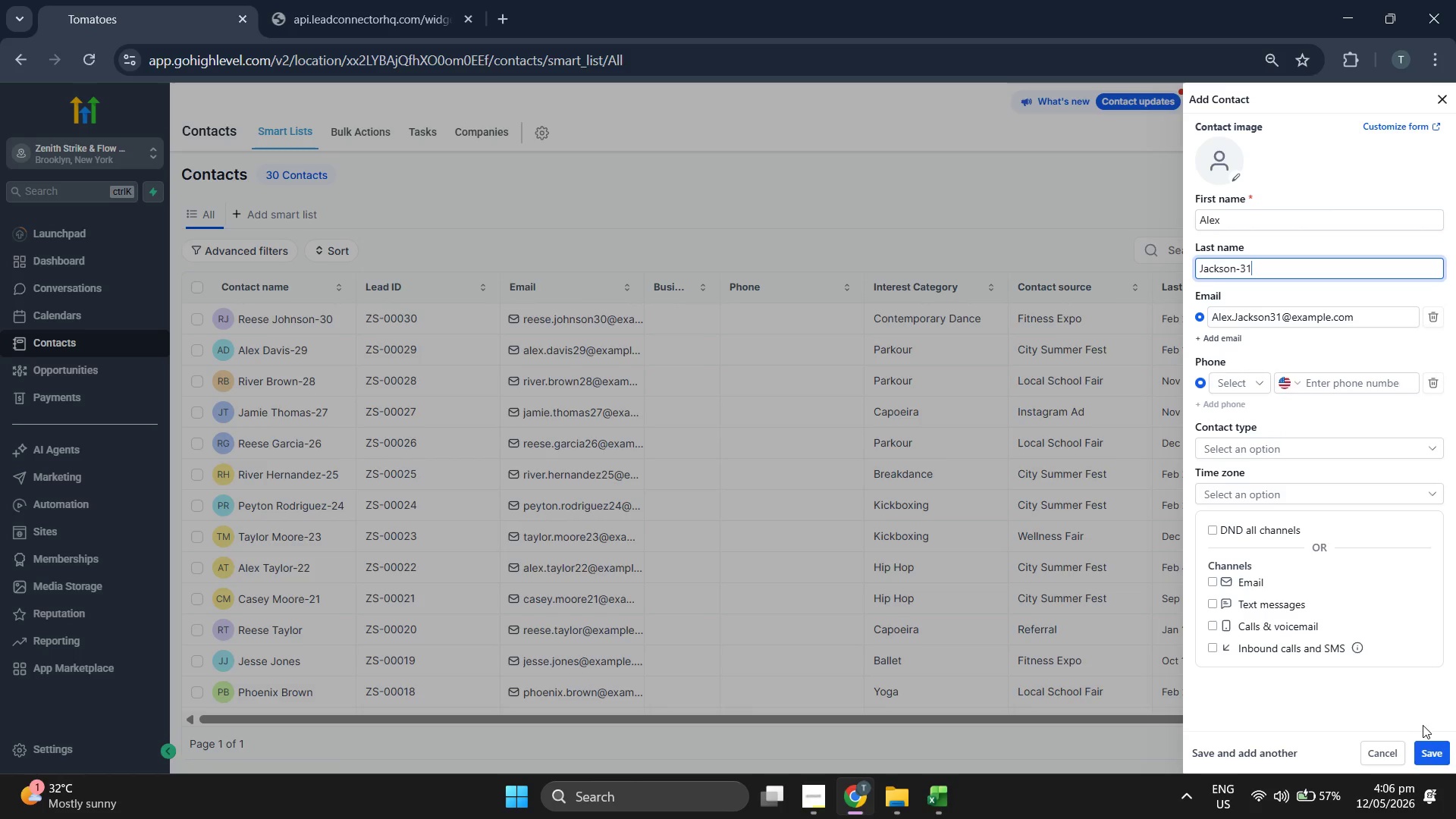 
left_click([1430, 752])
 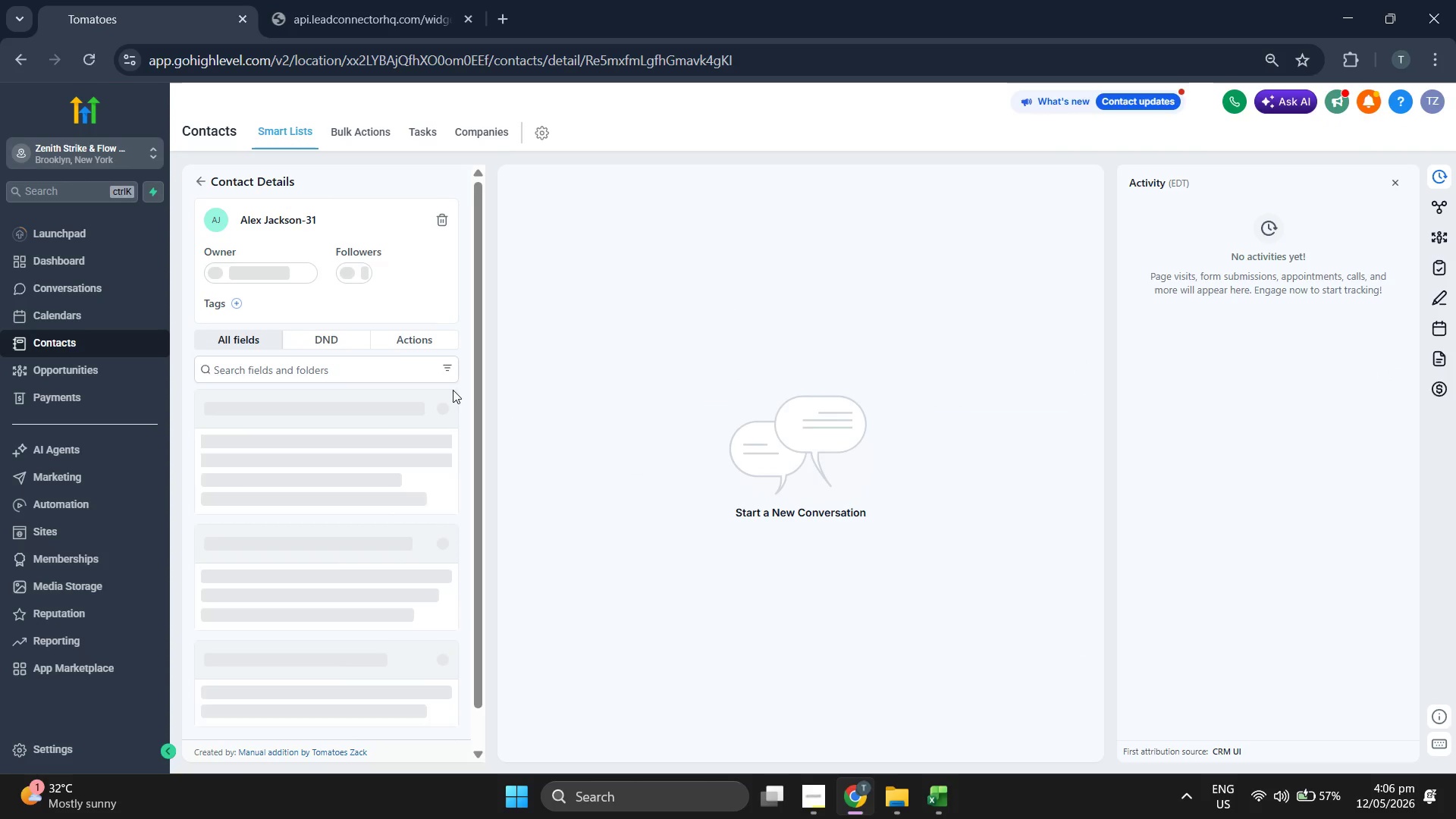 
wait(5.05)
 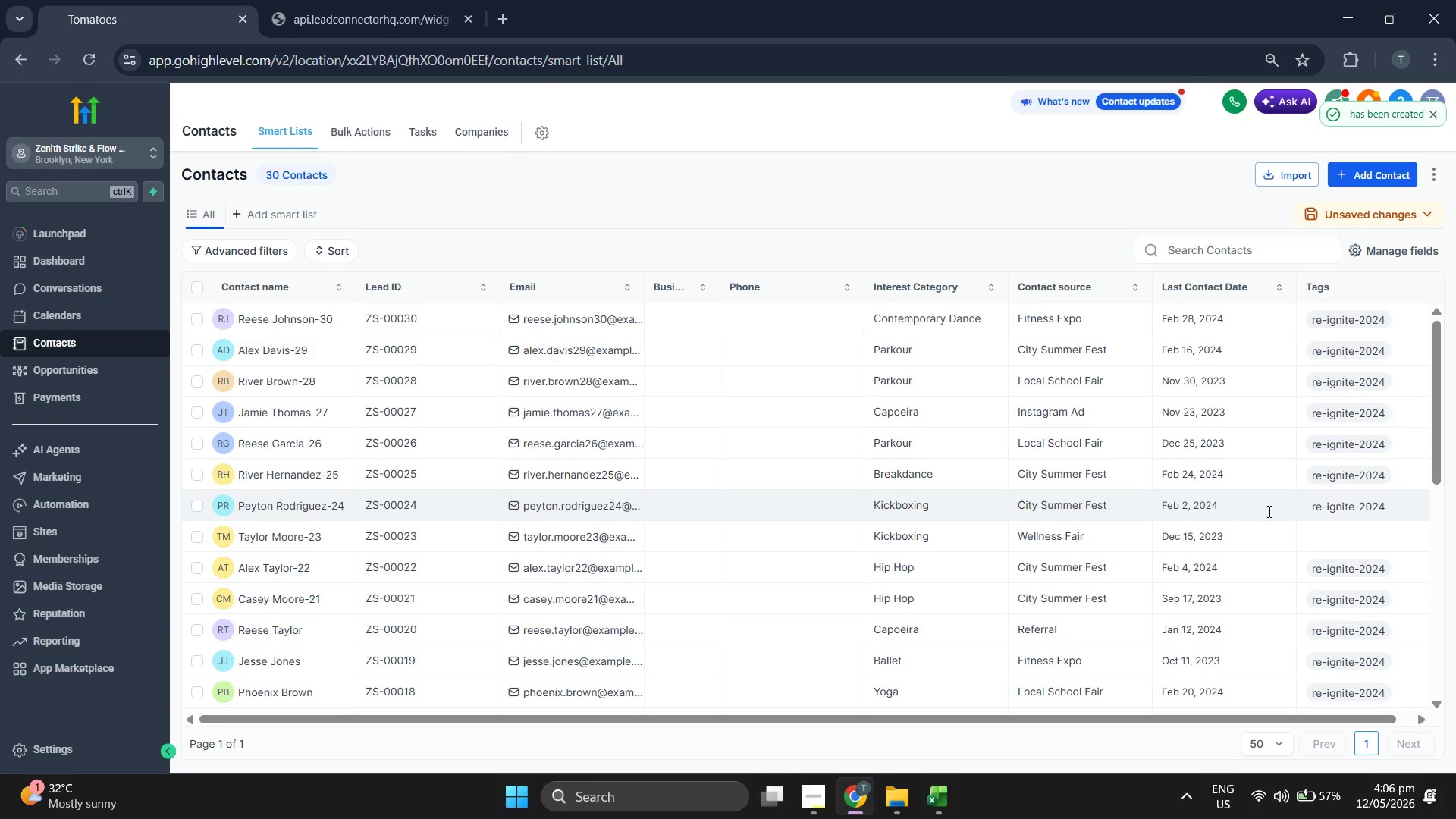 
scroll: coordinate [425, 345], scroll_direction: down, amount: 1.0
 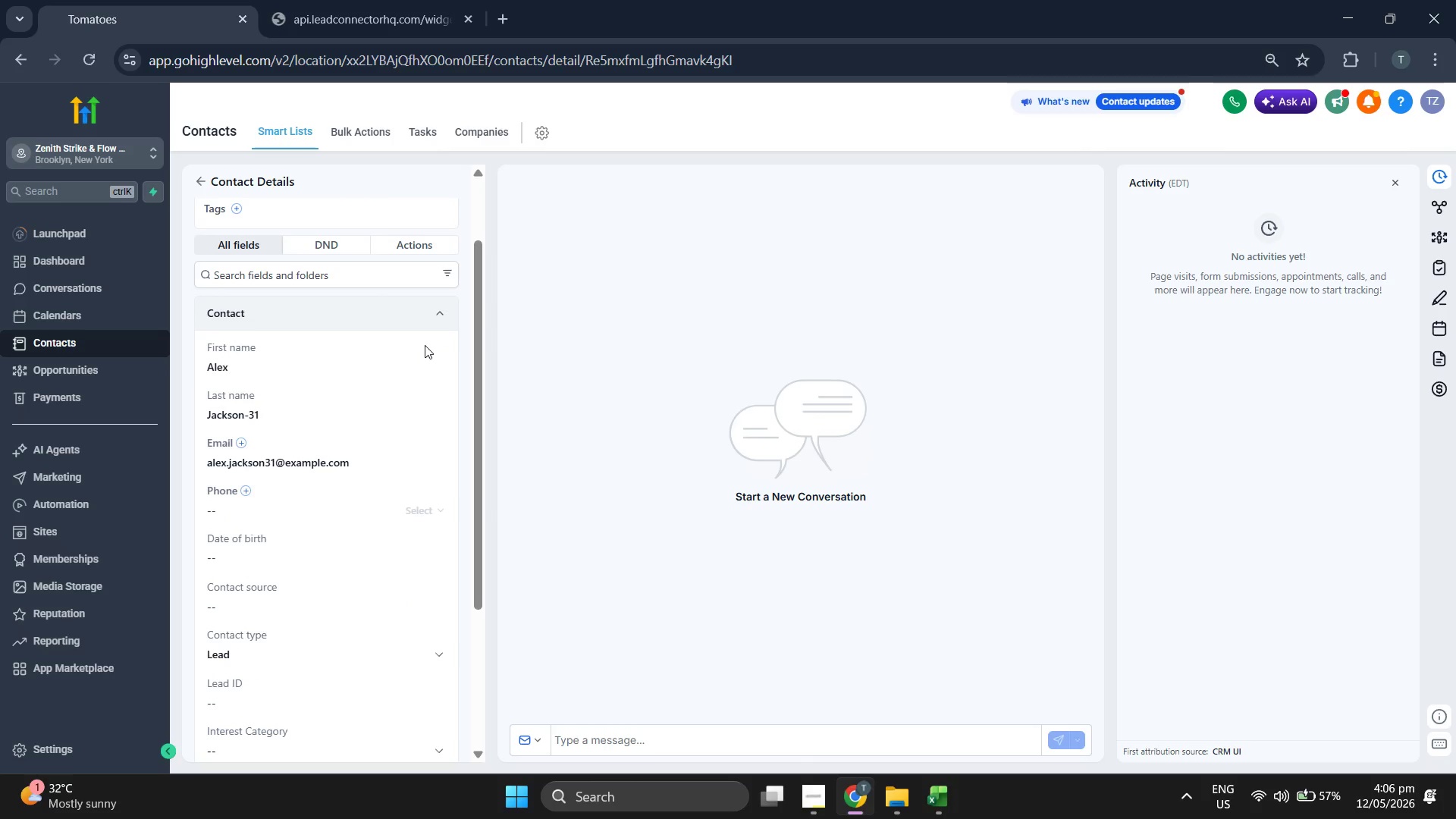 
scroll: coordinate [425, 345], scroll_direction: up, amount: 1.0
 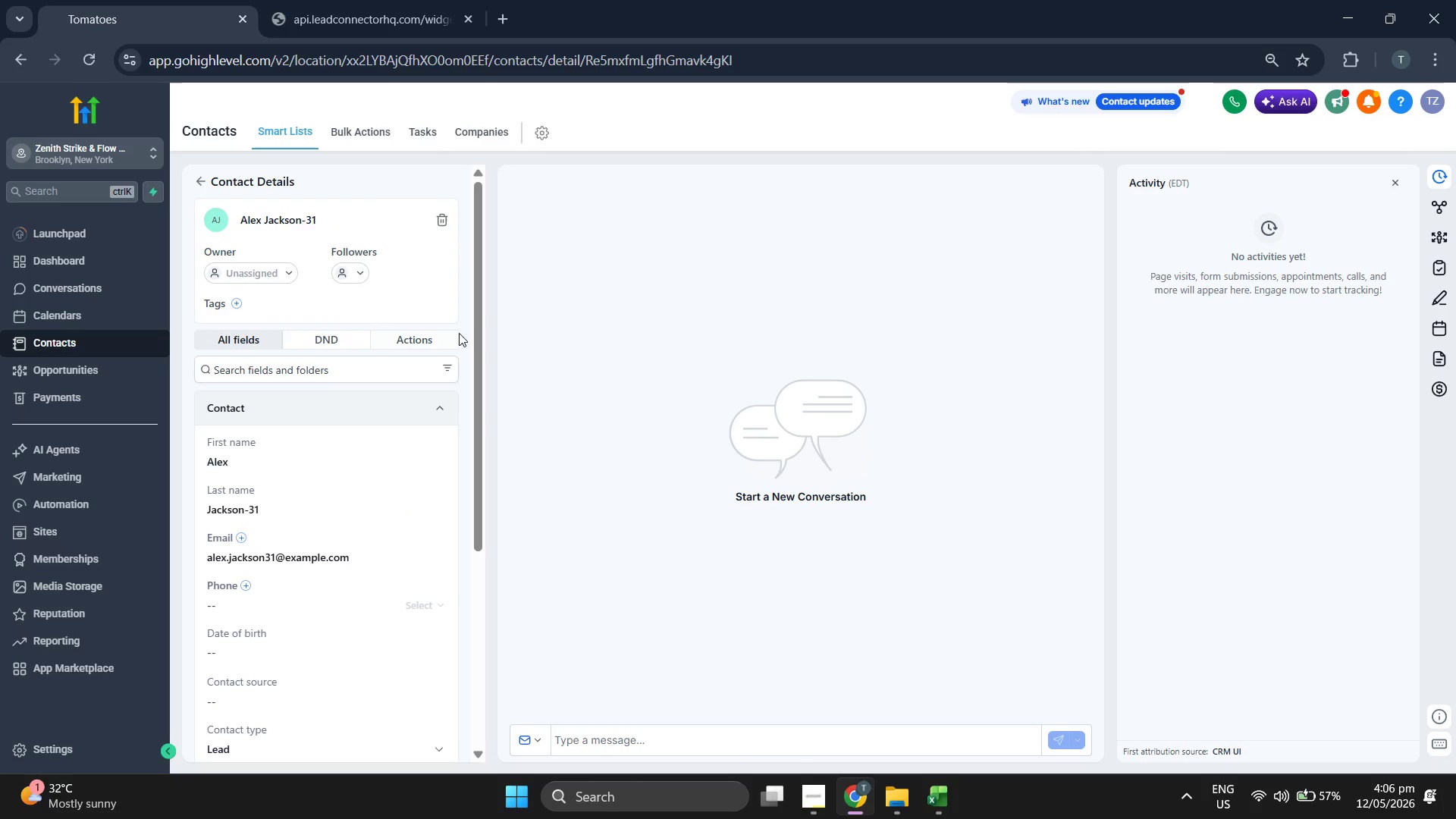 
scroll: coordinate [450, 334], scroll_direction: none, amount: 0.0
 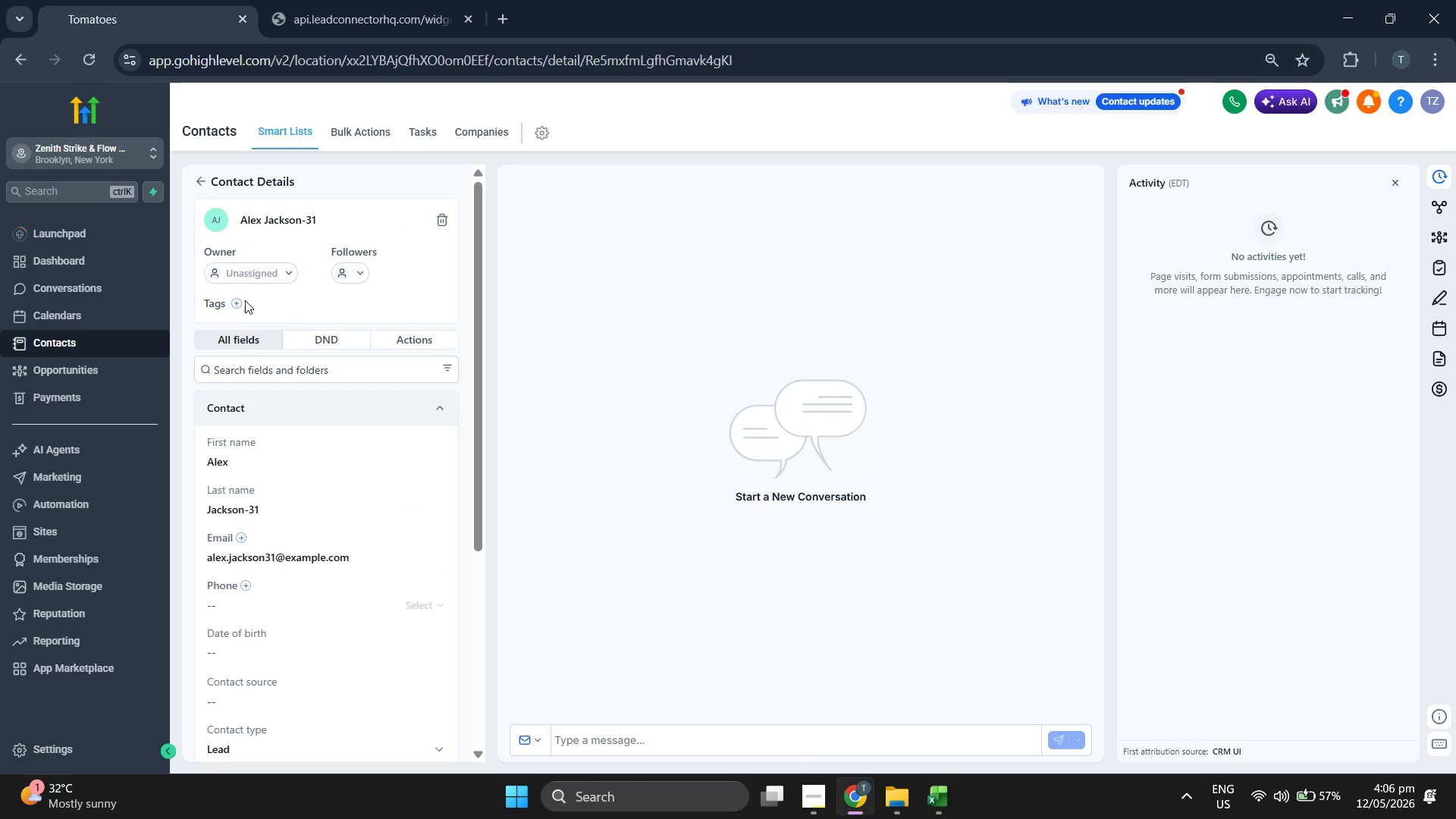 
left_click([242, 302])
 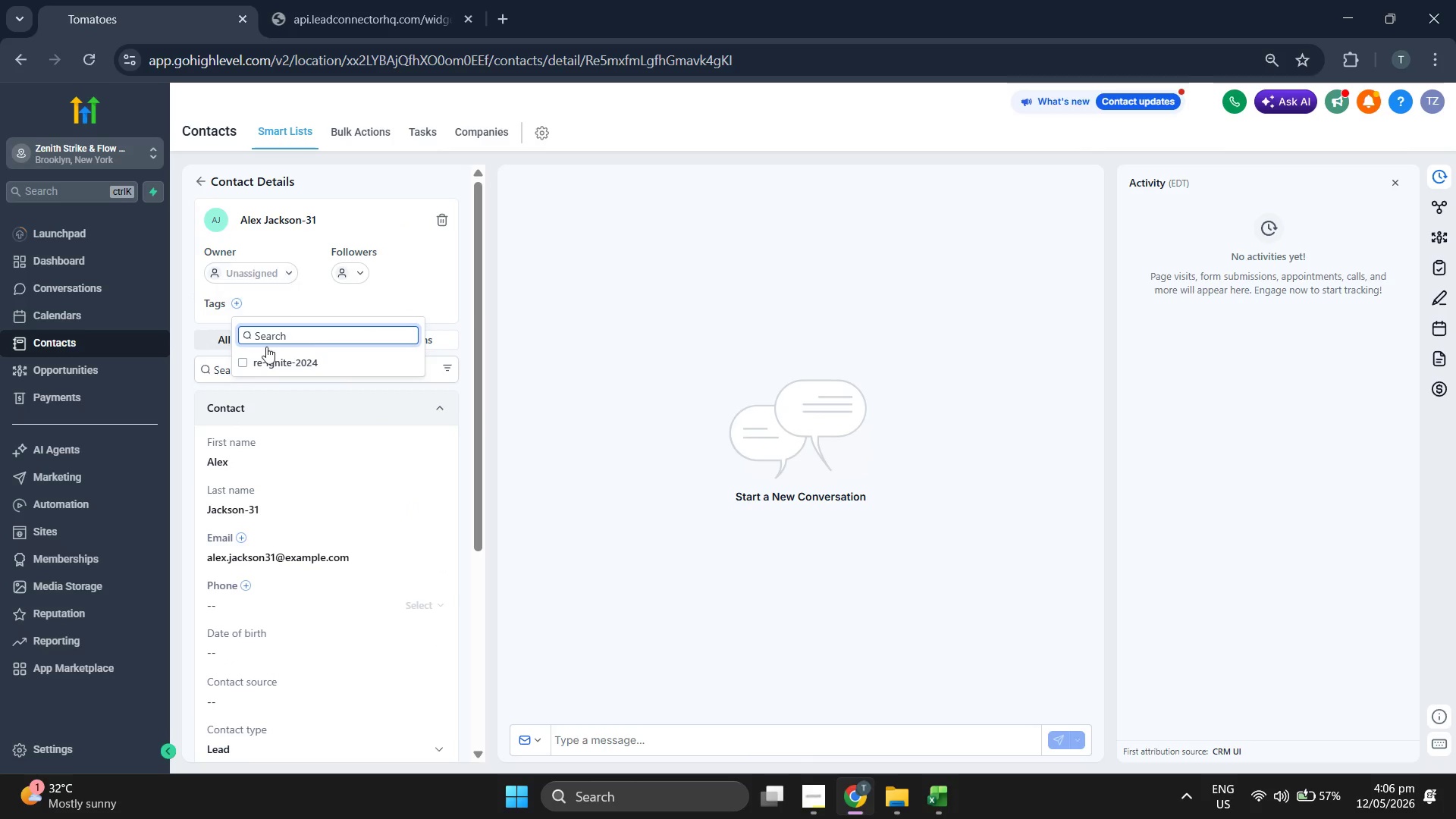 
left_click([288, 371])
 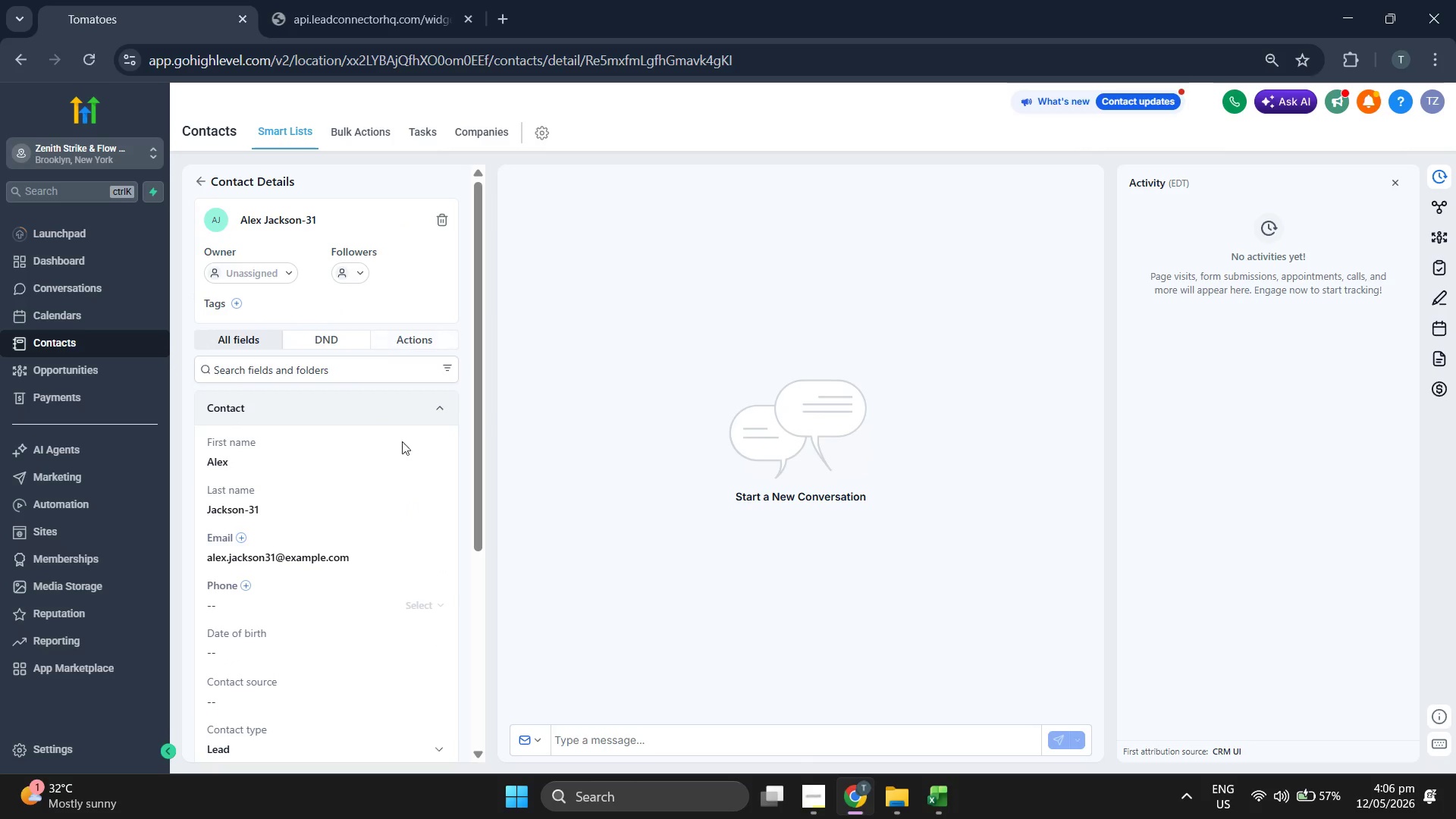 
scroll: coordinate [416, 463], scroll_direction: down, amount: 3.0
 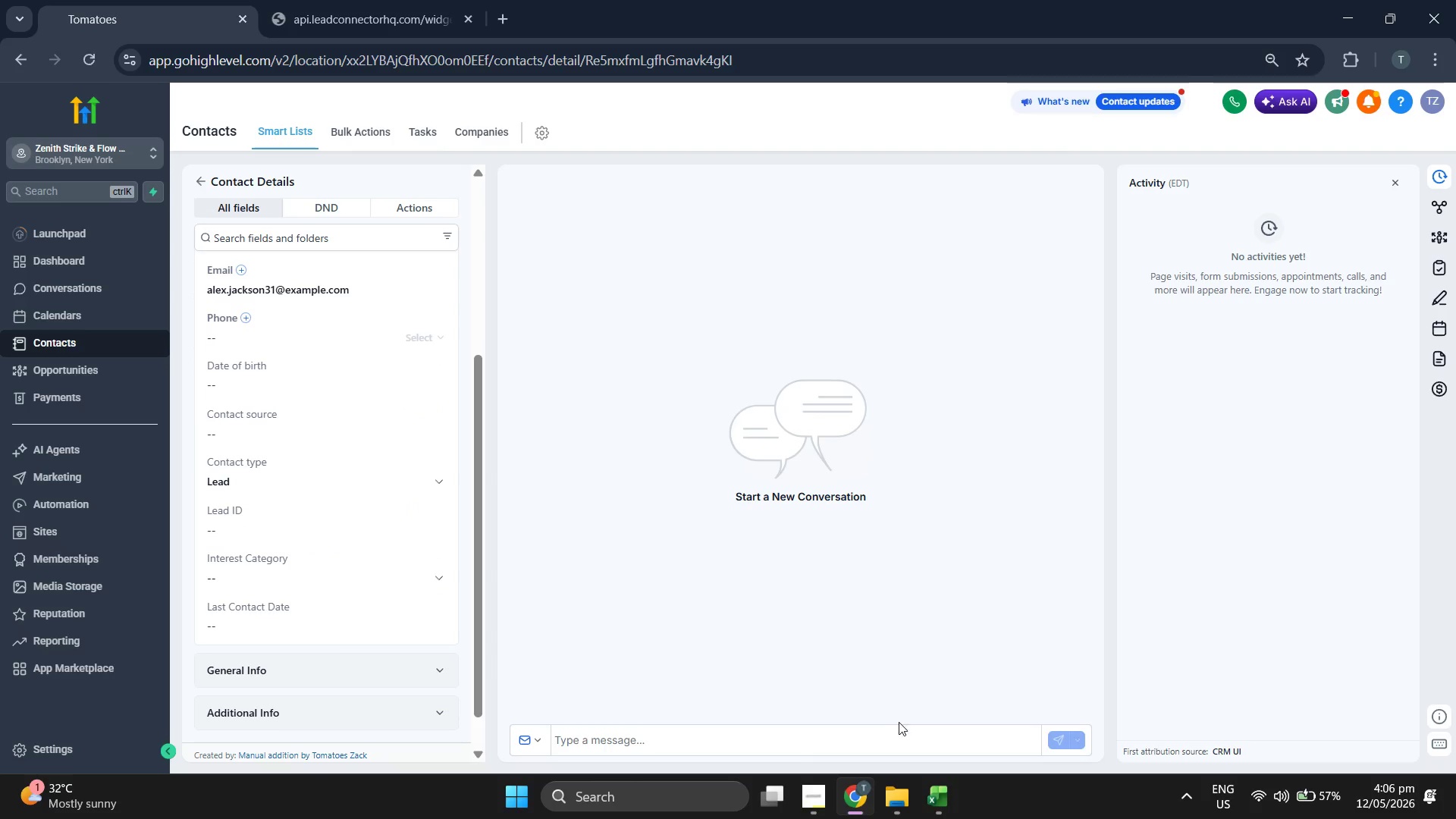 
left_click([946, 789])
 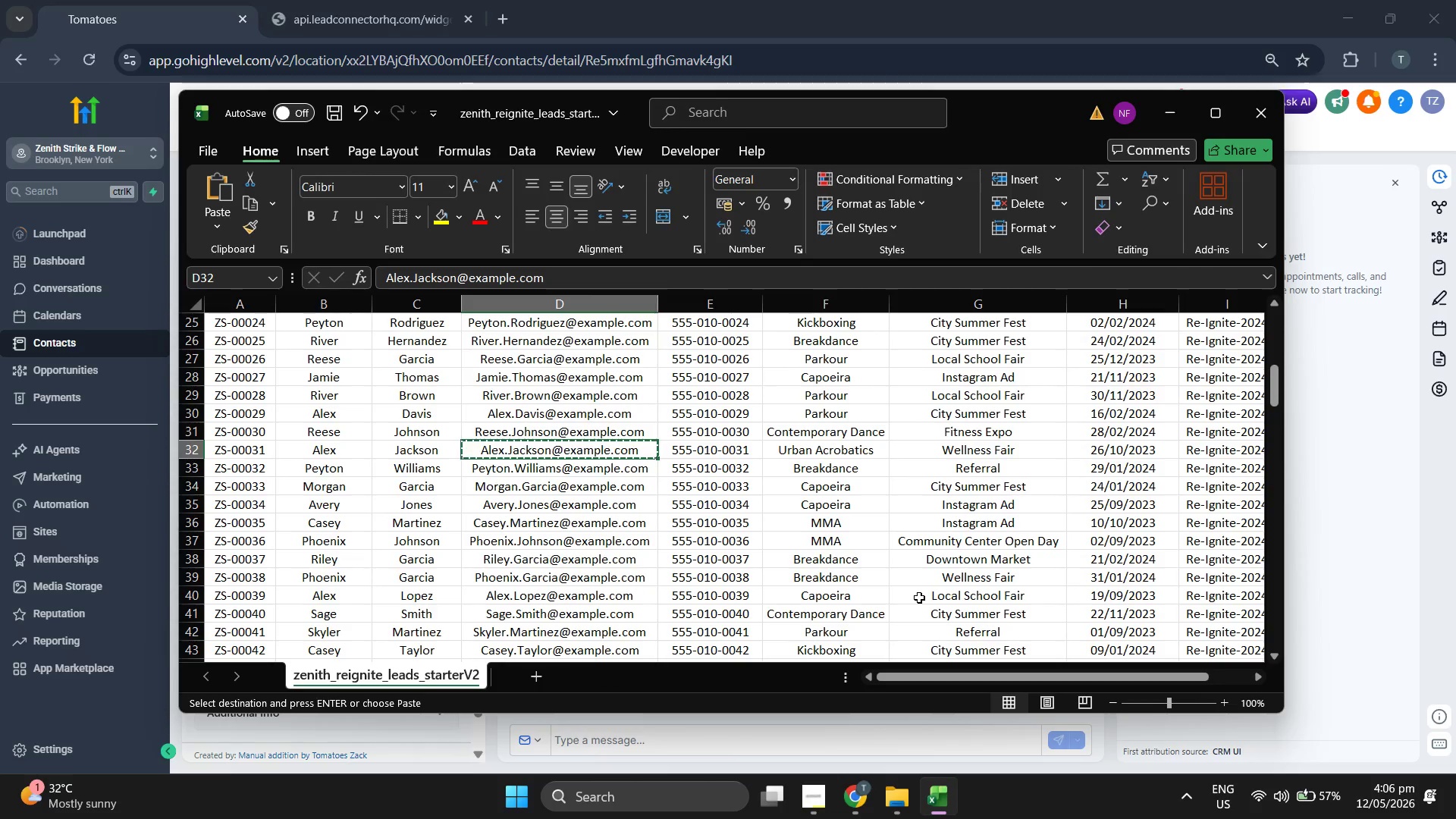 
key(ArrowLeft)
 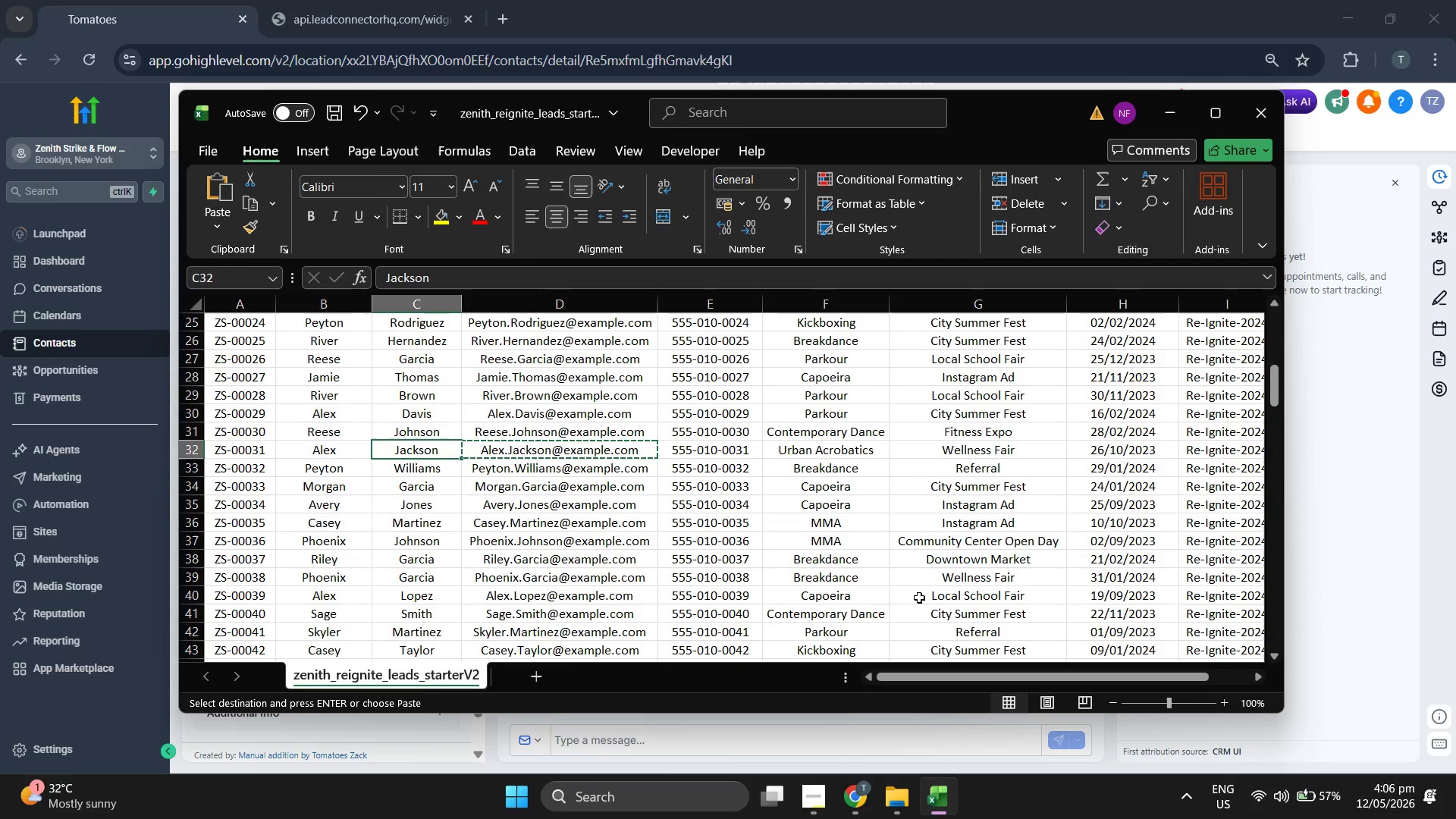 
key(ArrowLeft)
 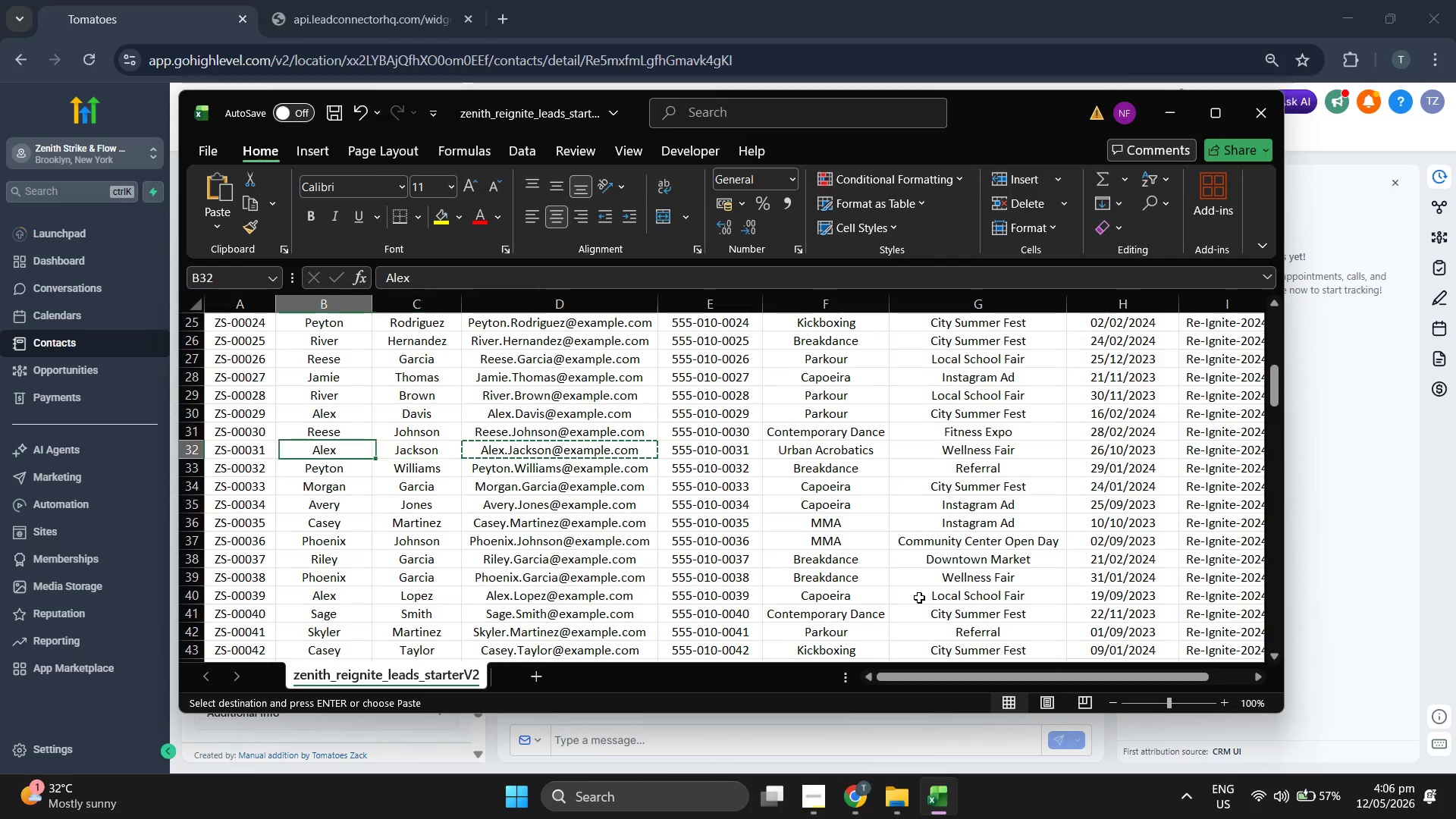 
key(ArrowLeft)
 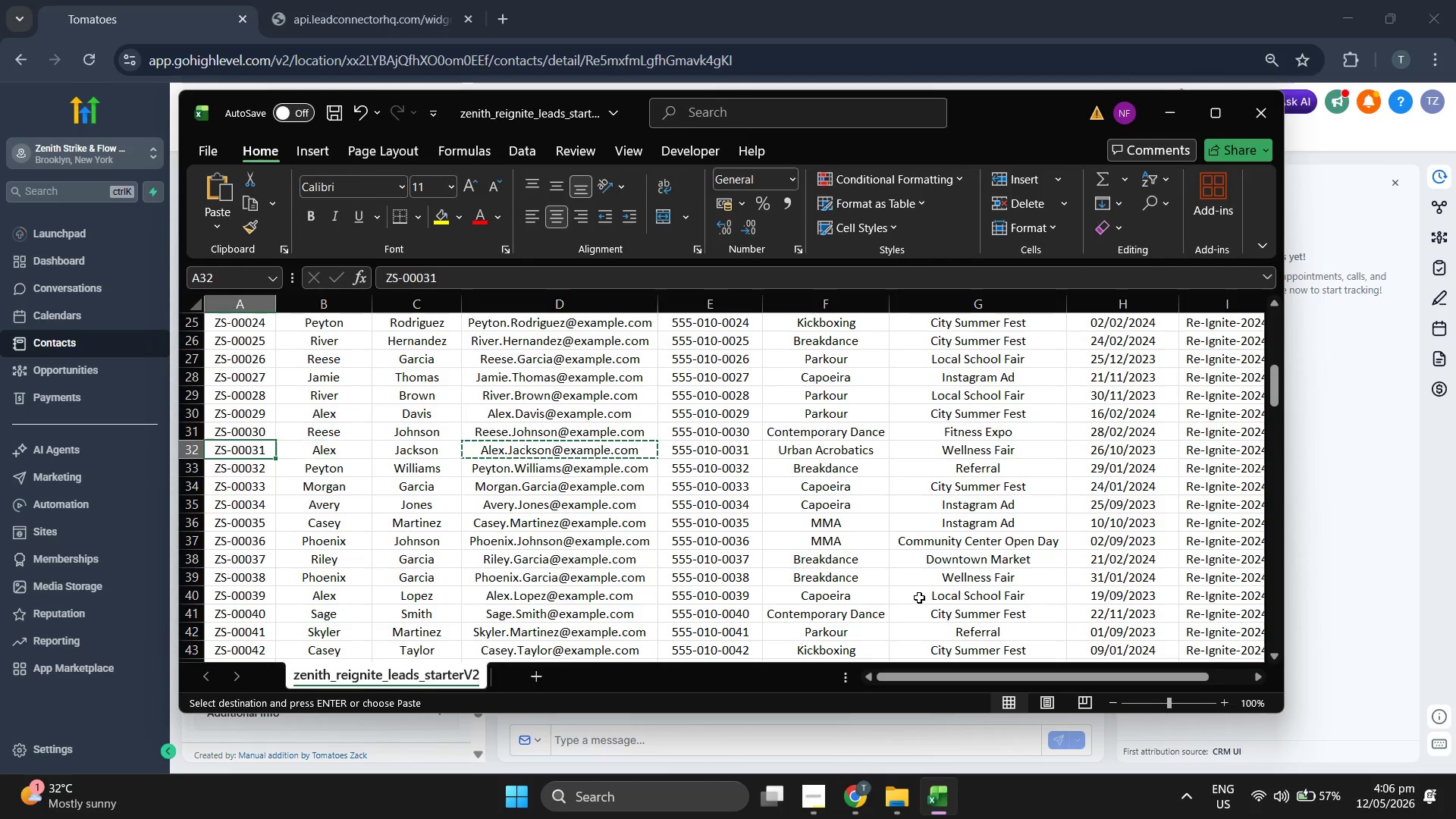 
key(Control+ControlLeft)
 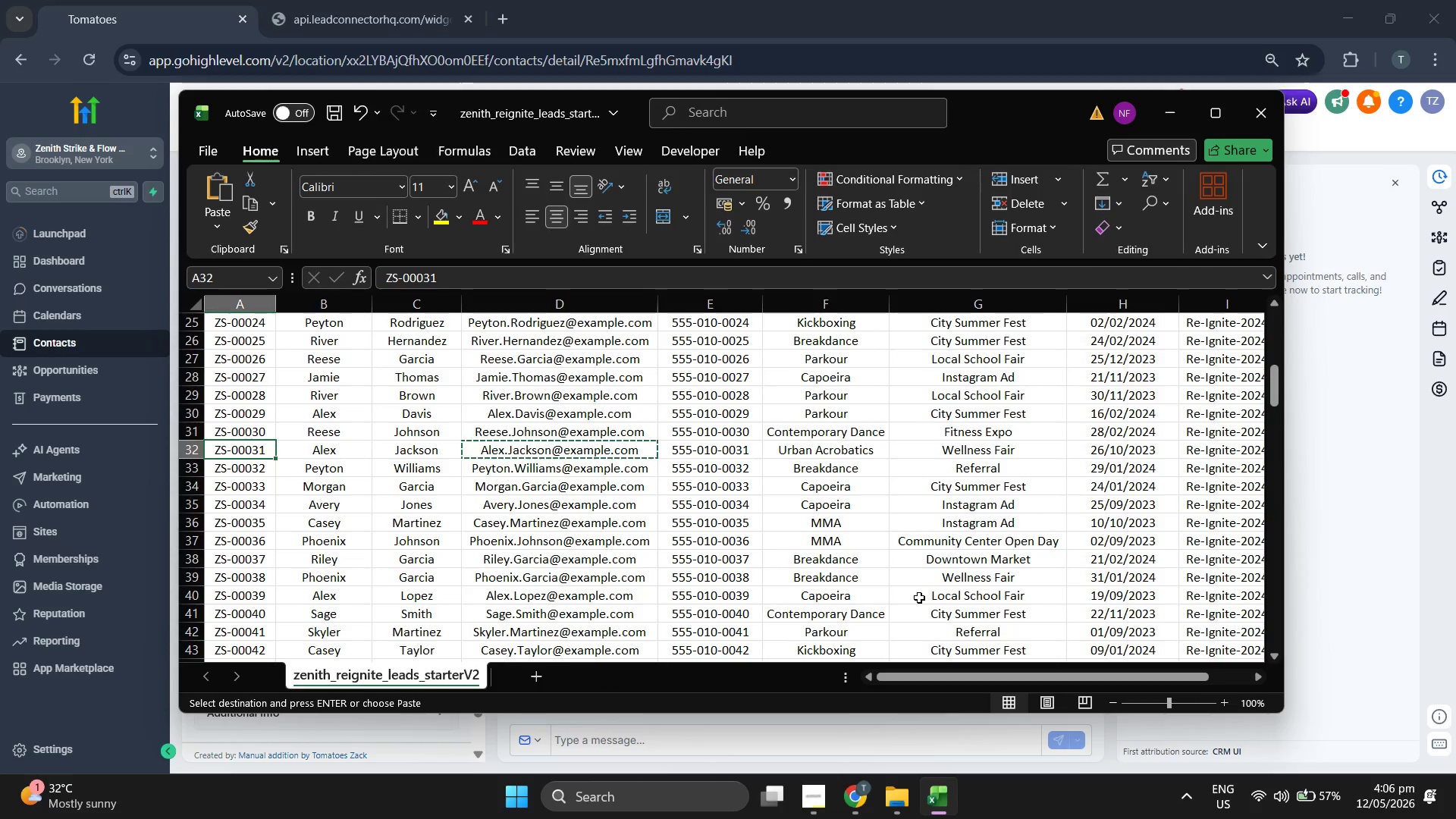 
key(Control+C)
 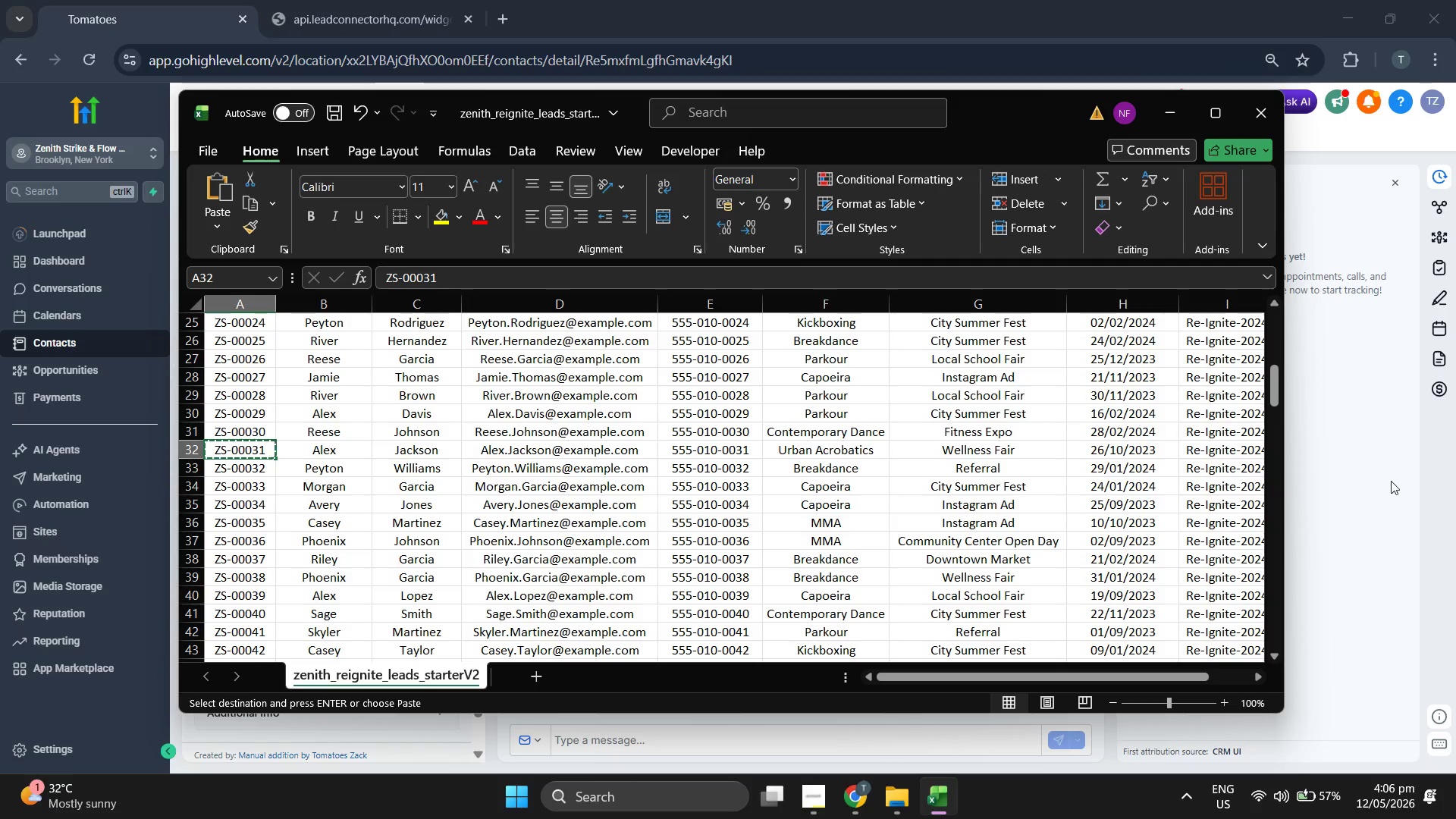 
left_click([1370, 486])
 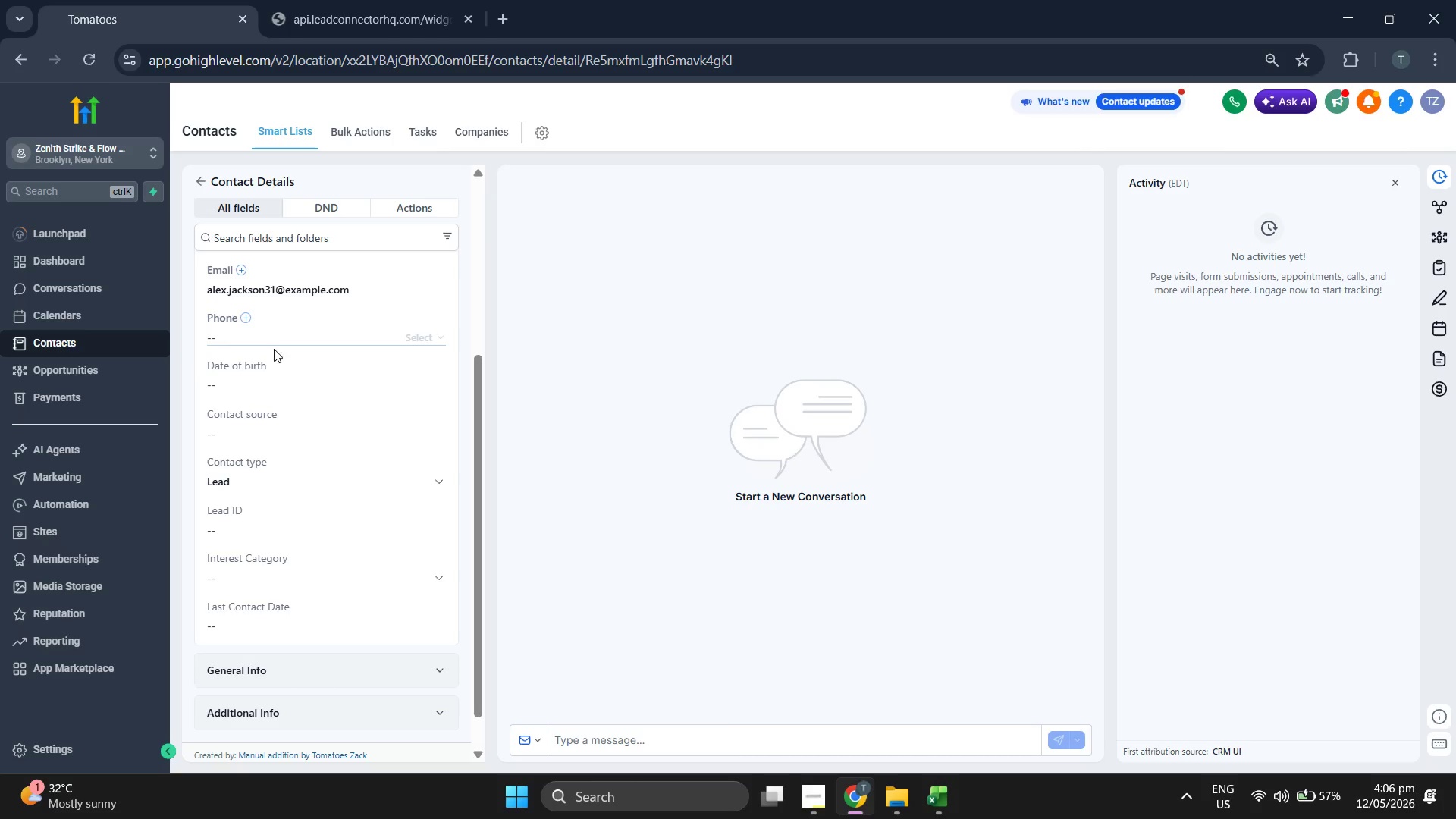 
left_click([303, 515])
 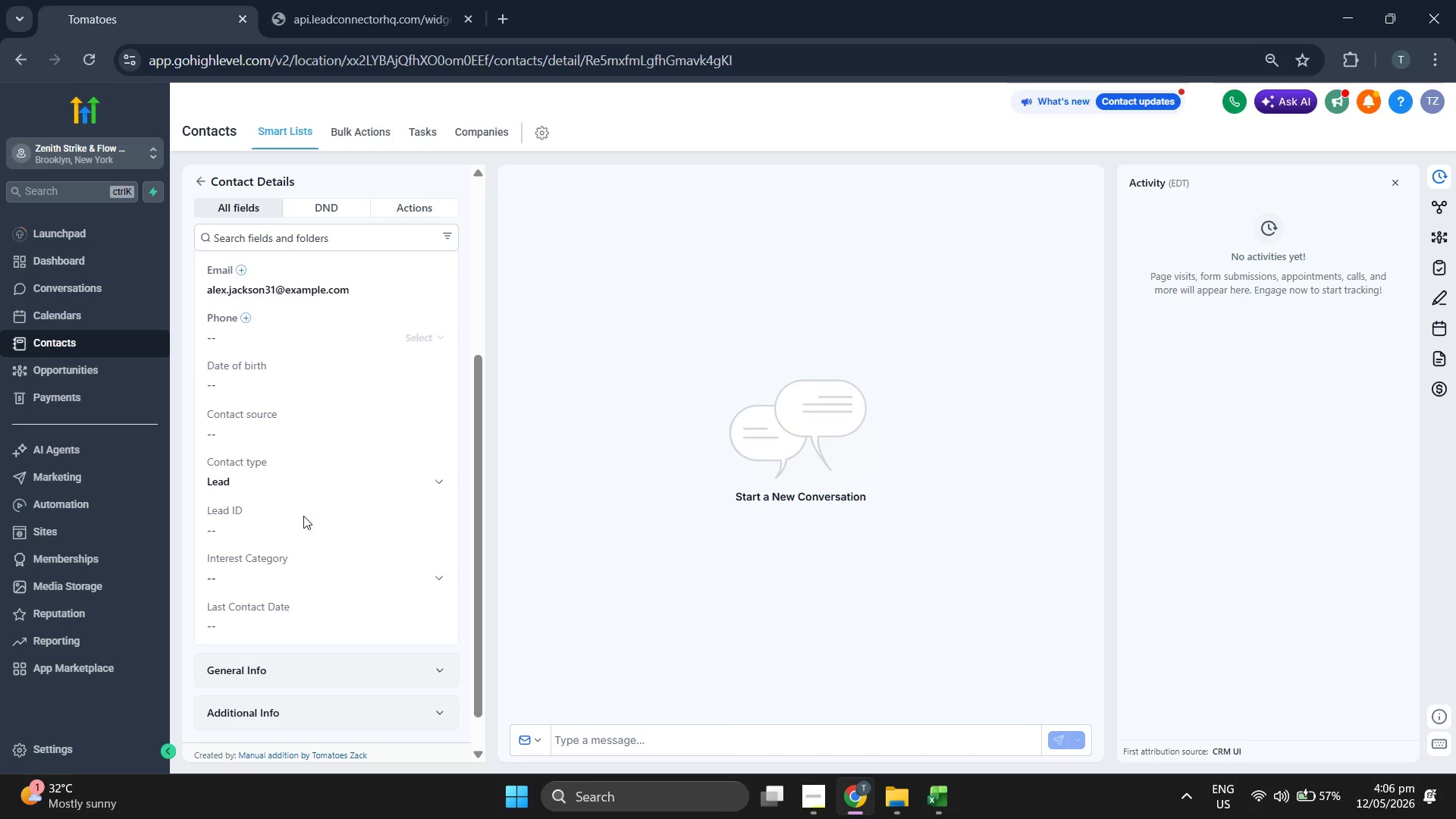 
key(Control+ControlLeft)
 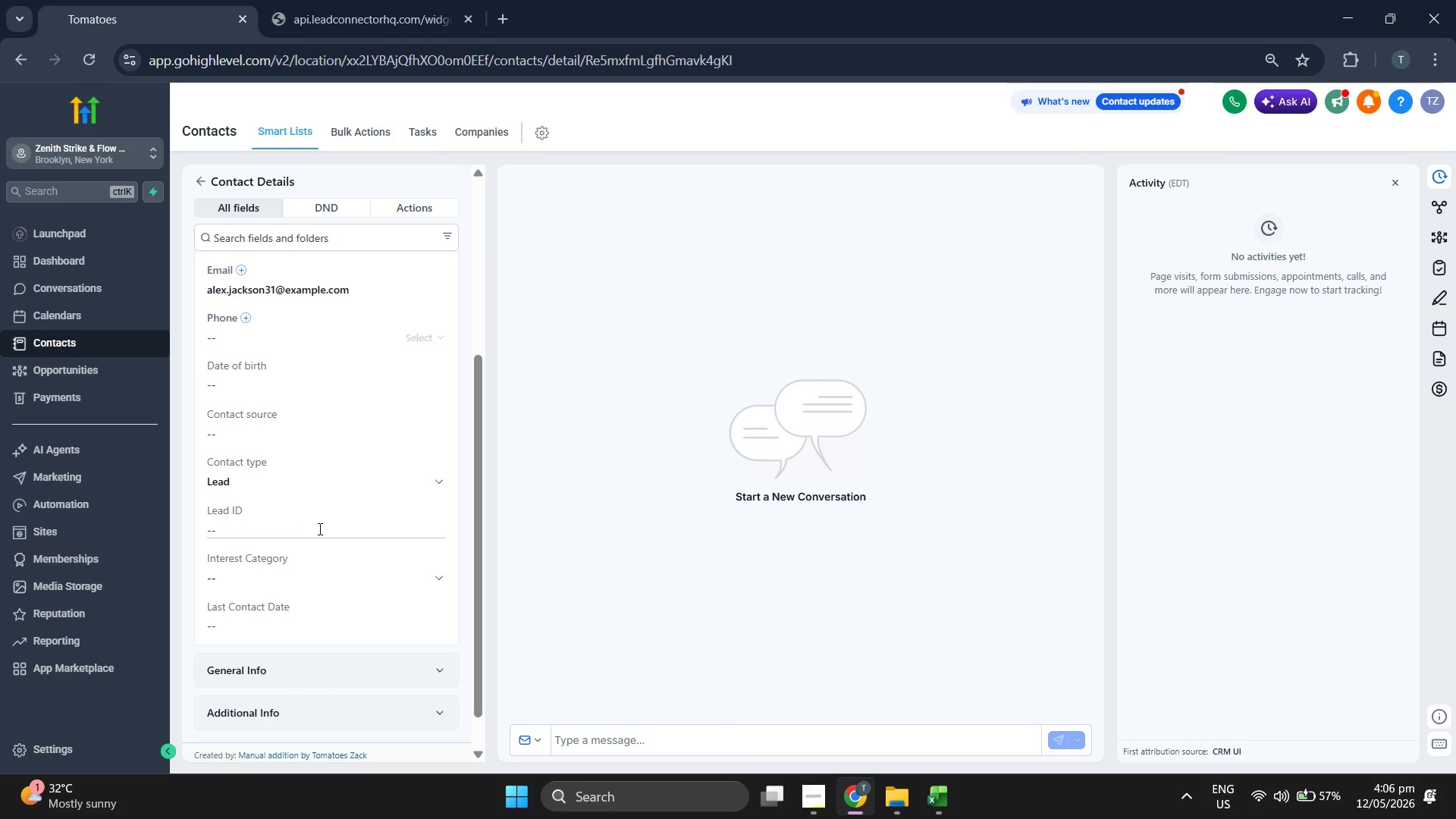 
key(Control+ControlLeft)
 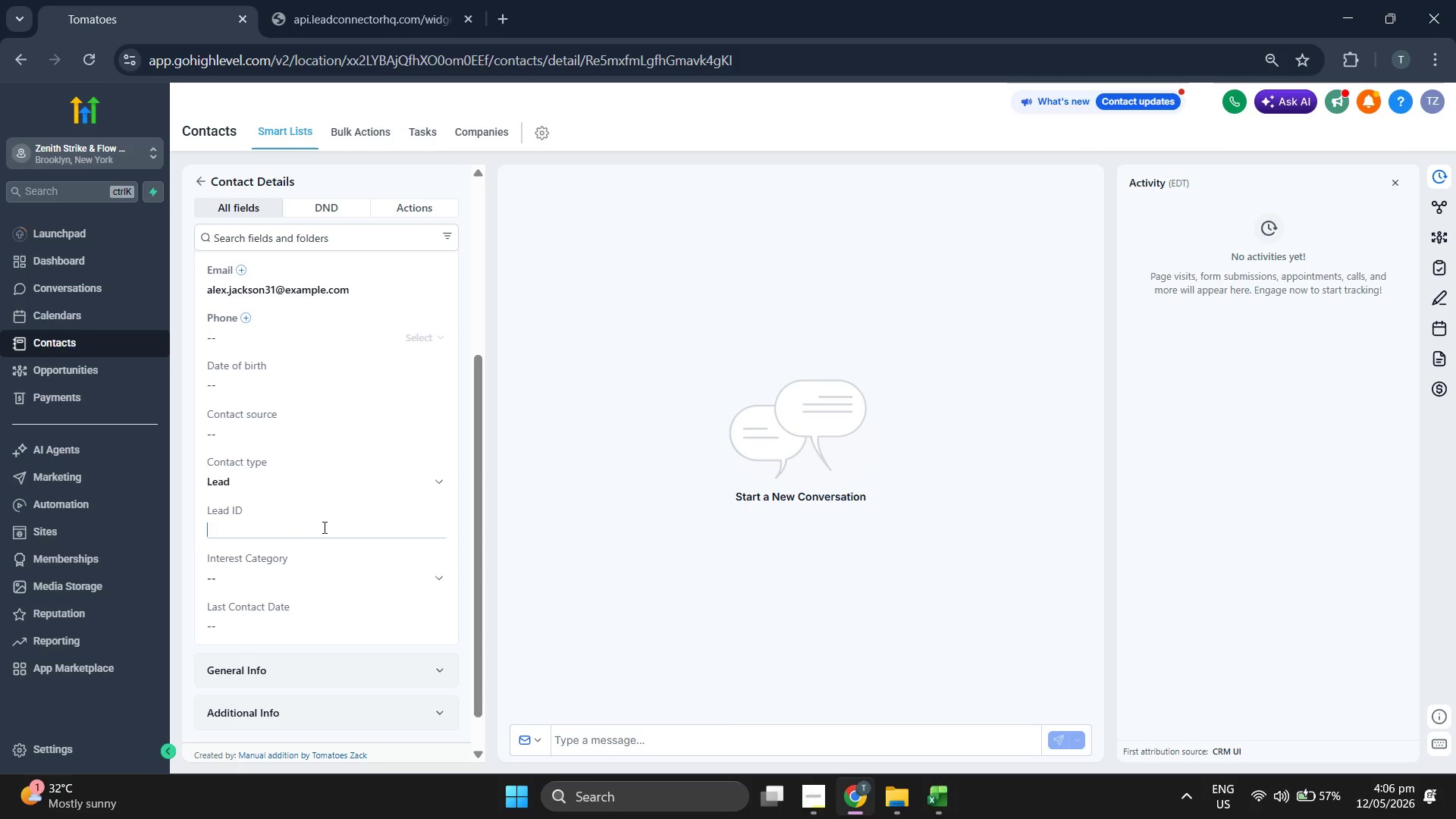 
key(Control+V)
 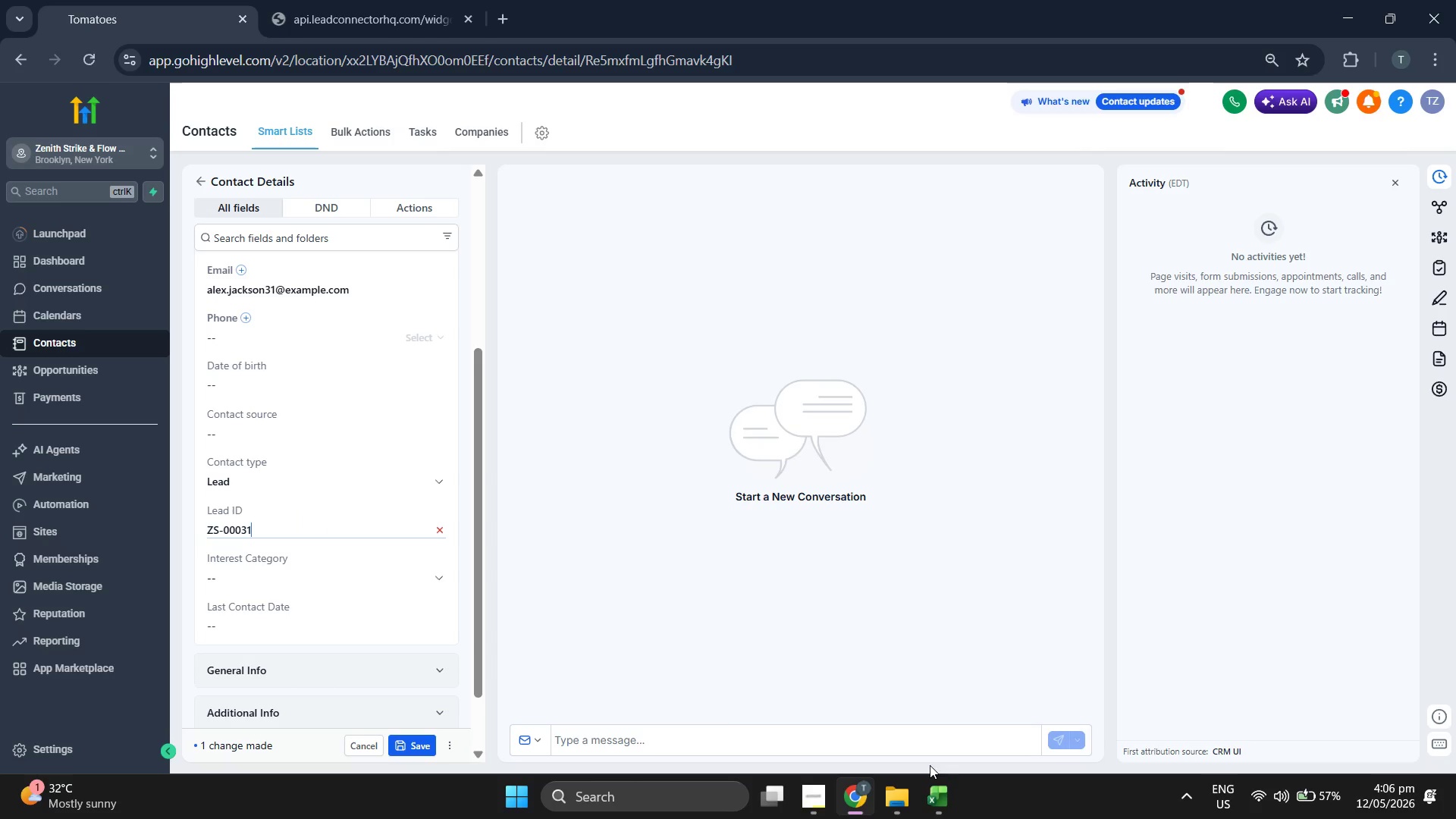 
left_click([956, 808])
 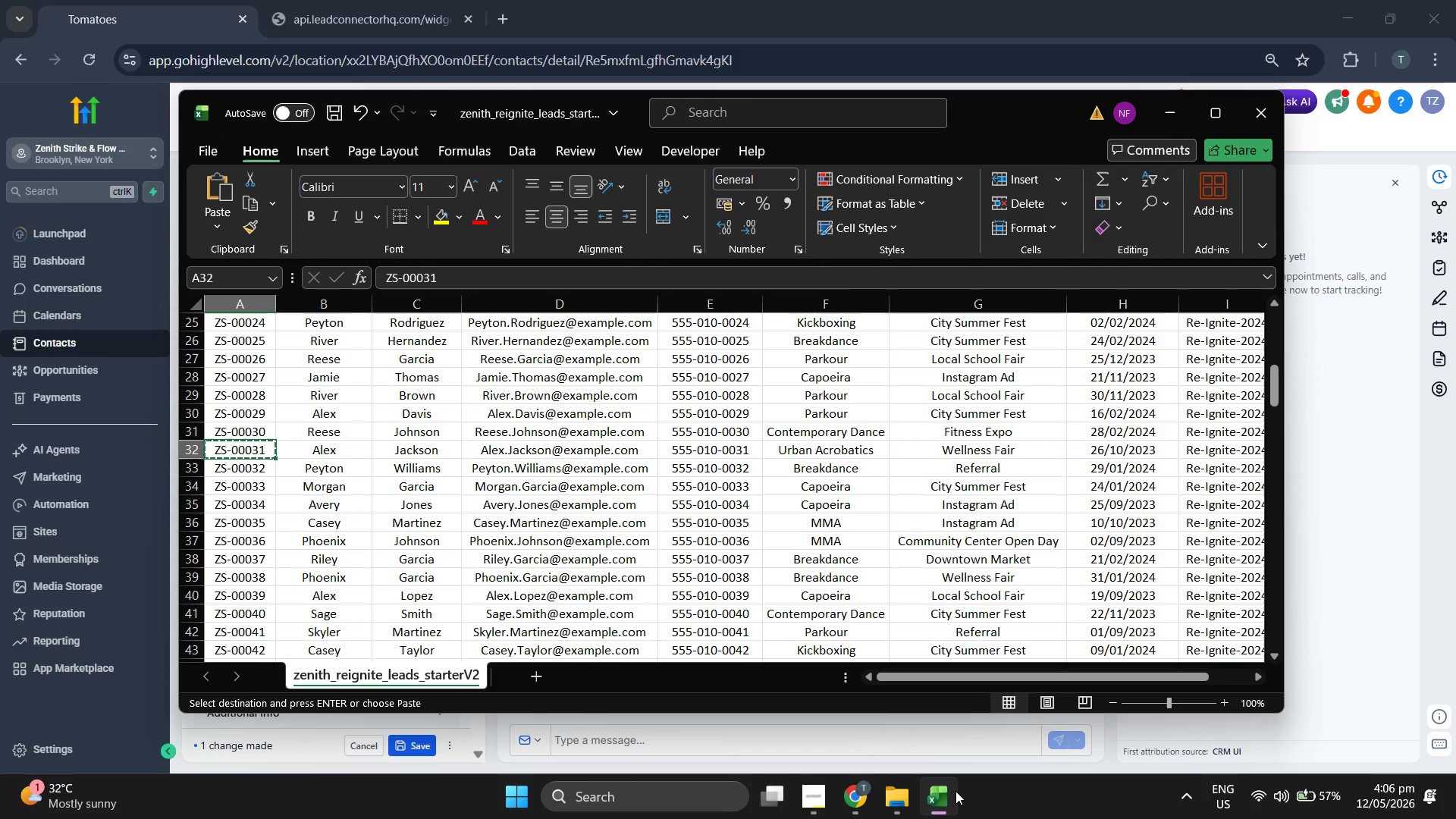 
key(ArrowRight)
 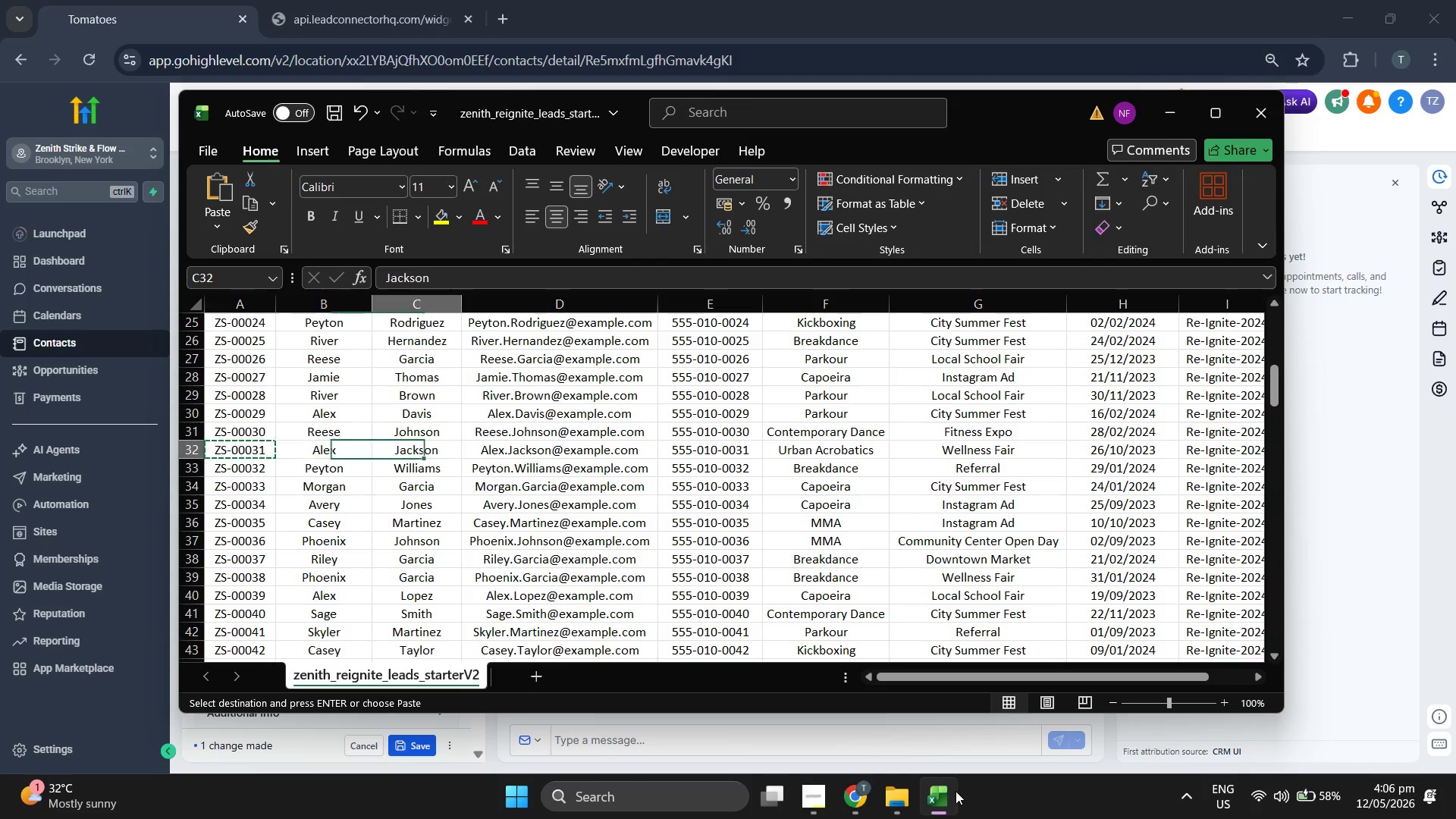 
key(ArrowRight)
 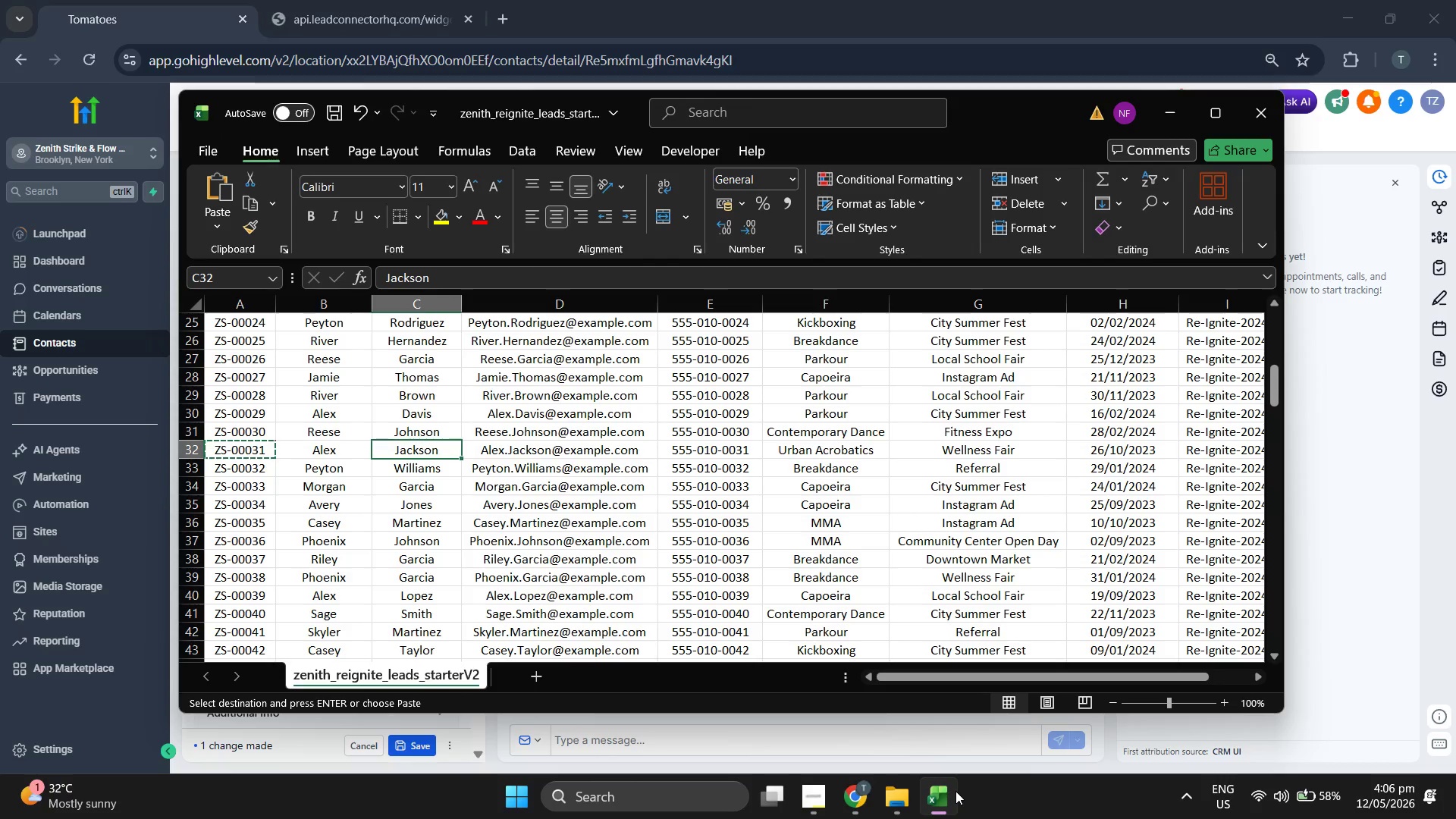 
key(ArrowRight)
 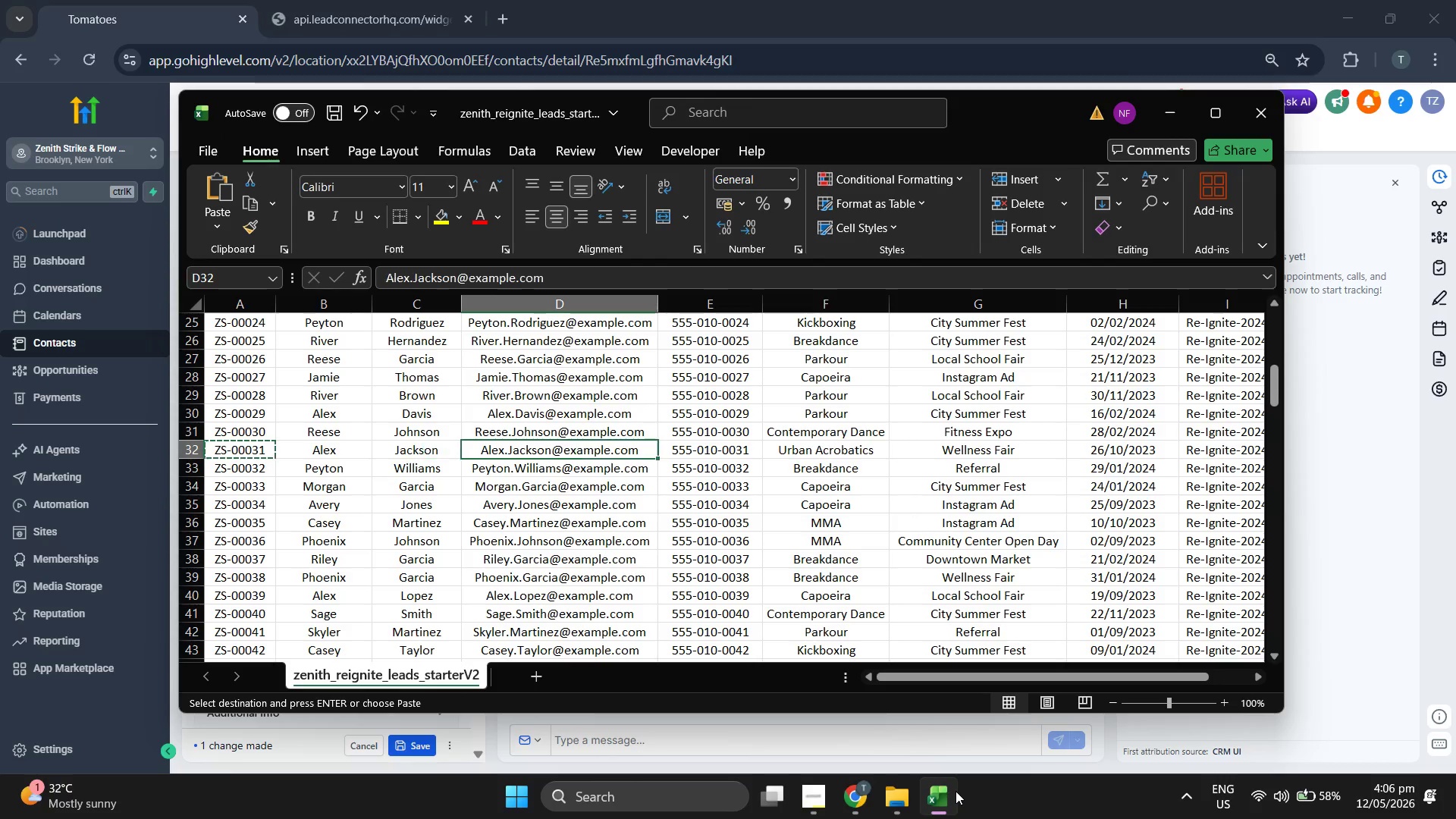 
key(Control+ControlLeft)
 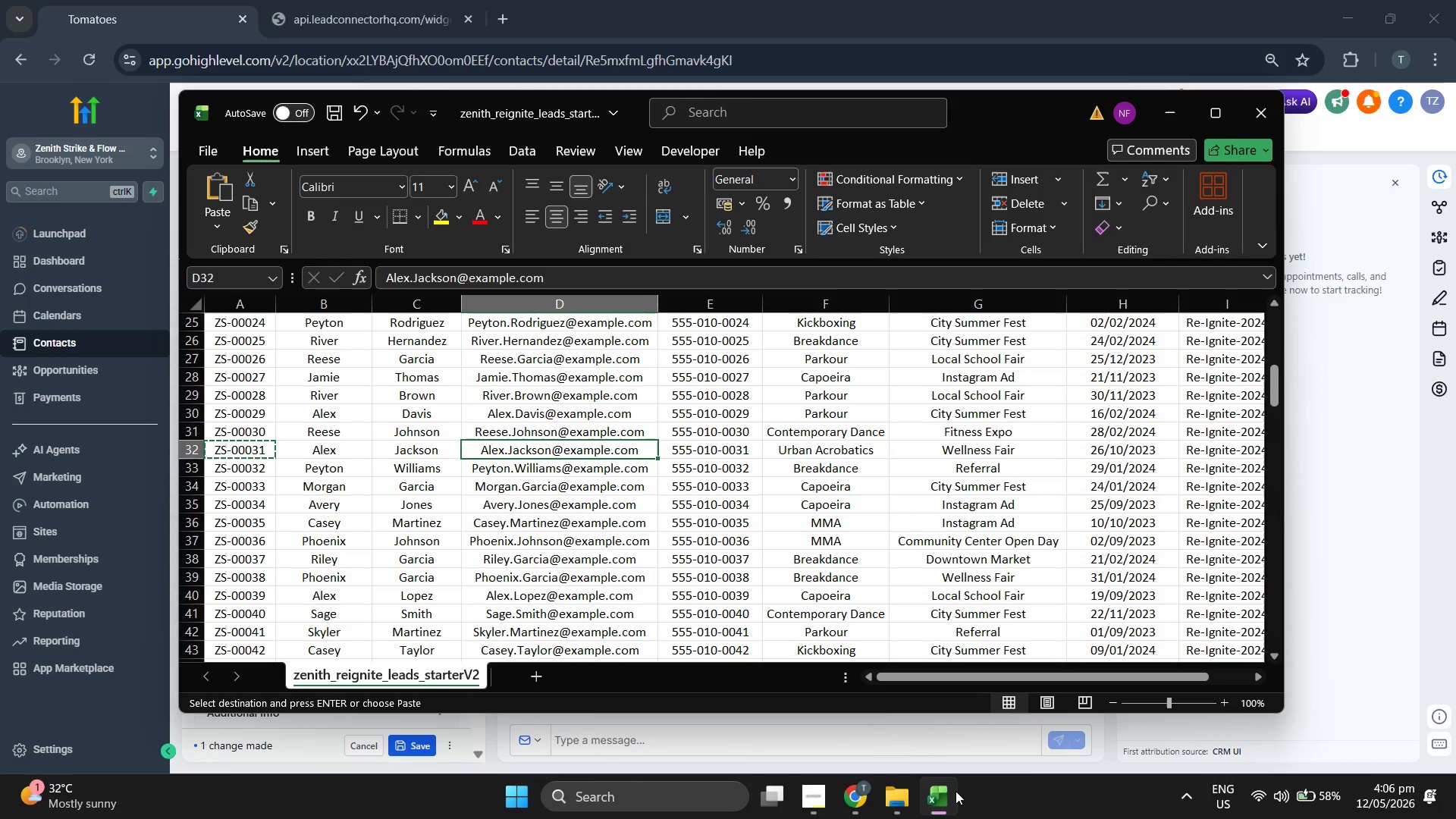 
key(ArrowRight)
 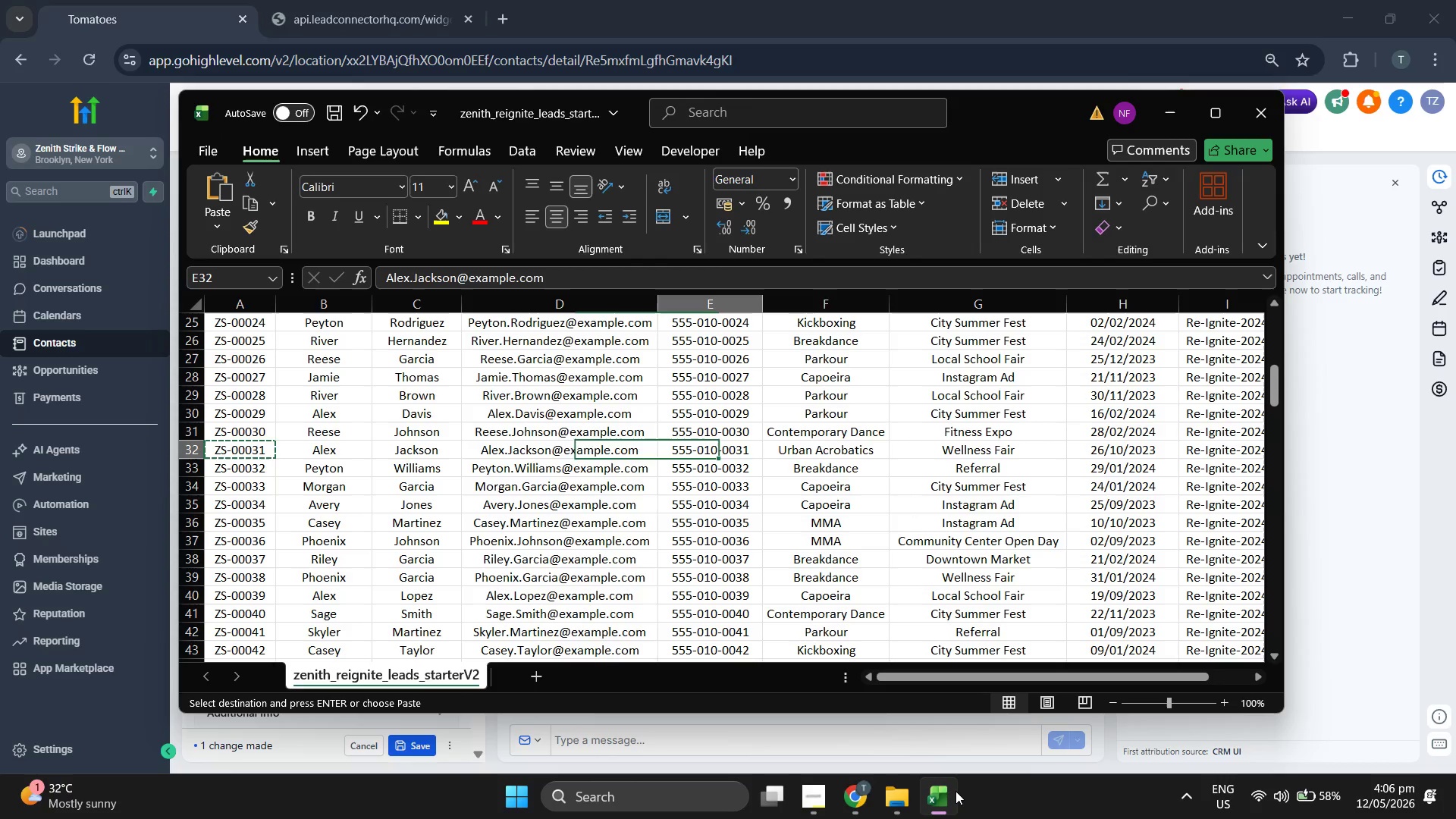 
key(Control+ControlLeft)
 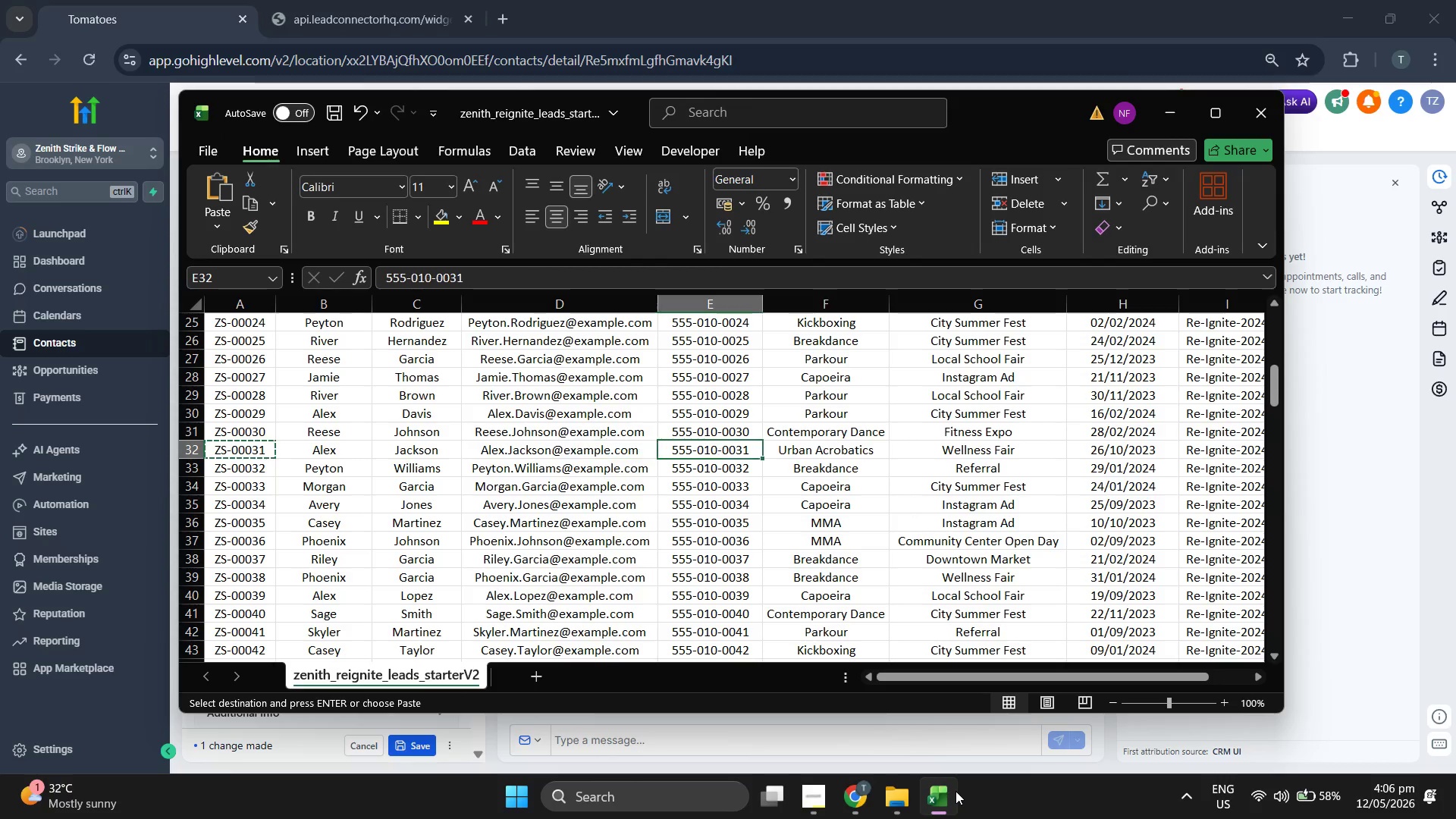 
key(Control+C)
 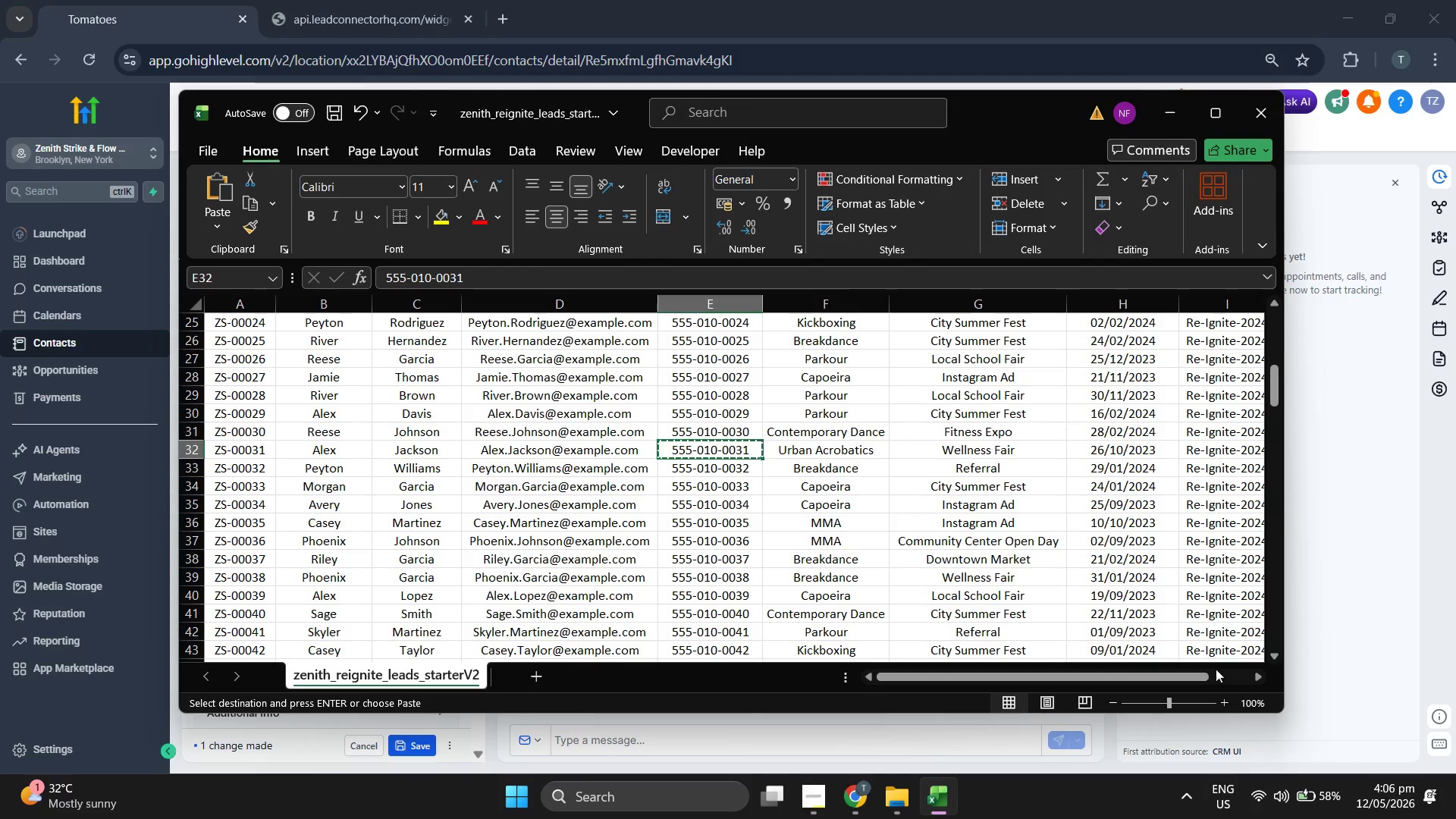 
left_click([1376, 611])
 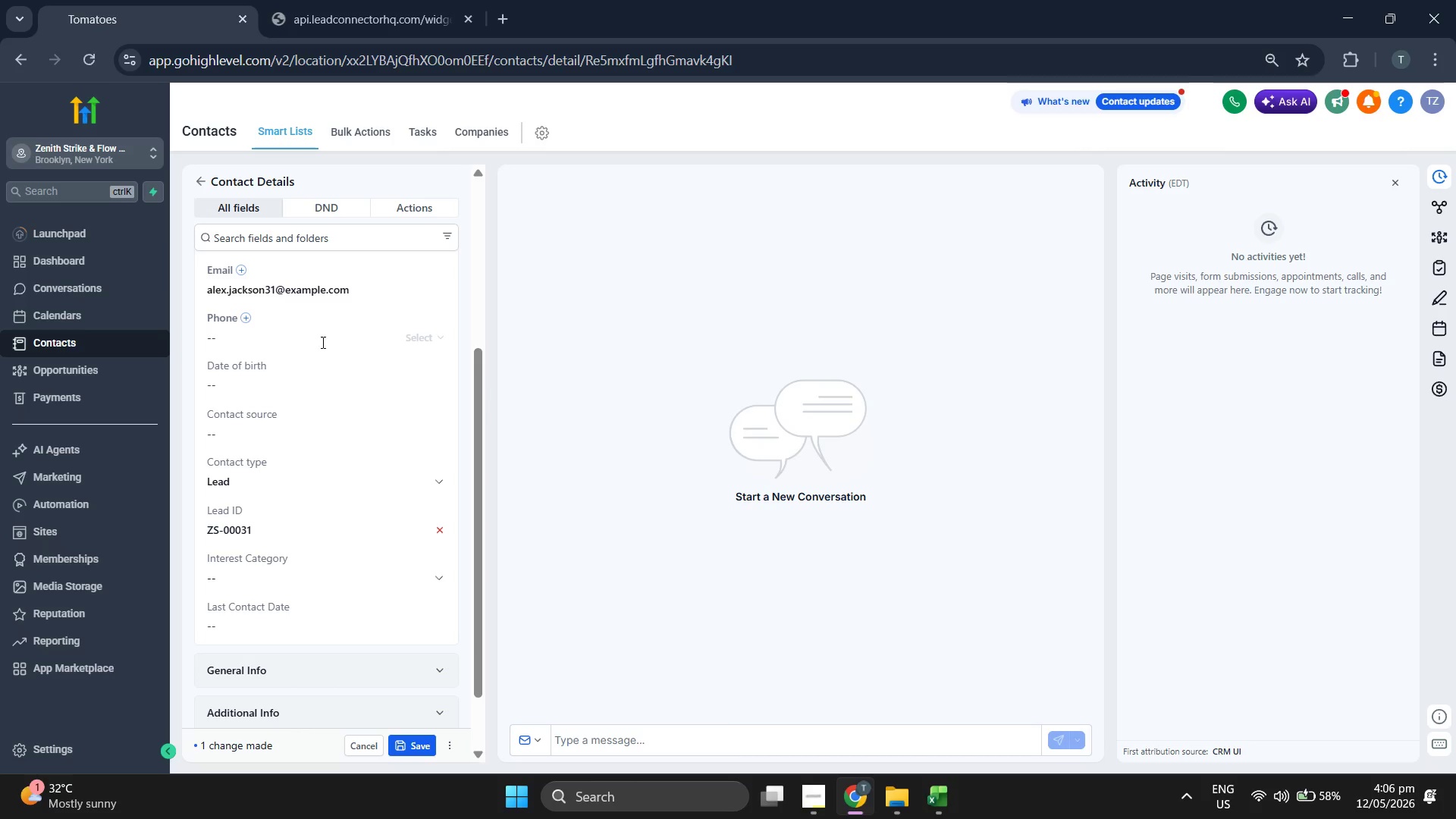 
key(Control+ControlLeft)
 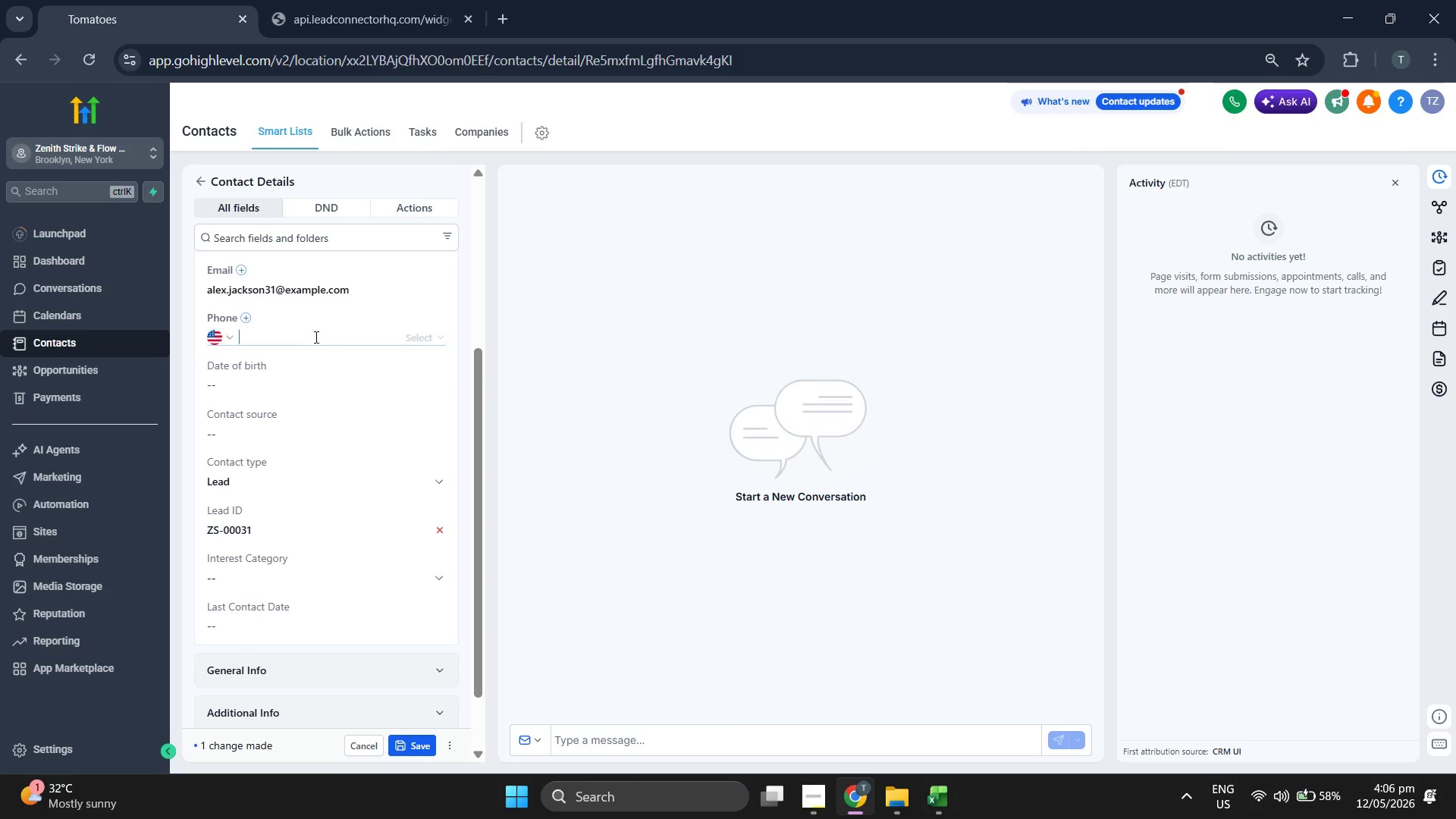 
key(Control+V)
 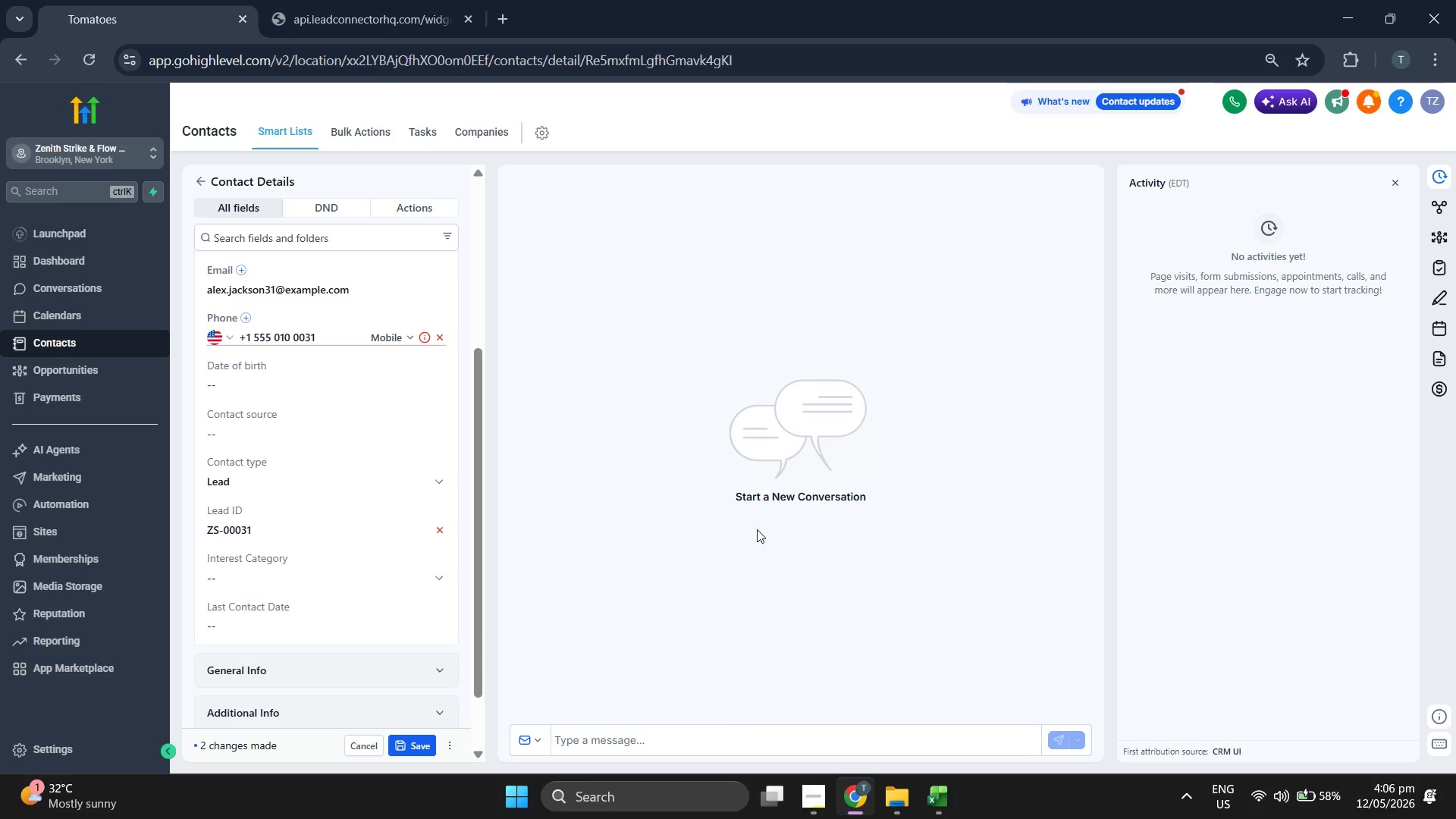 
left_click([948, 811])
 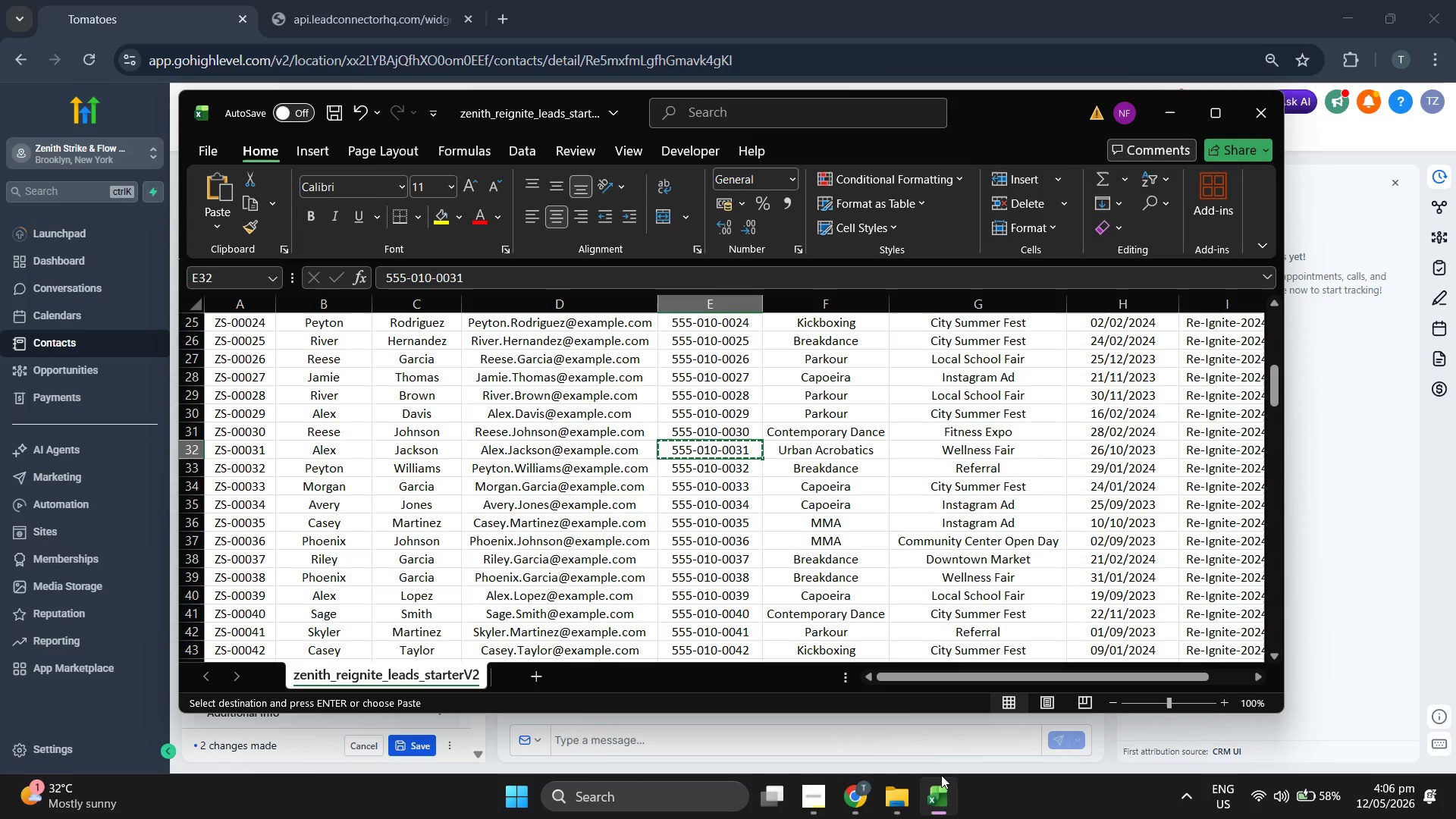 
key(ArrowRight)
 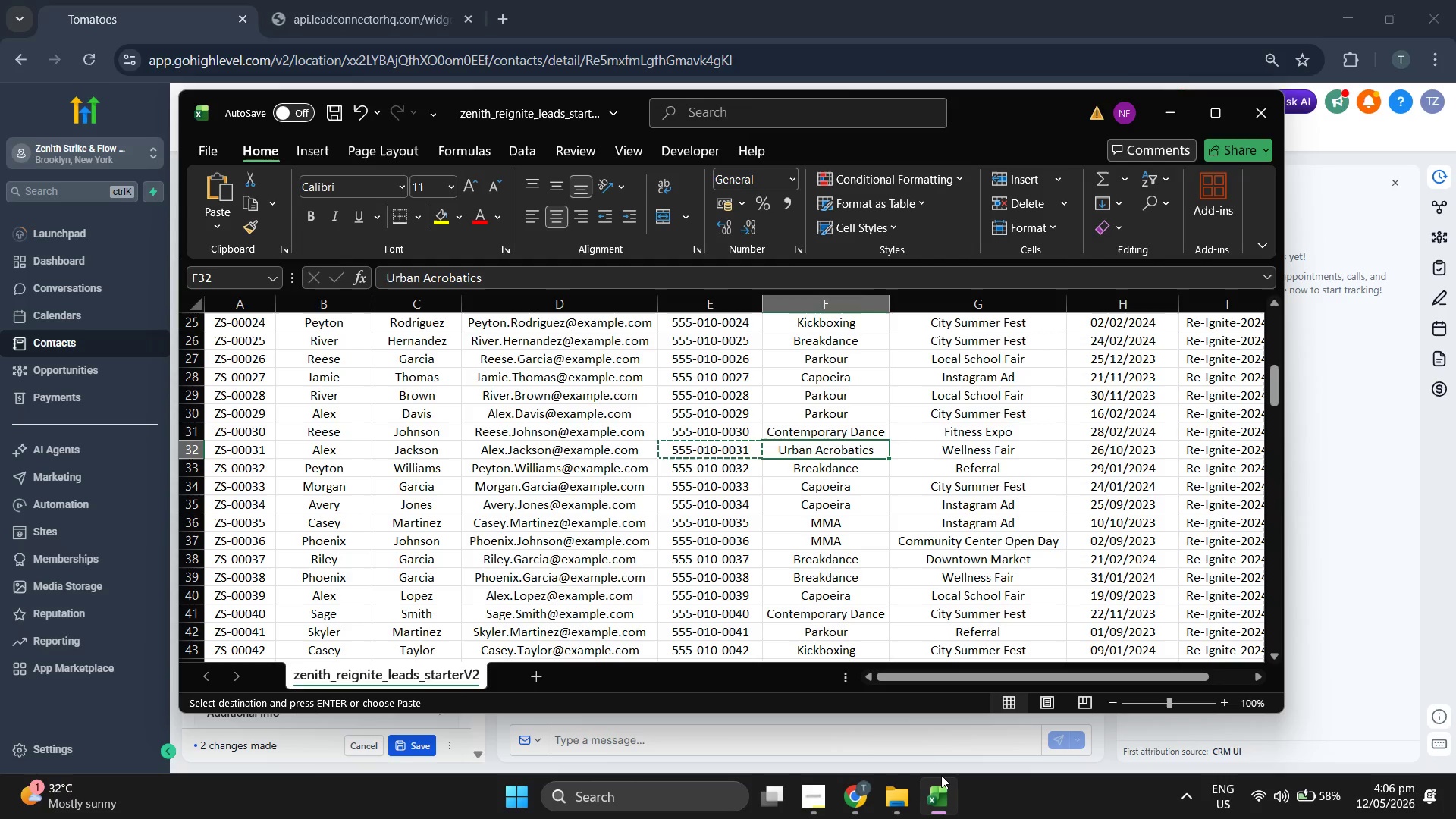 
key(ArrowRight)
 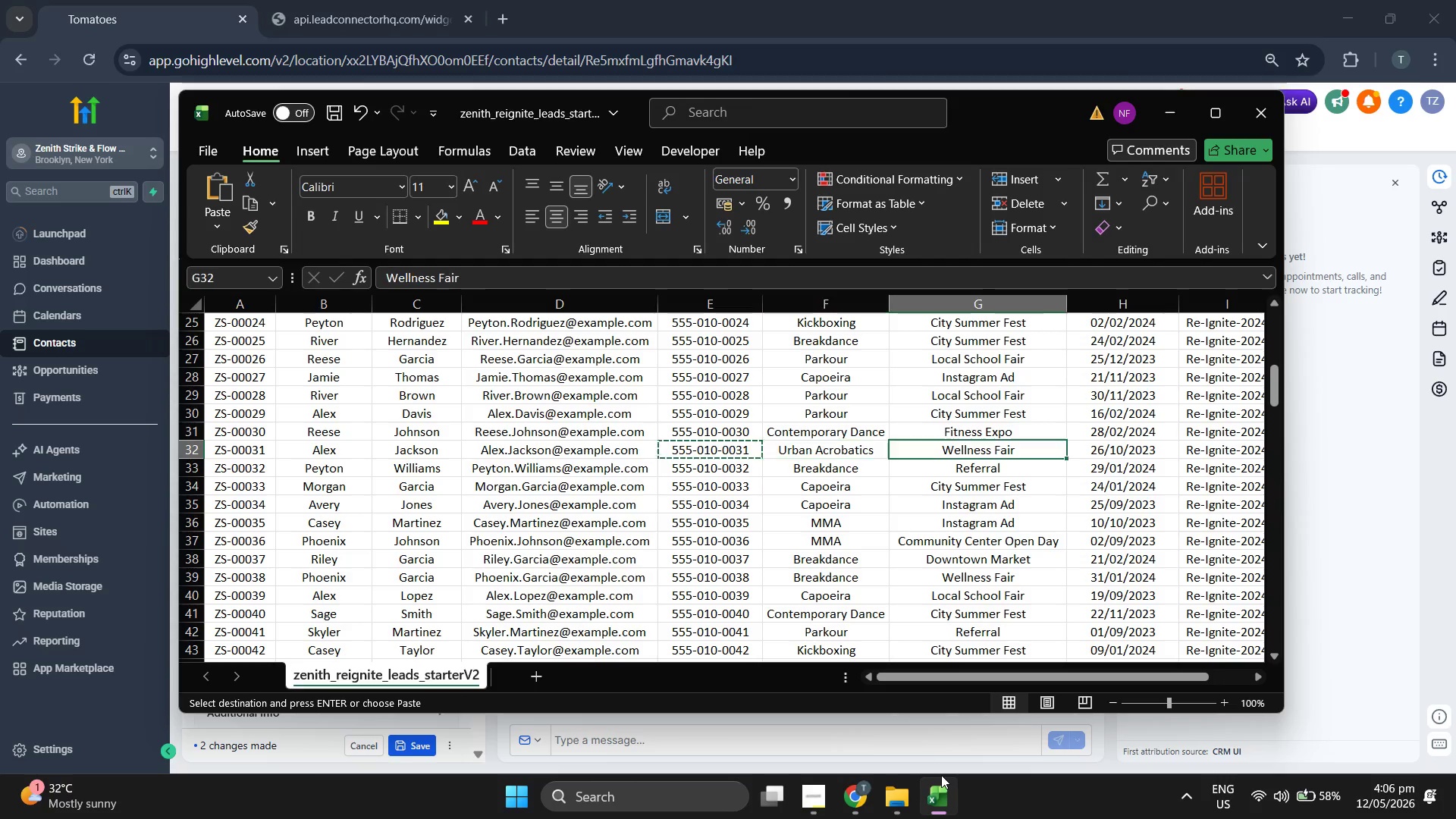 
key(Control+ControlLeft)
 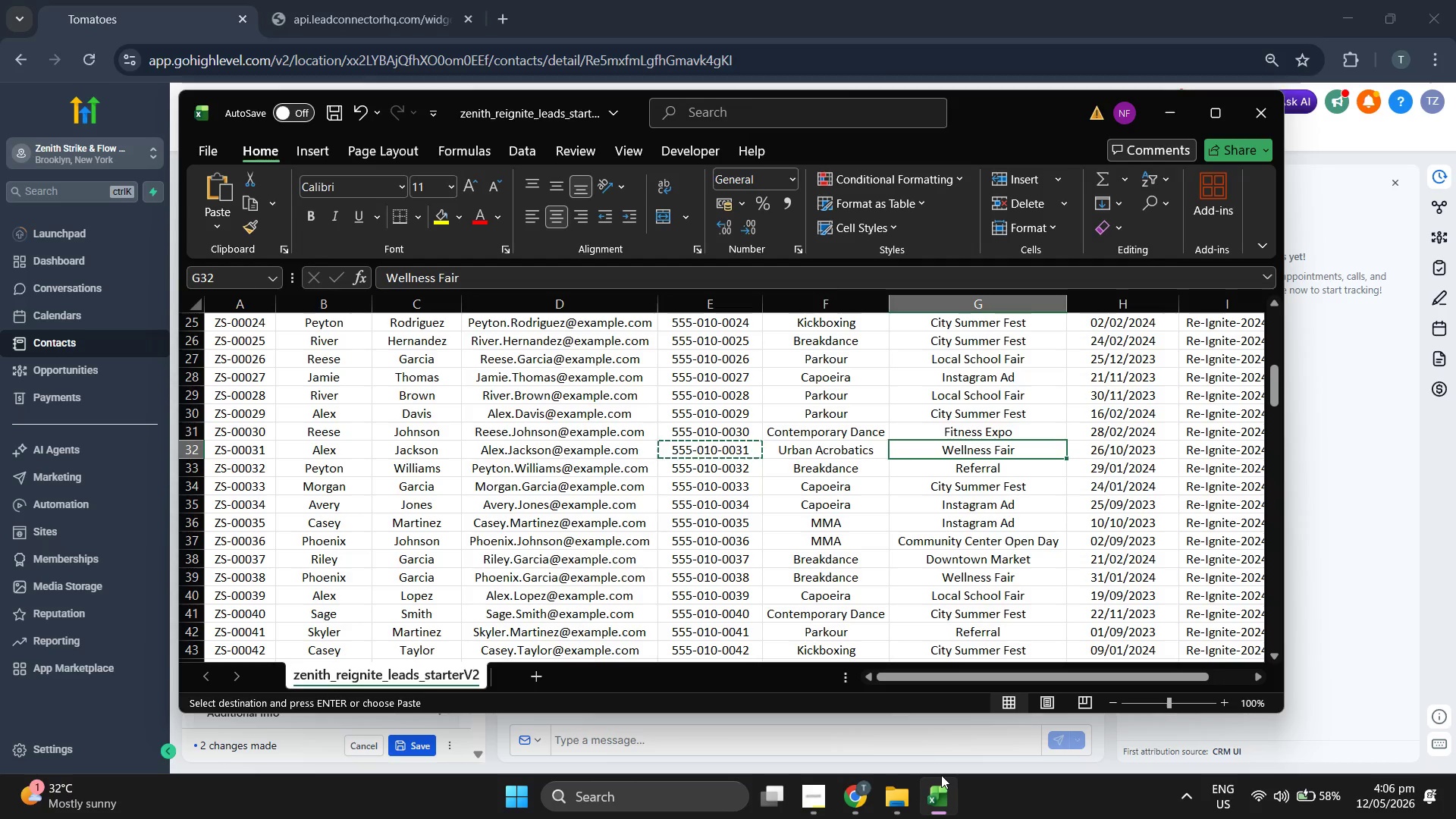 
key(Control+C)
 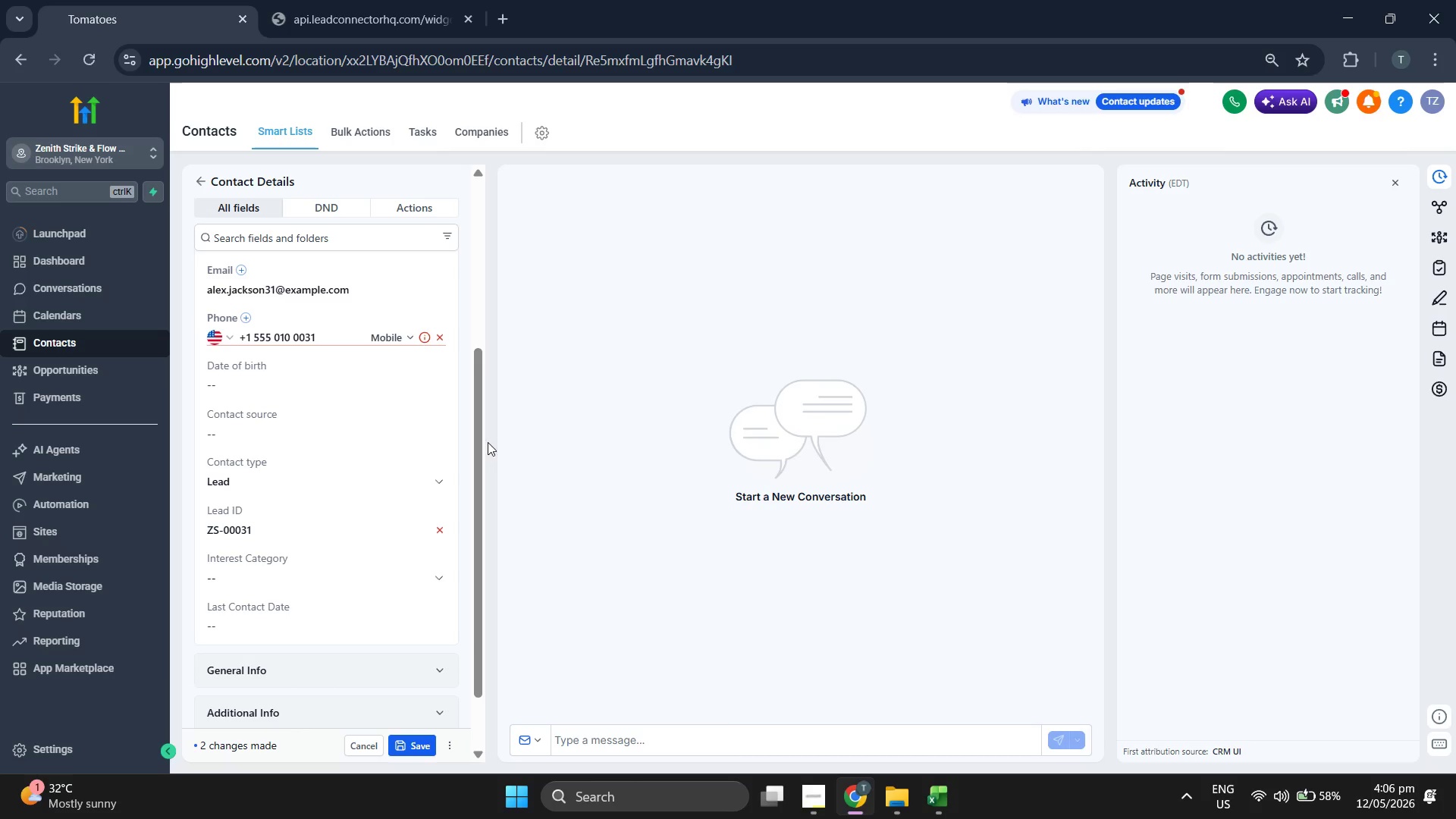 
left_click([375, 427])
 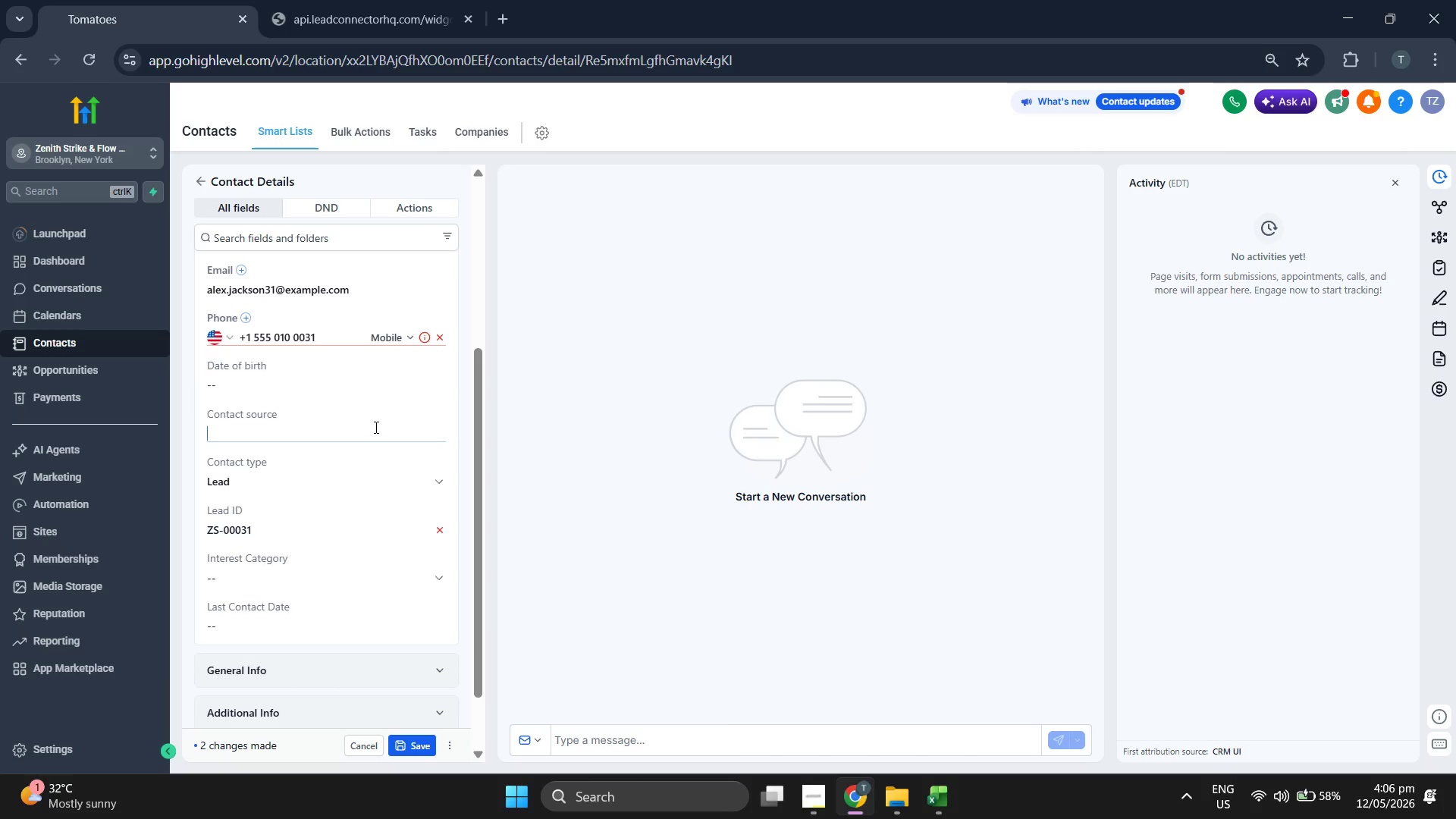 
key(Control+ControlLeft)
 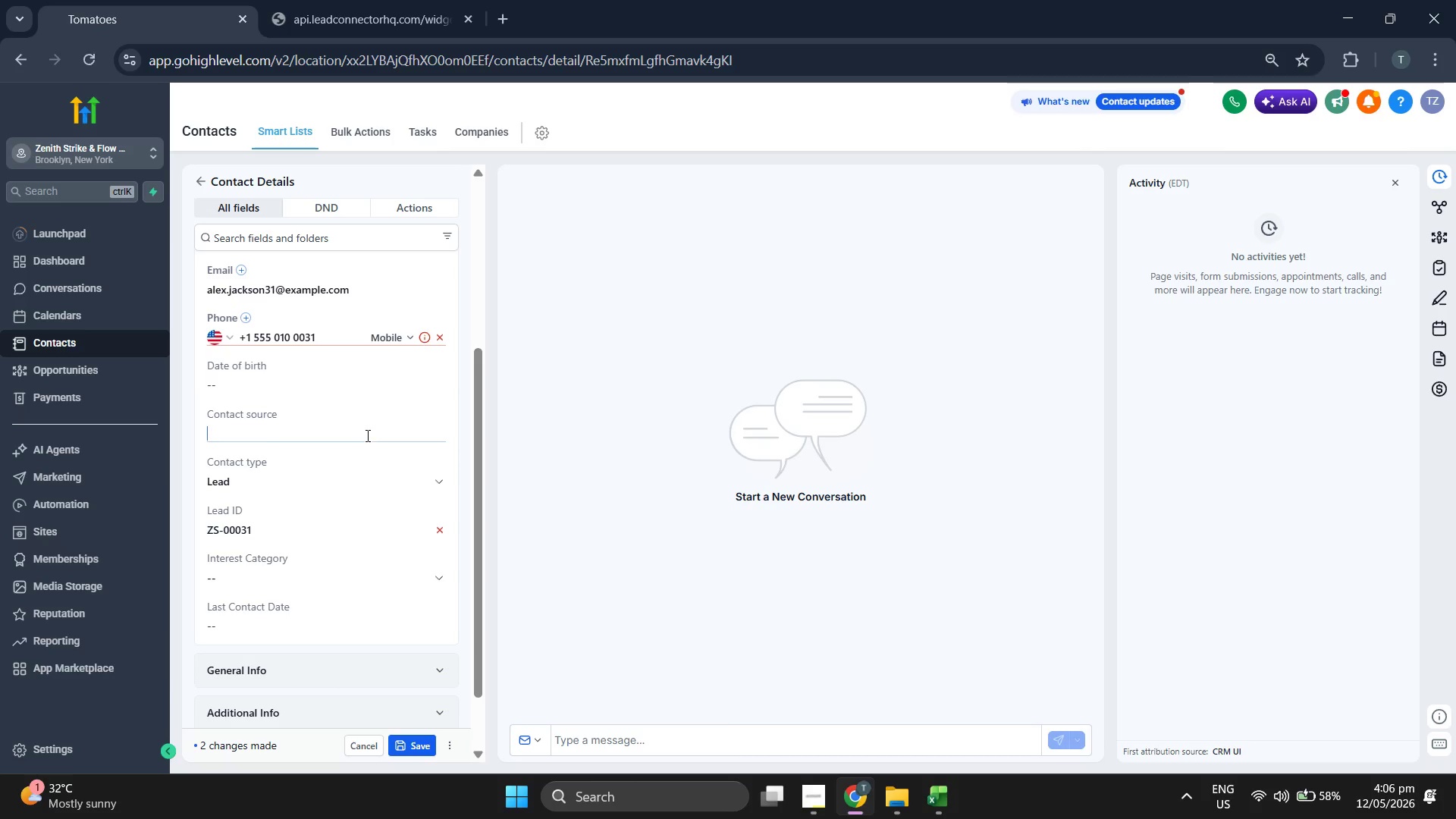 
key(Control+V)
 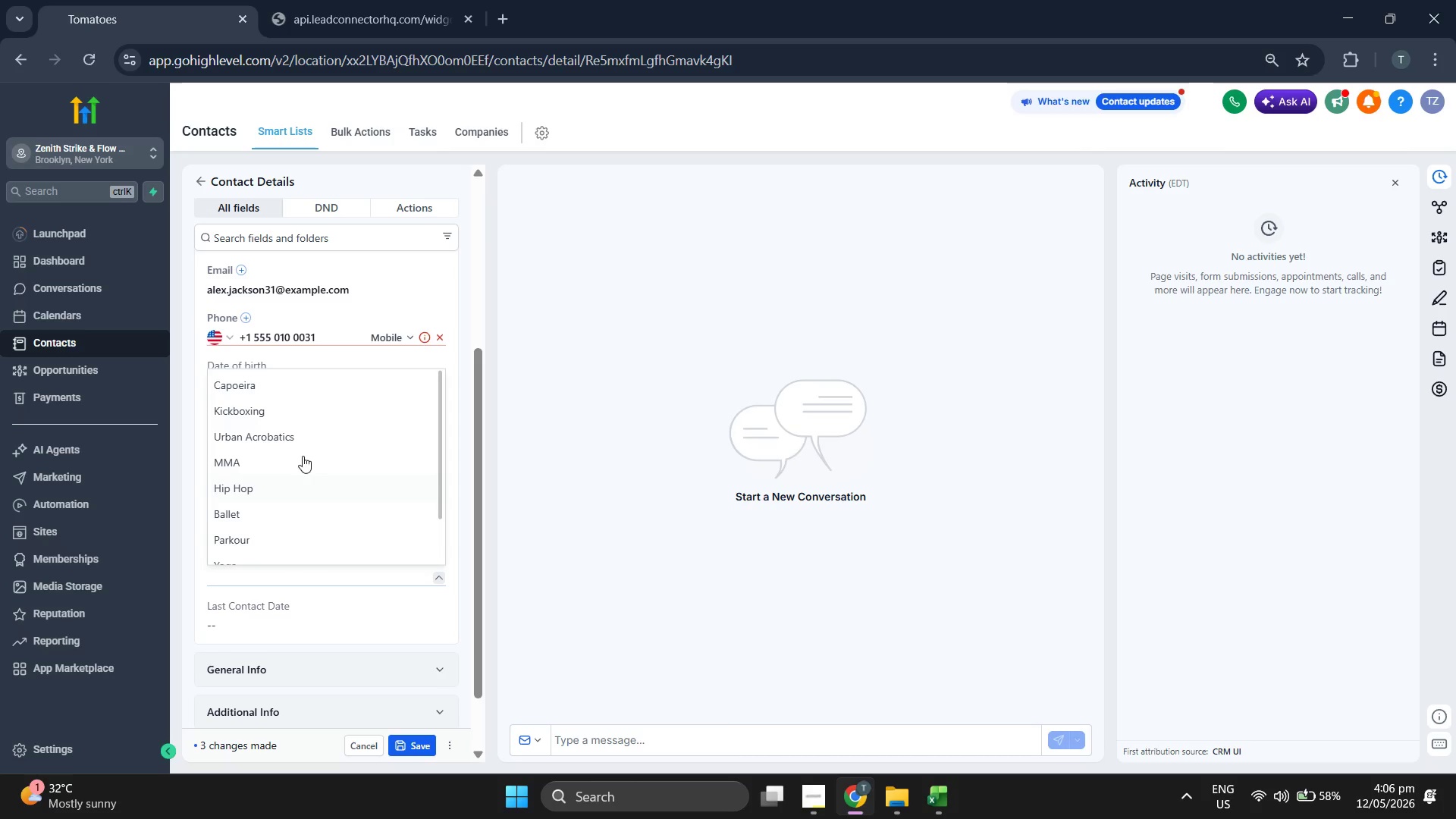 
scroll: coordinate [318, 435], scroll_direction: down, amount: 2.0
 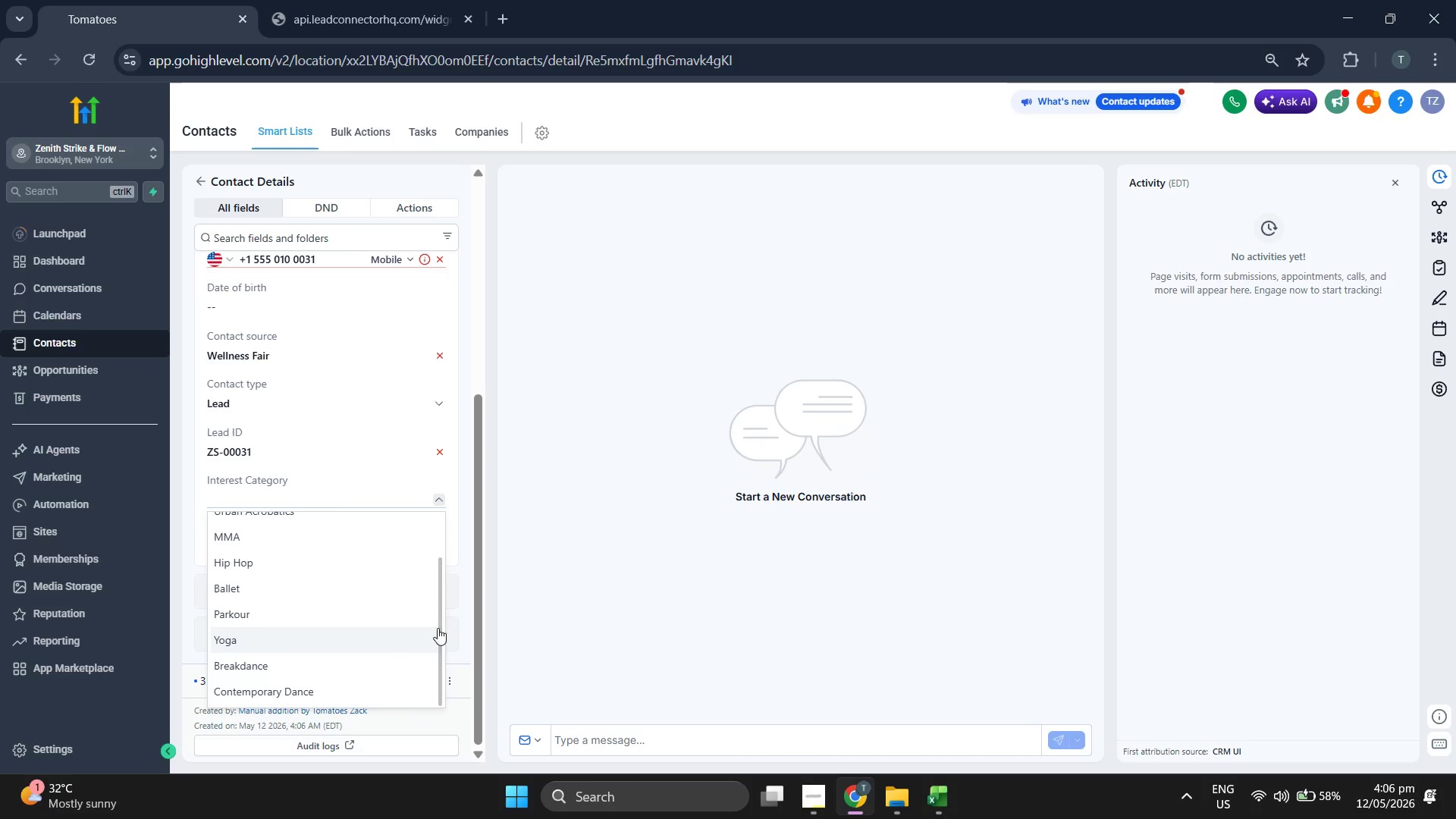 
left_click([945, 798])
 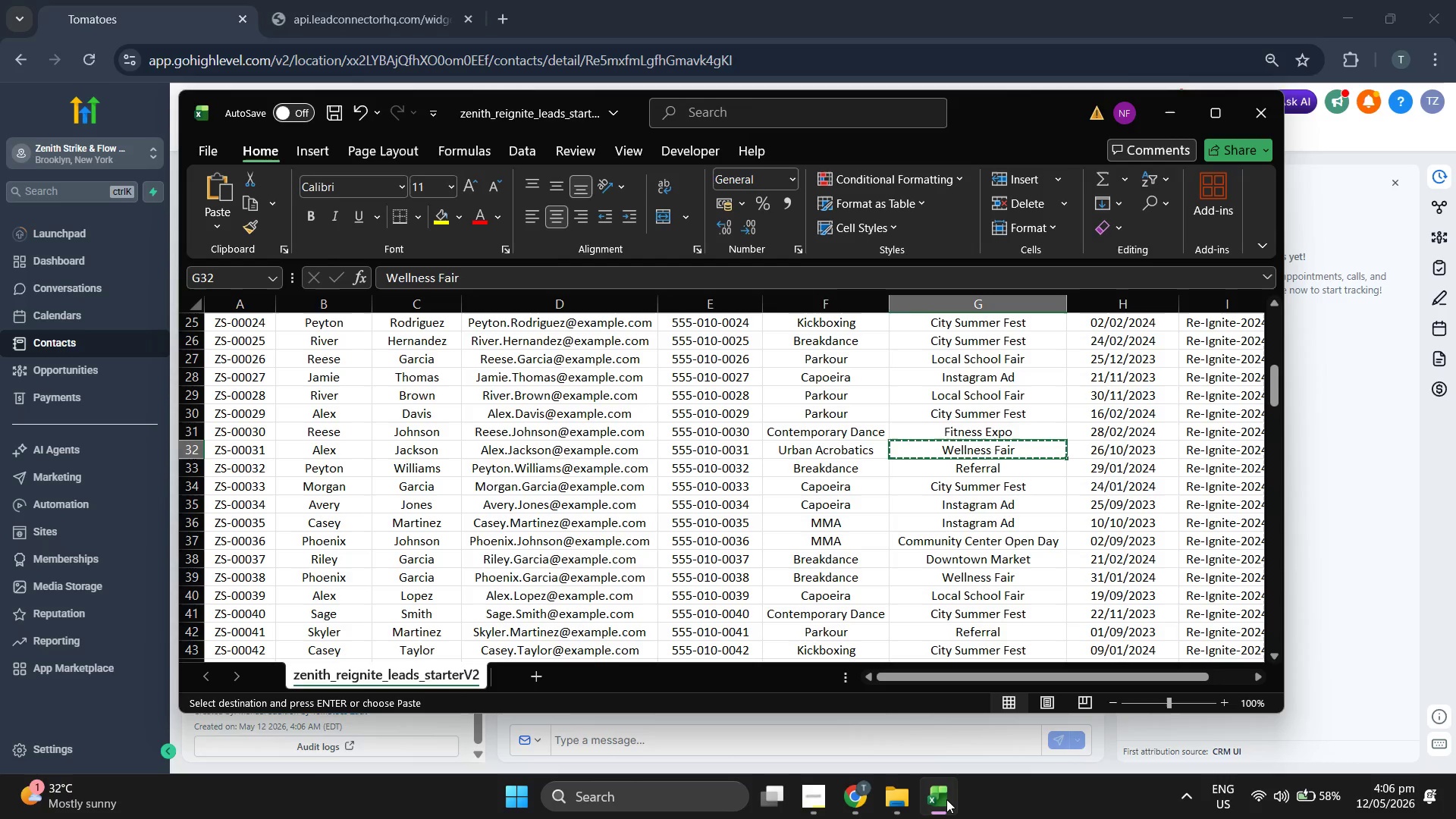 
left_click([946, 799])
 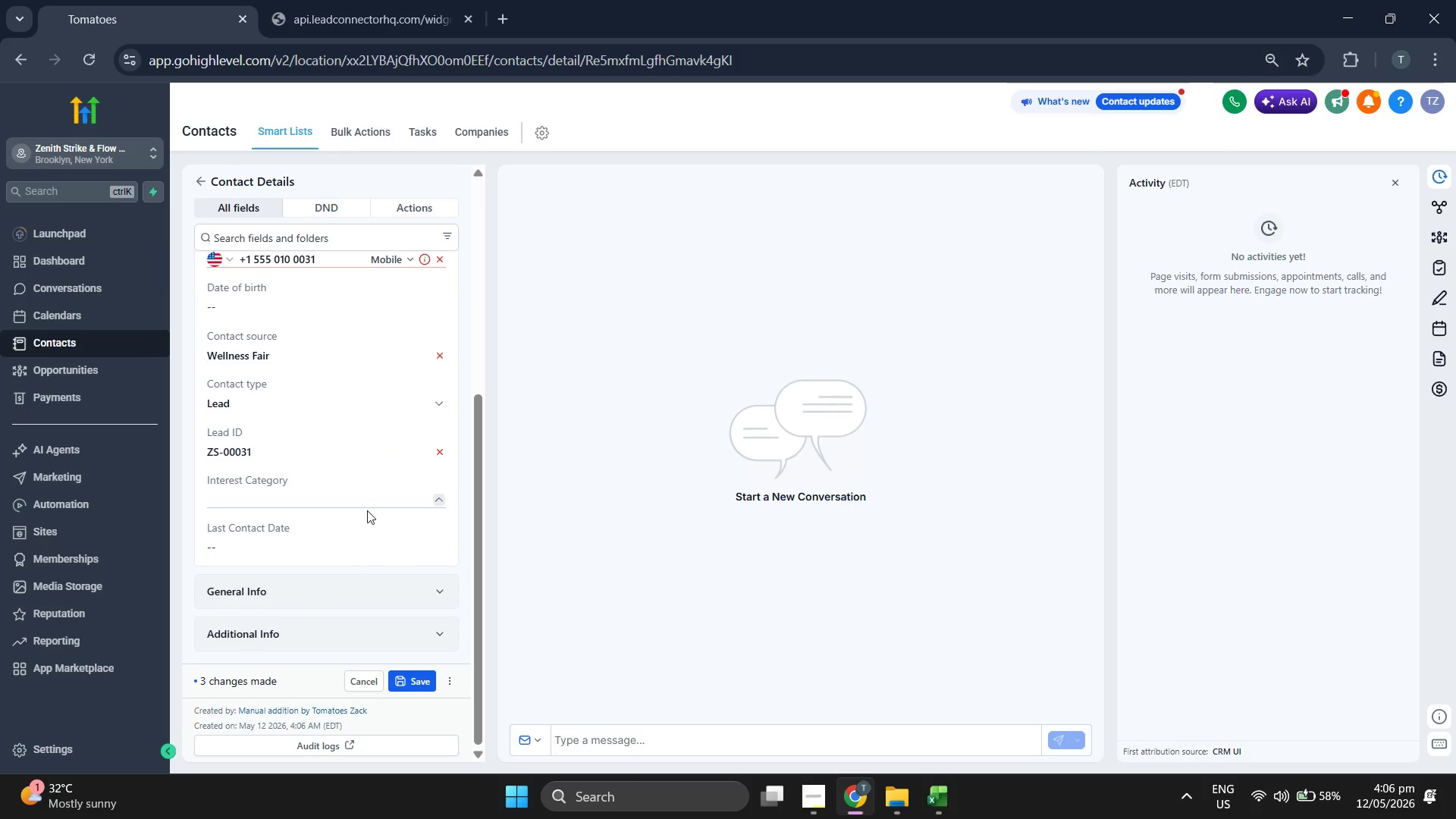 
left_click([348, 499])
 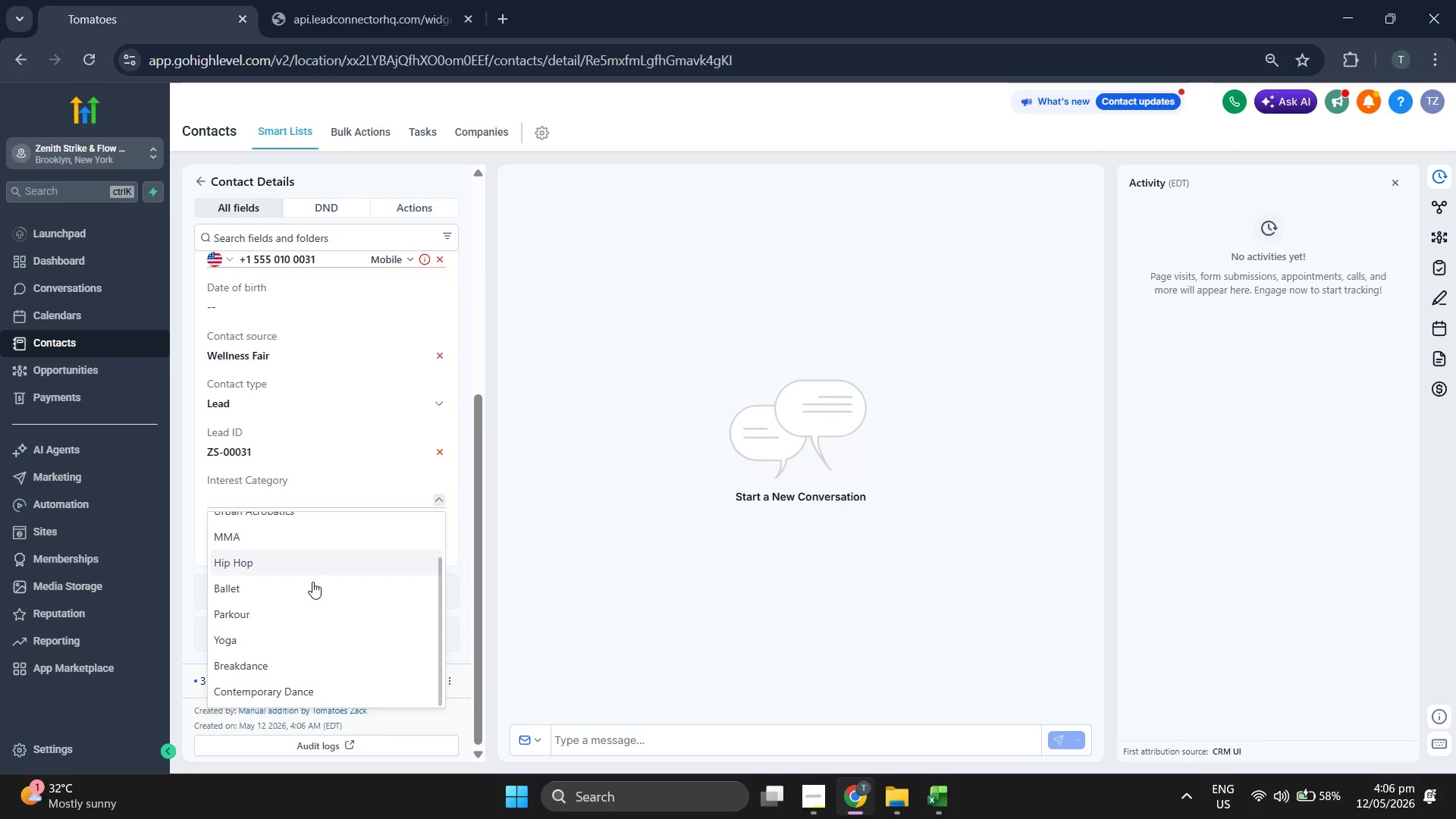 
scroll: coordinate [312, 582], scroll_direction: up, amount: 1.0
 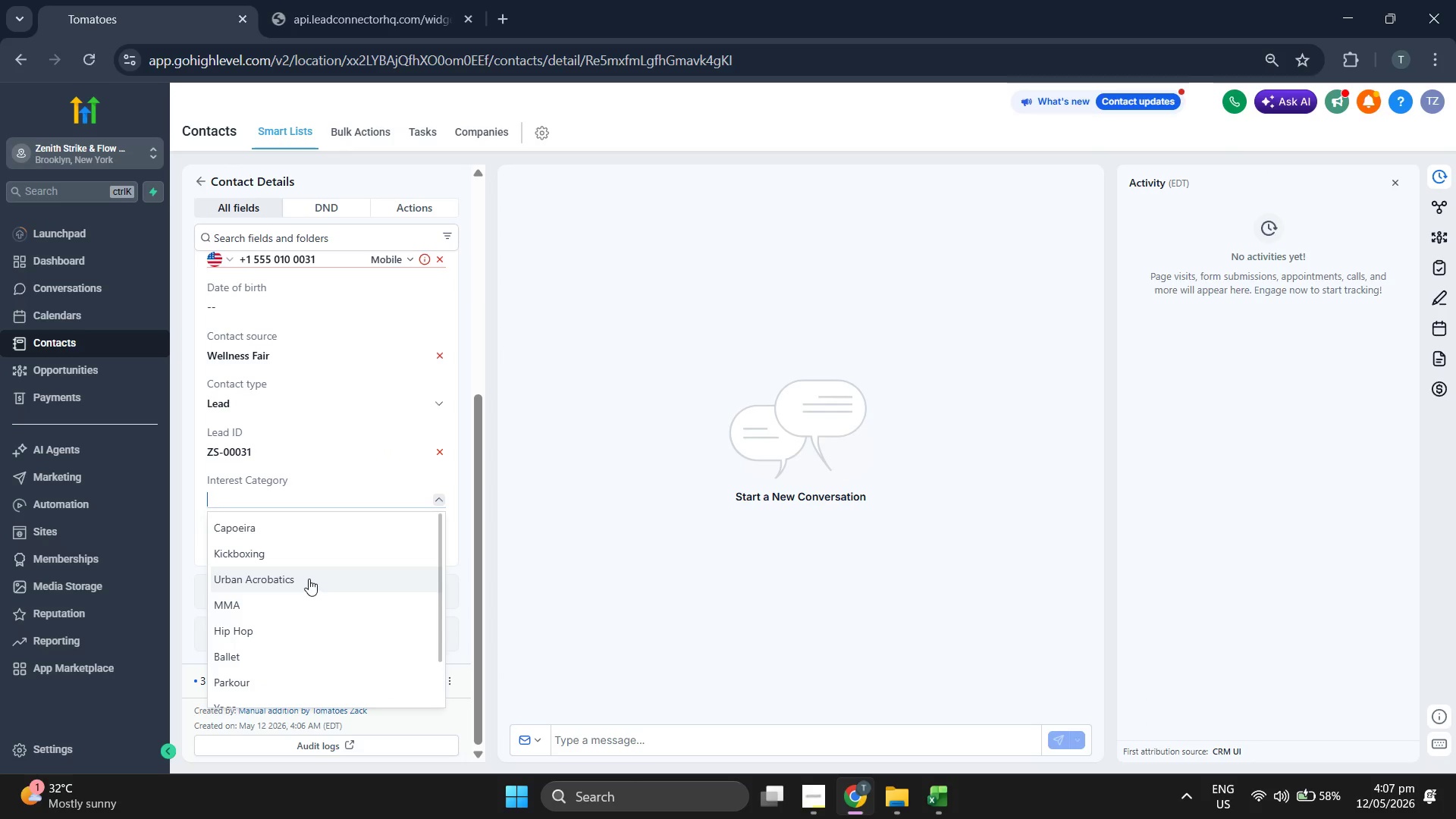 
left_click([309, 580])
 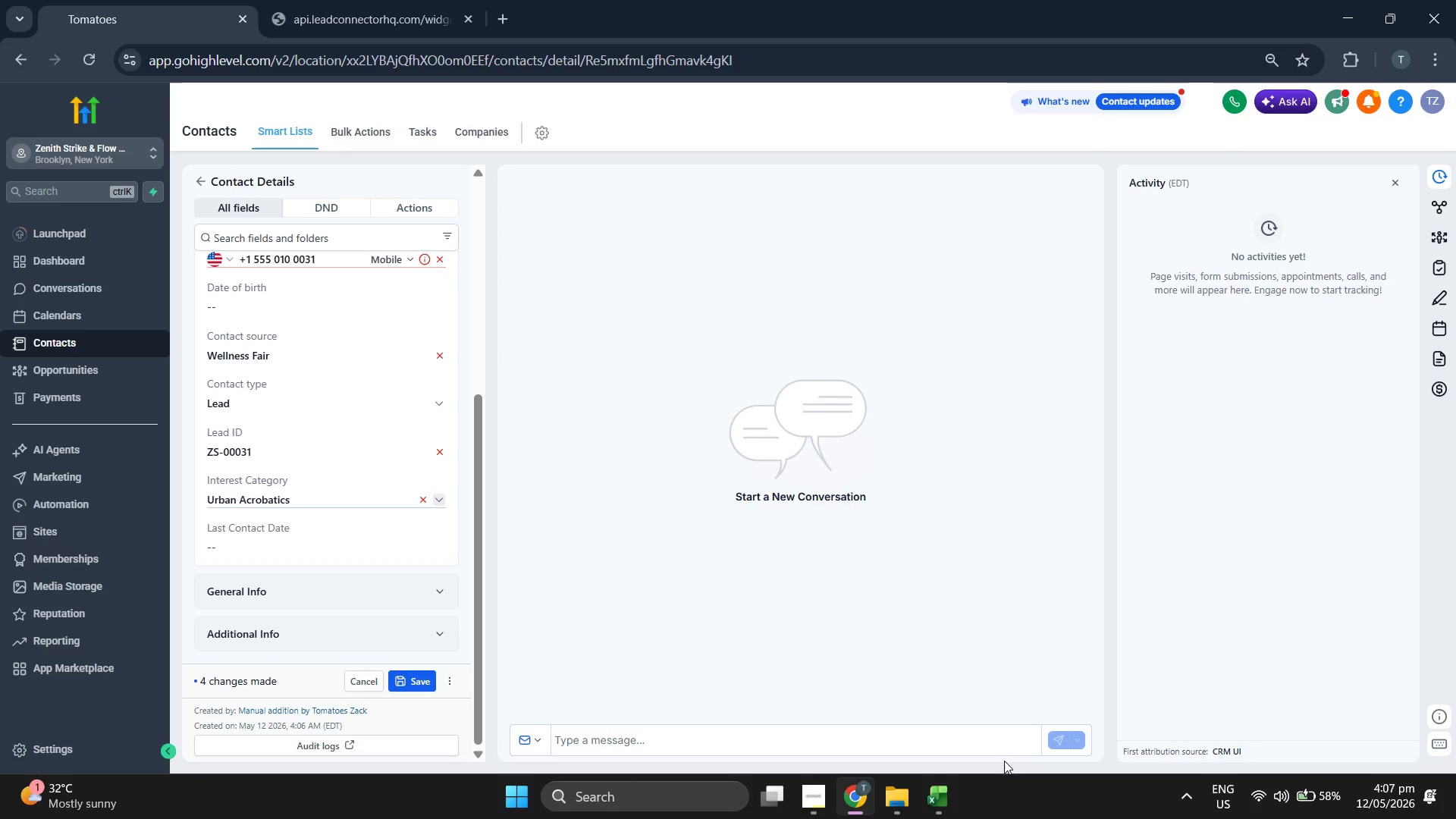 
left_click([959, 783])
 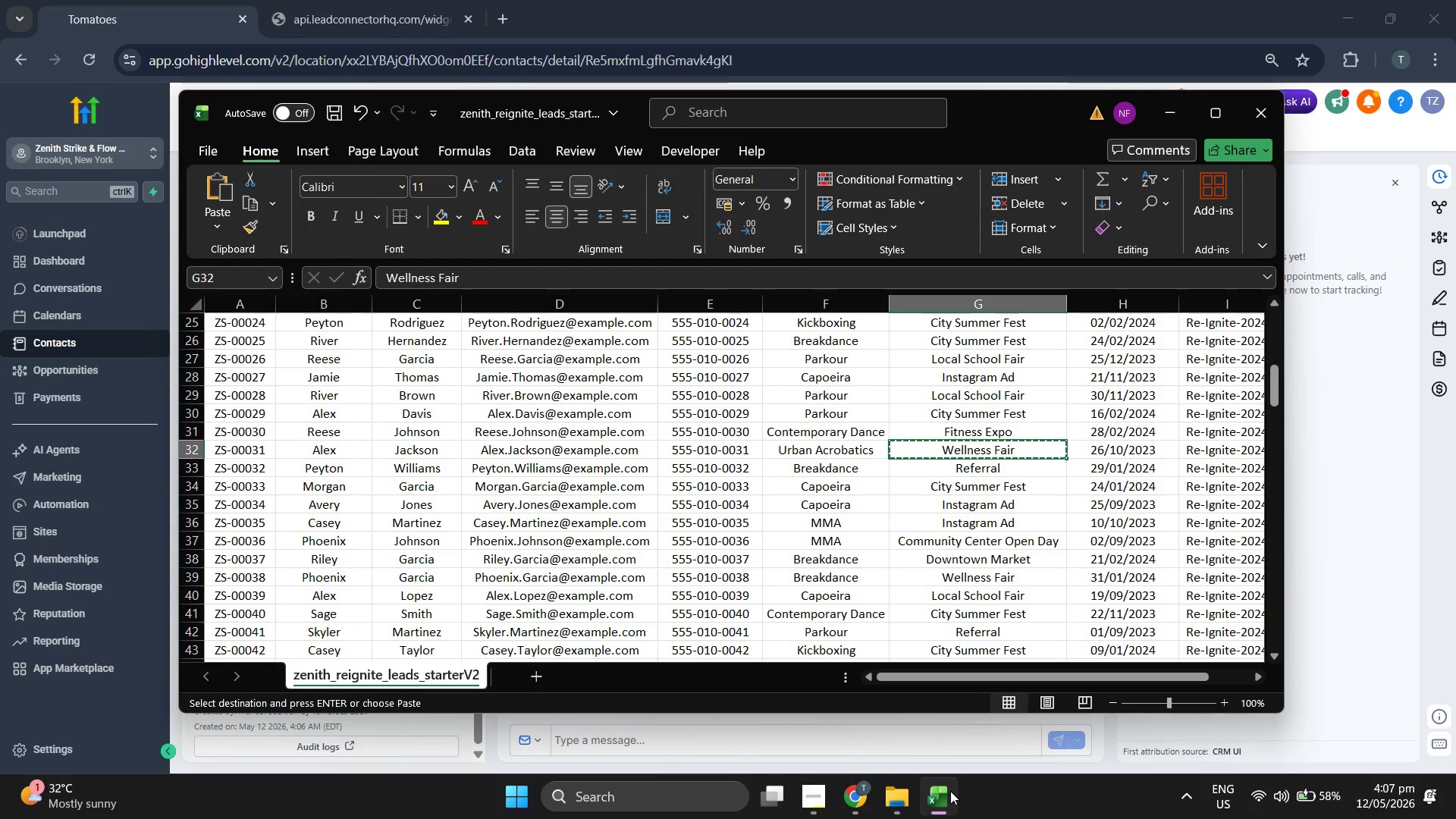 
left_click([950, 791])
 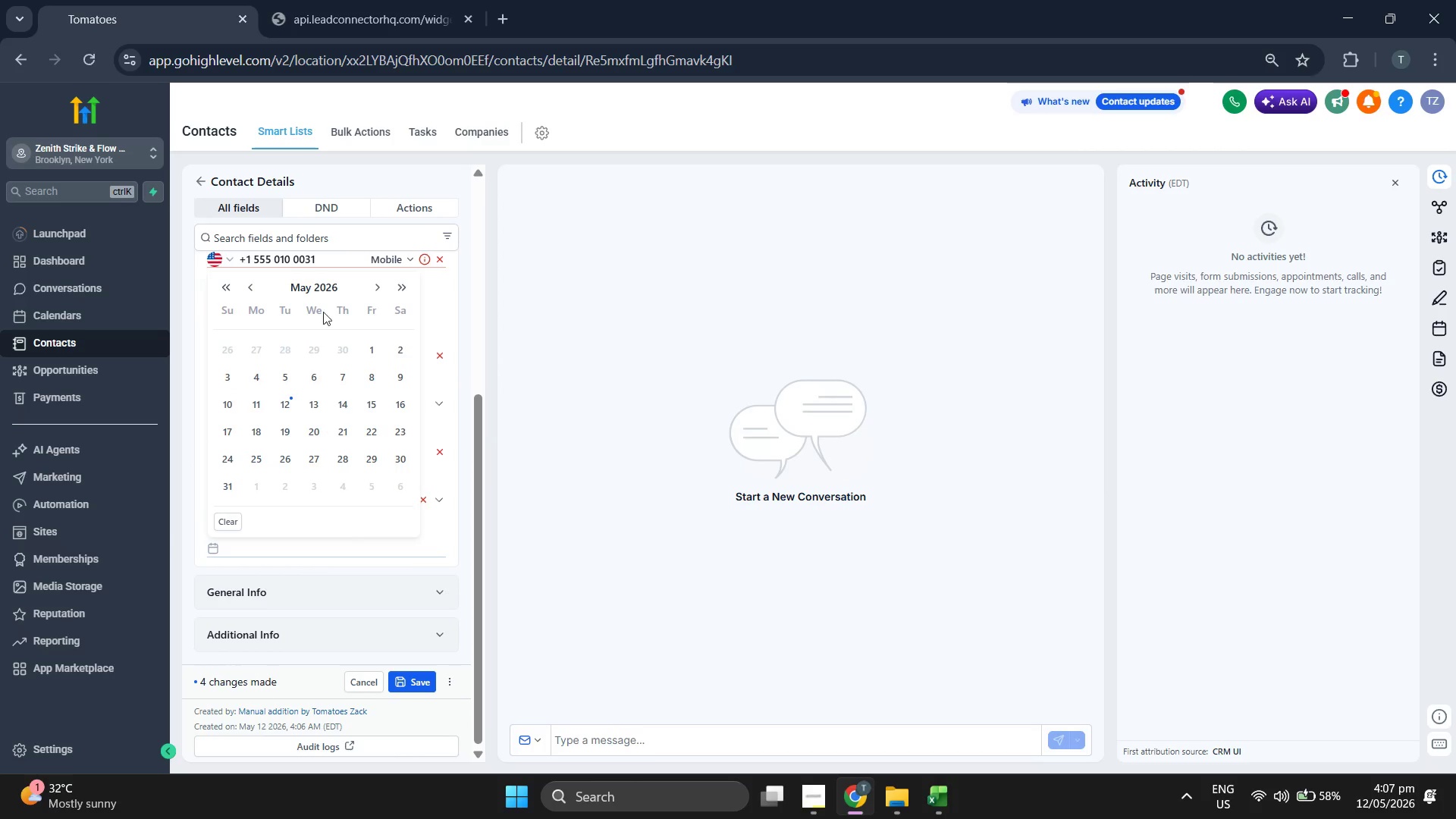 
left_click([321, 288])
 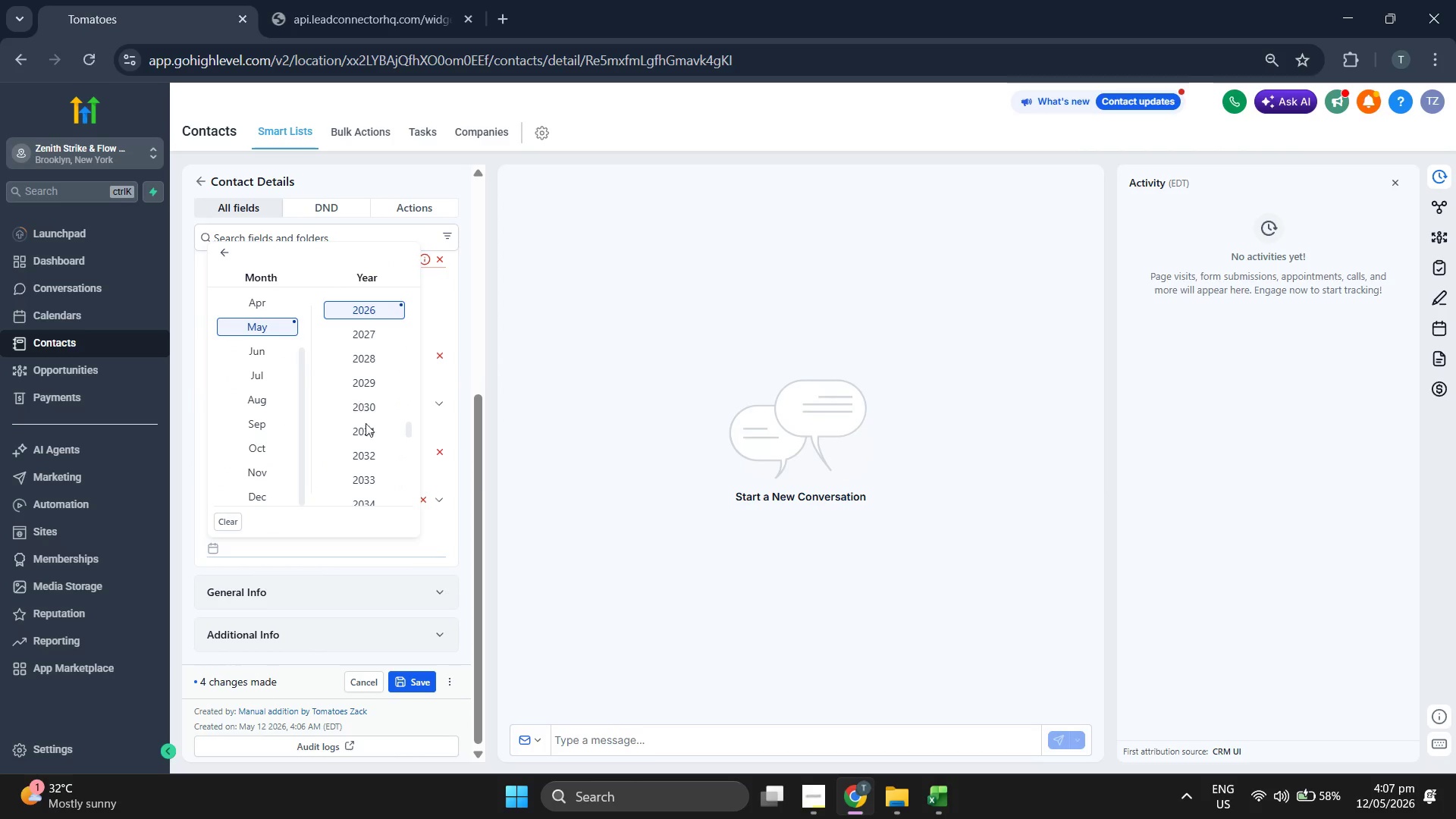 
scroll: coordinate [366, 428], scroll_direction: up, amount: 1.0
 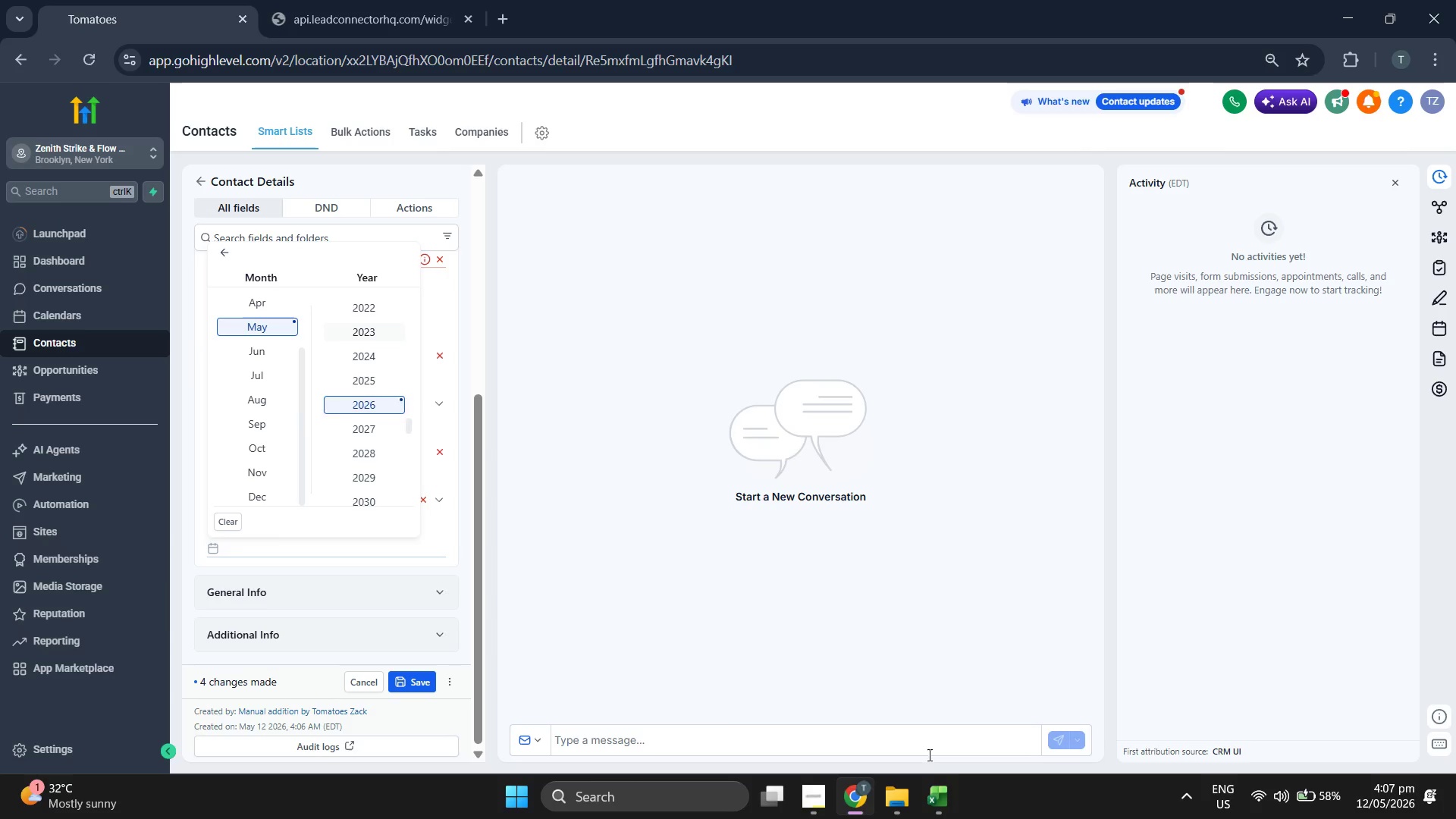 
double_click([940, 782])
 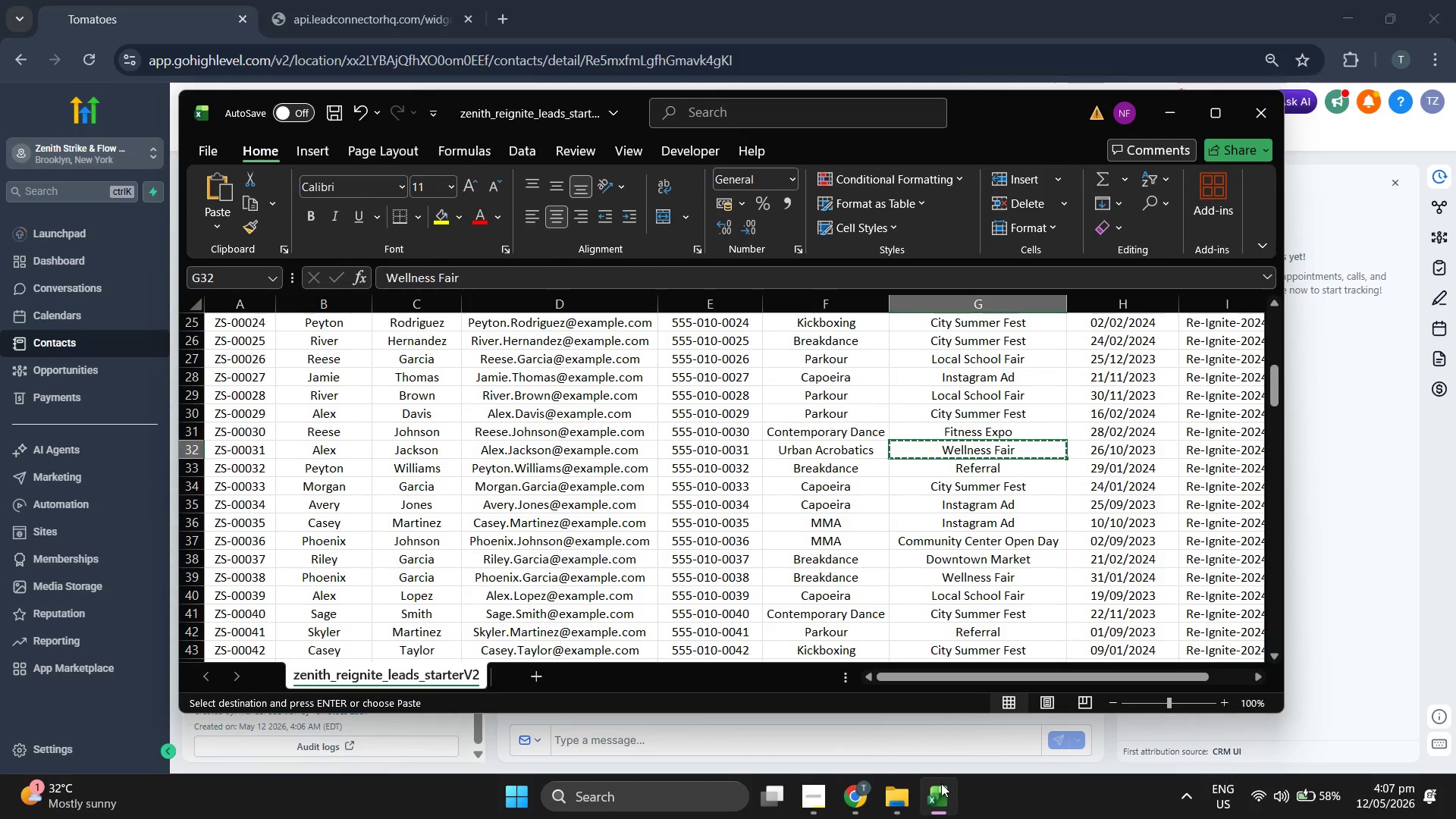 
left_click([941, 783])
 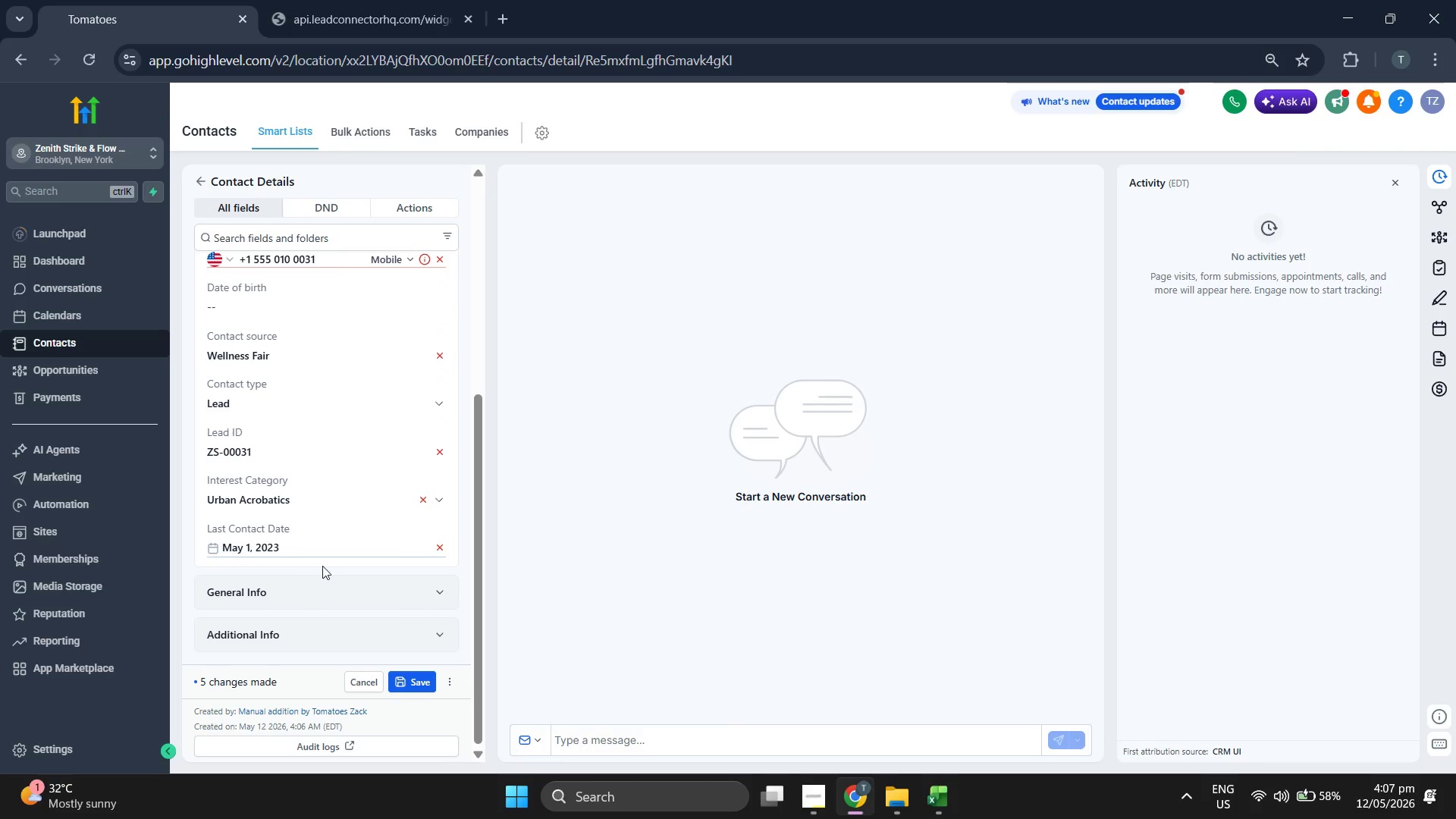 
left_click([337, 545])
 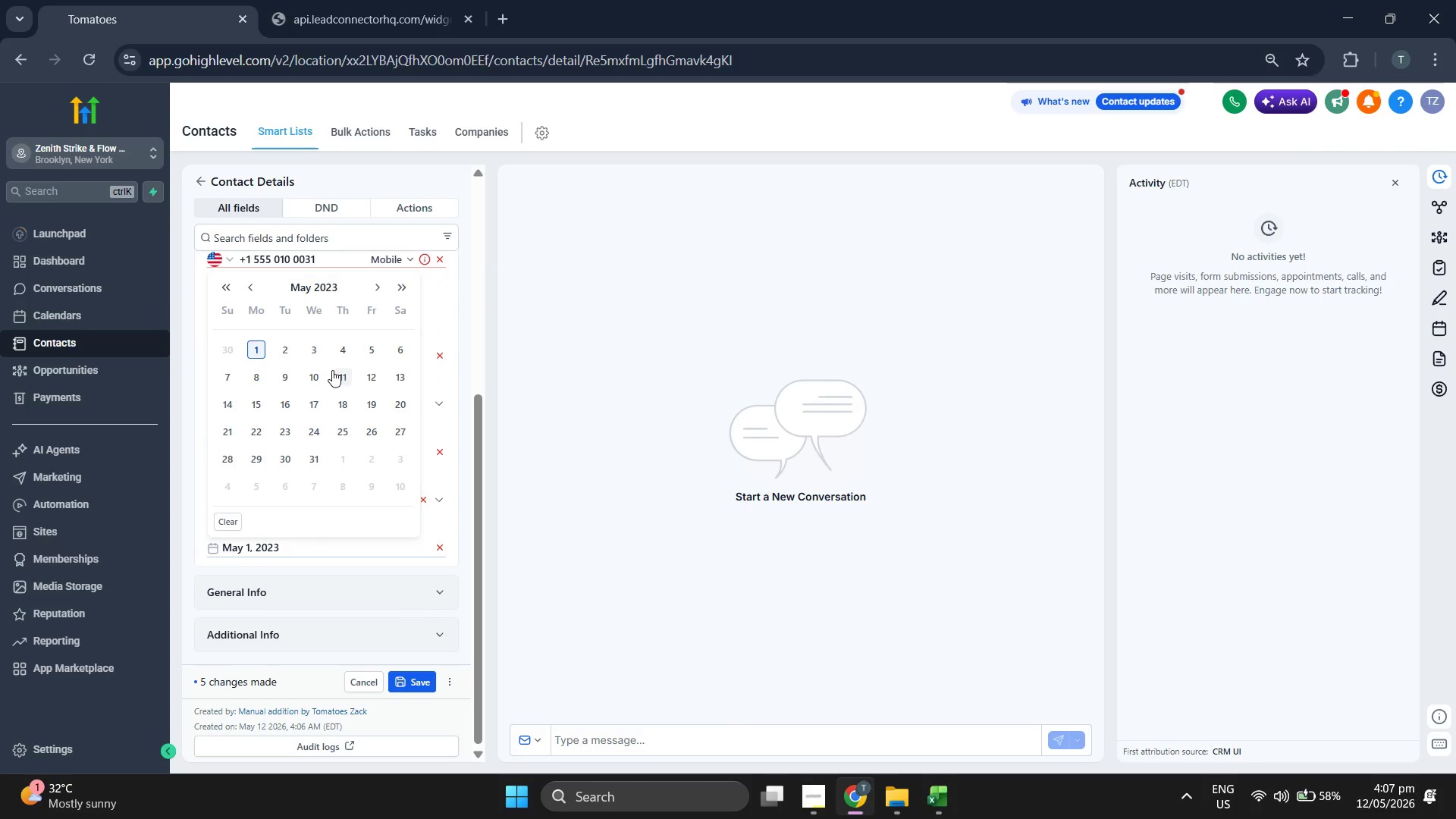 
wait(5.11)
 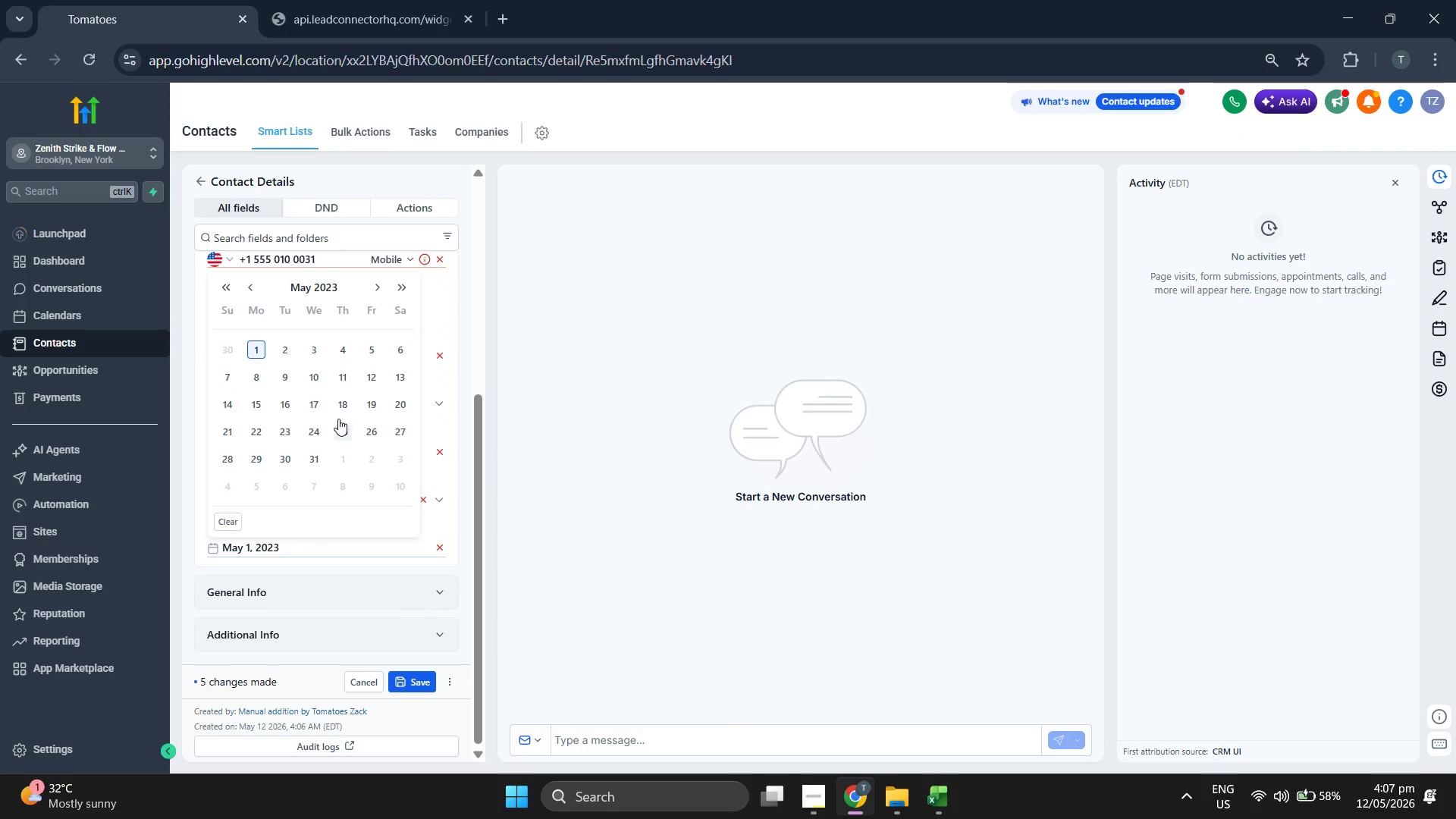 
left_click([952, 794])
 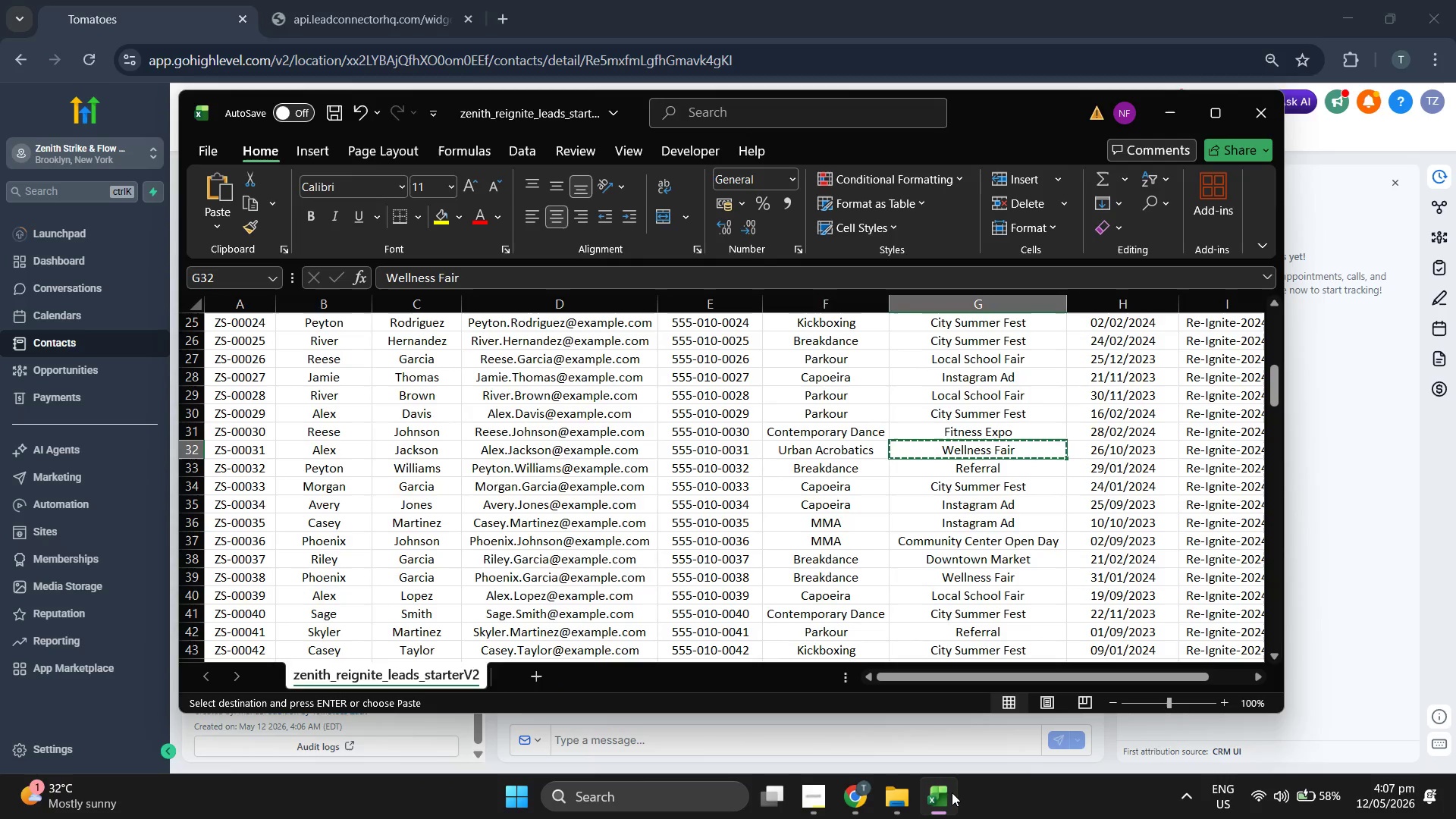 
left_click([952, 792])
 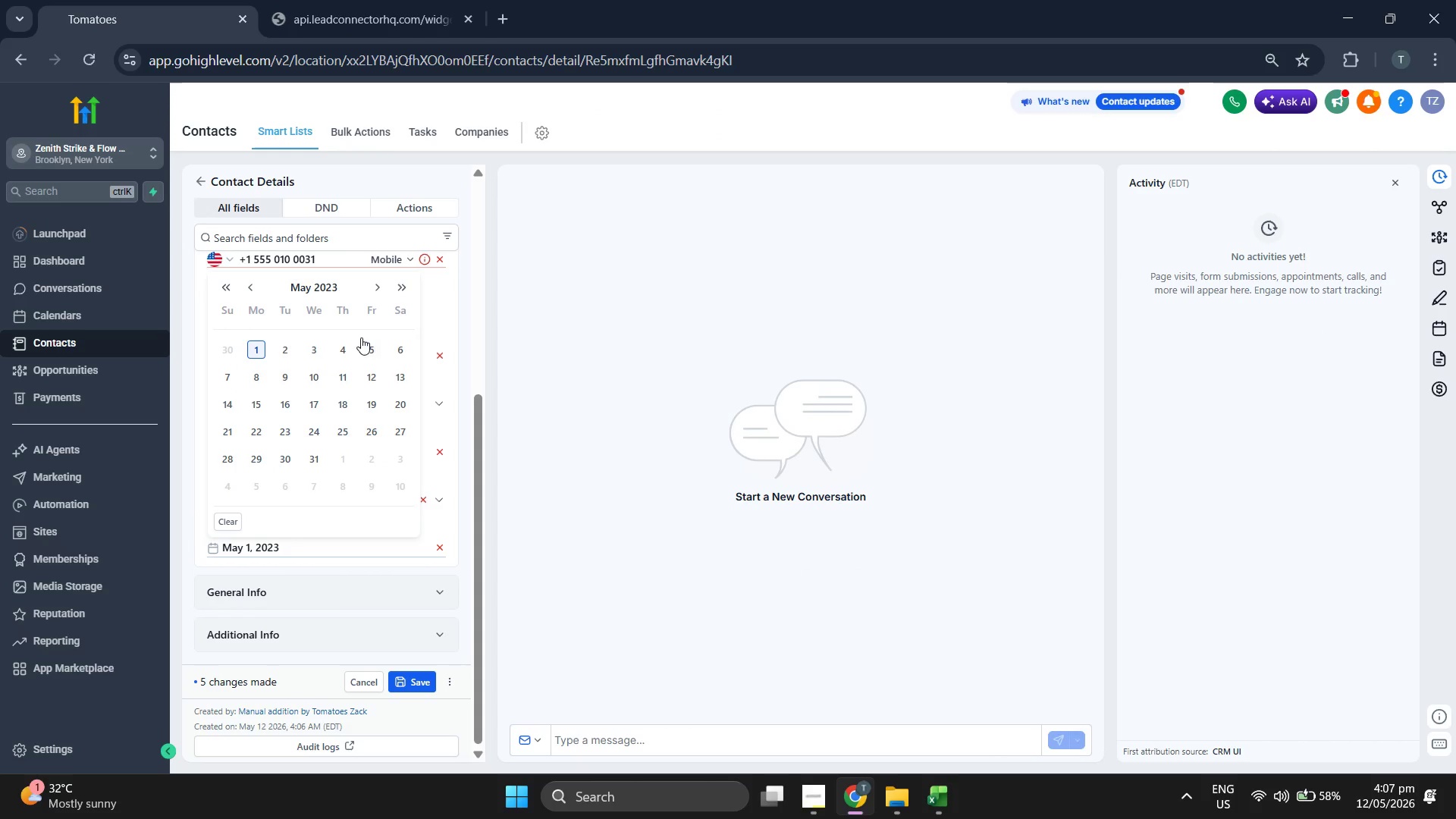 
left_click([322, 283])
 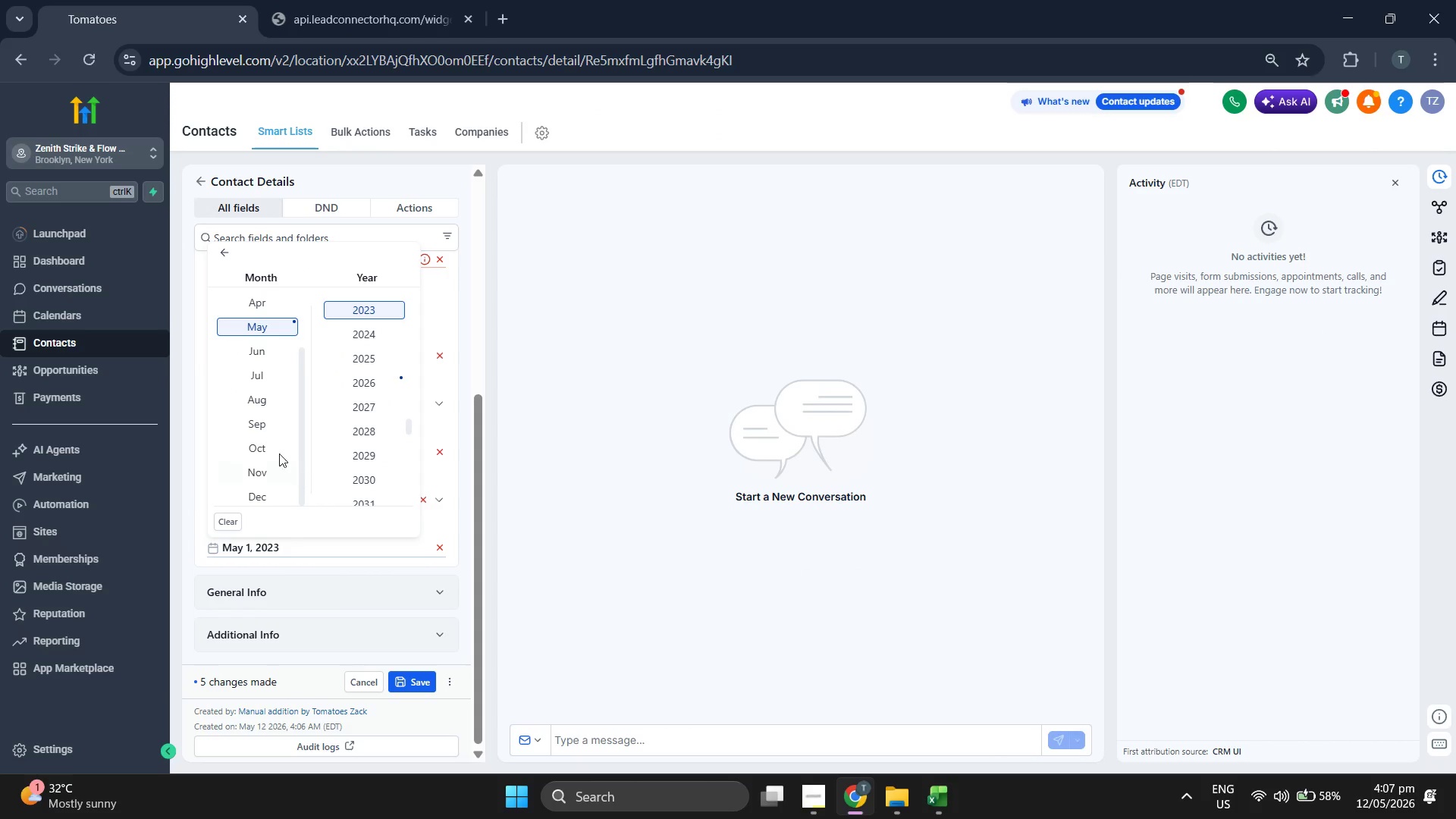 
left_click([268, 444])
 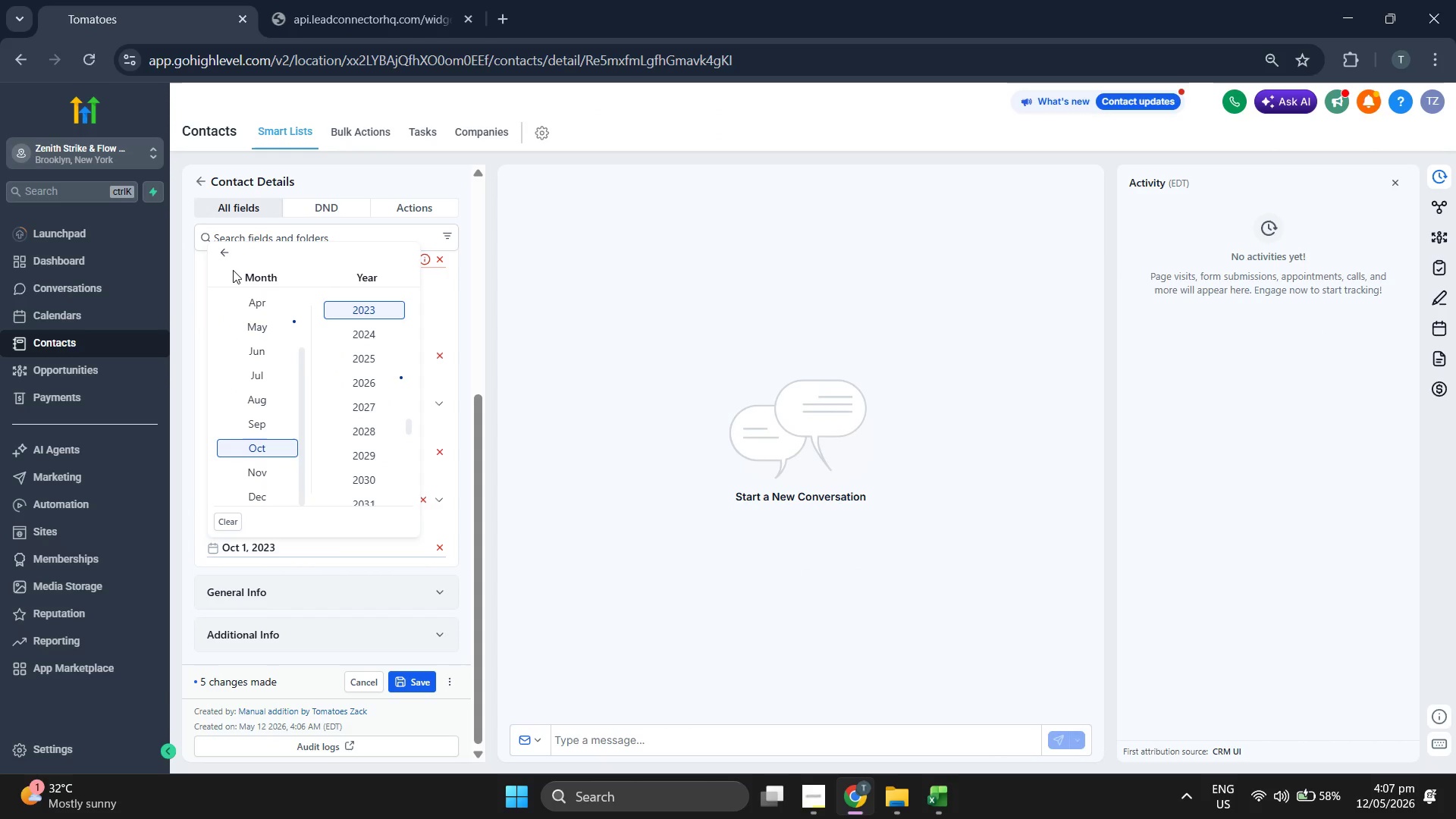 
left_click([229, 256])
 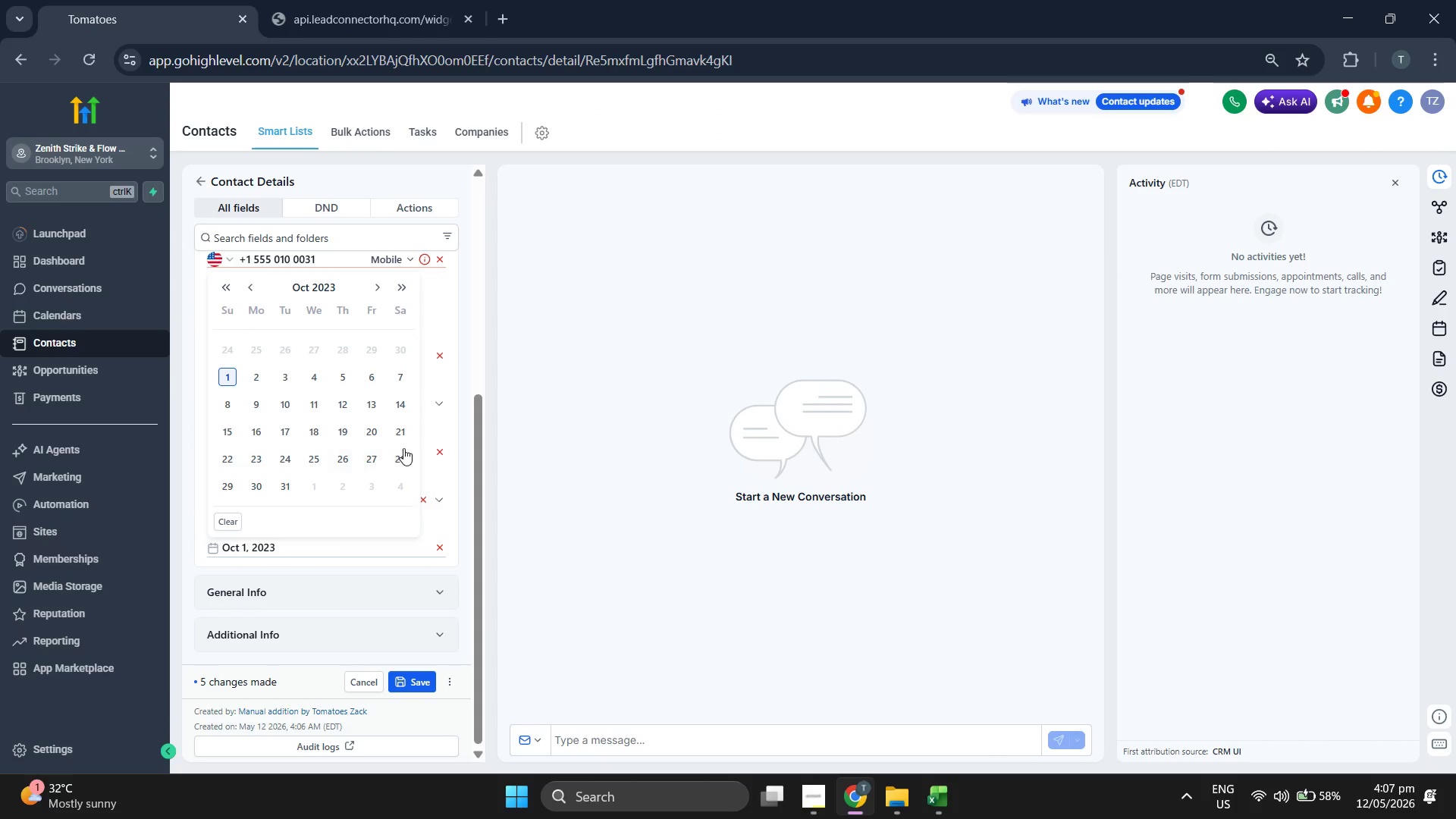 
double_click([571, 430])
 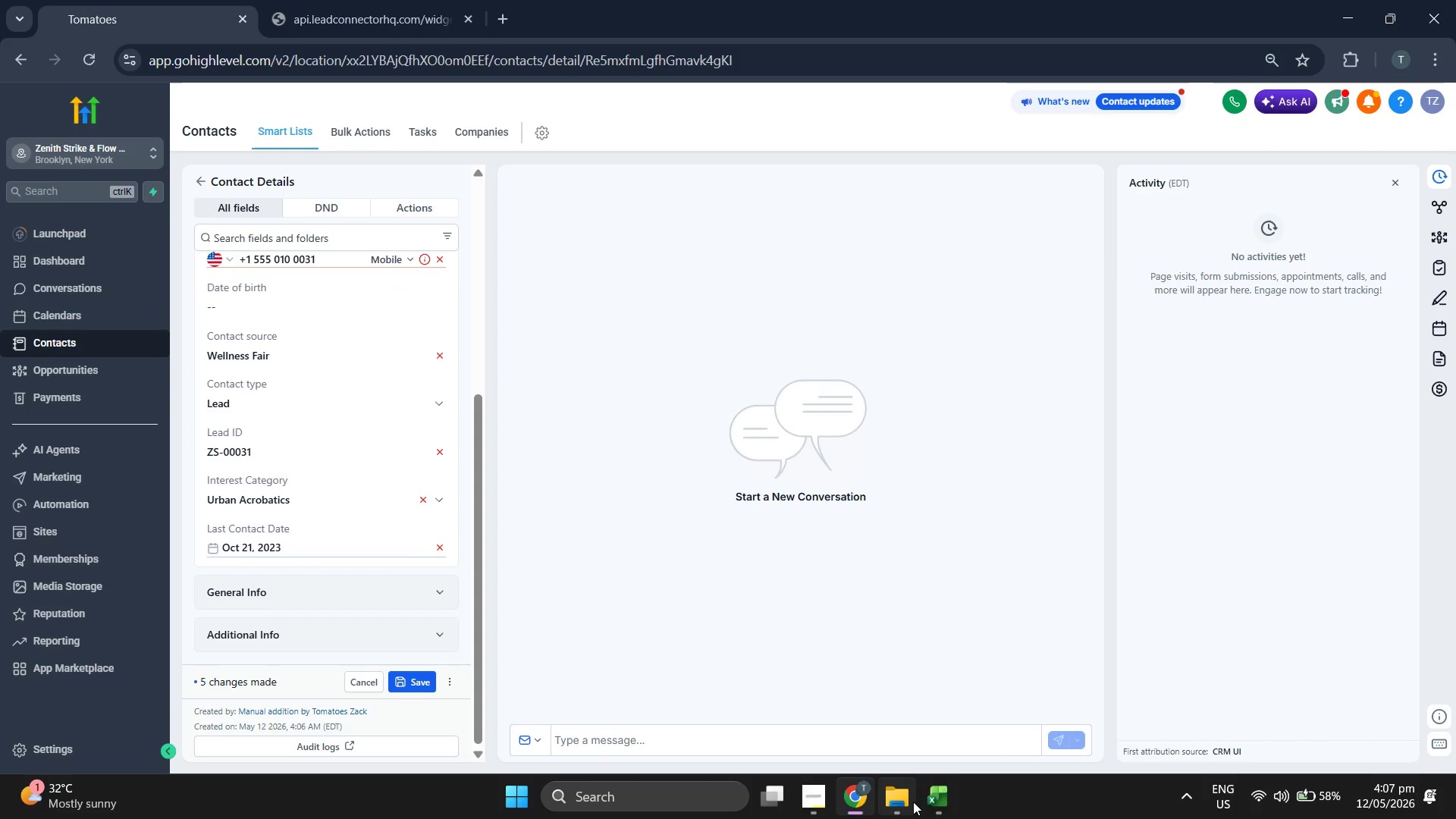 
left_click([937, 795])
 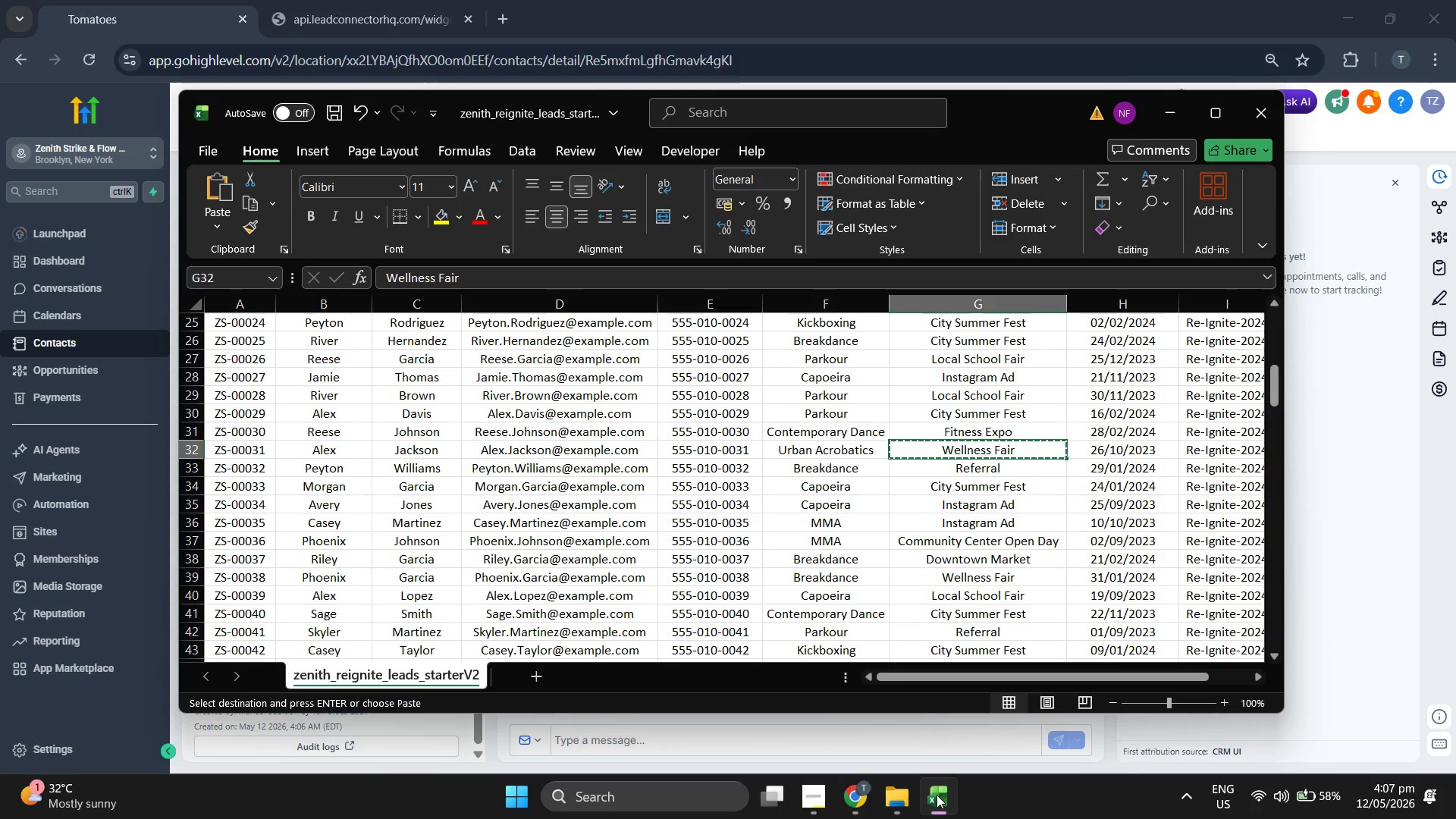 
left_click([937, 795])
 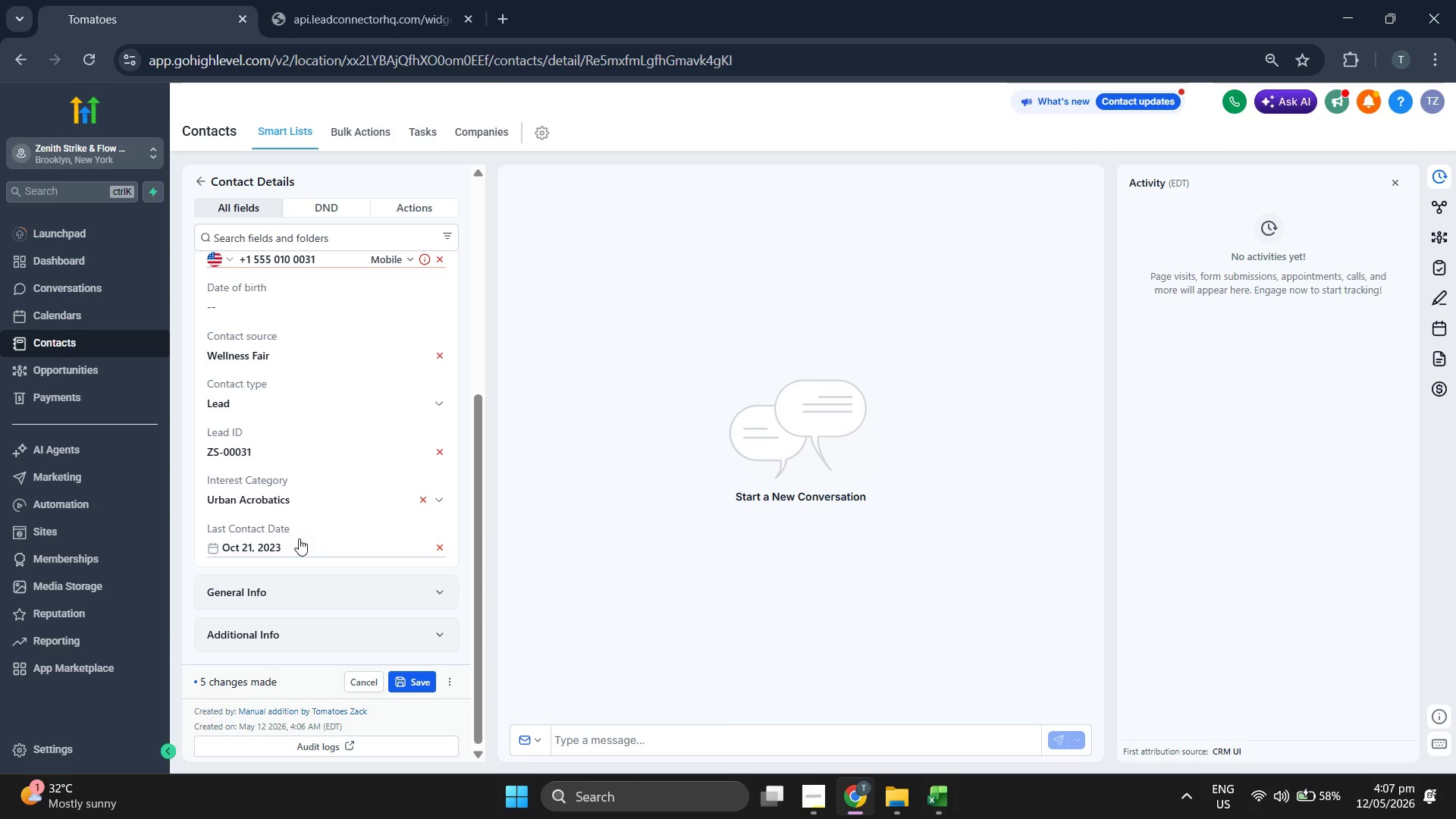 
double_click([300, 541])
 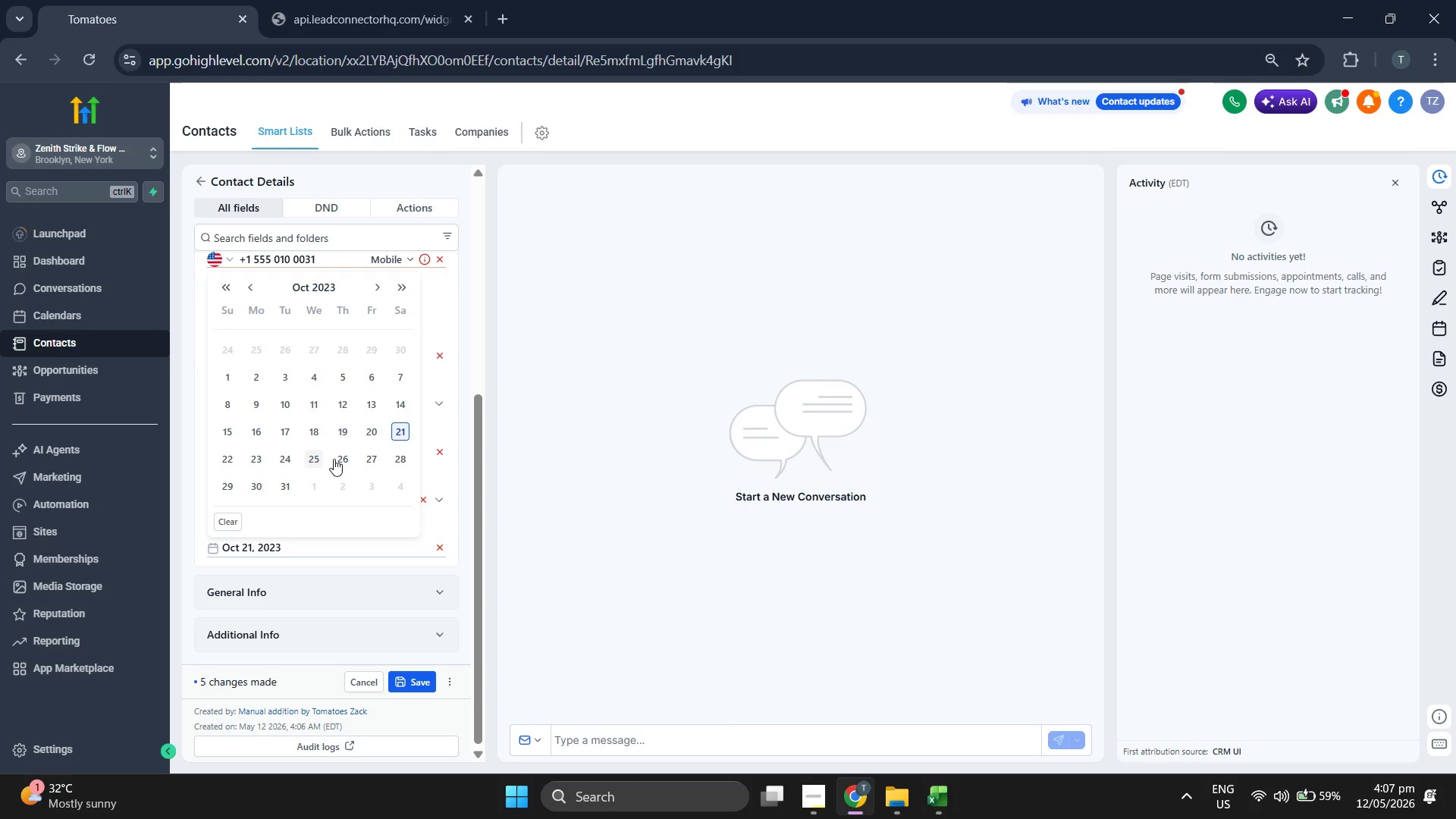 
double_click([639, 482])
 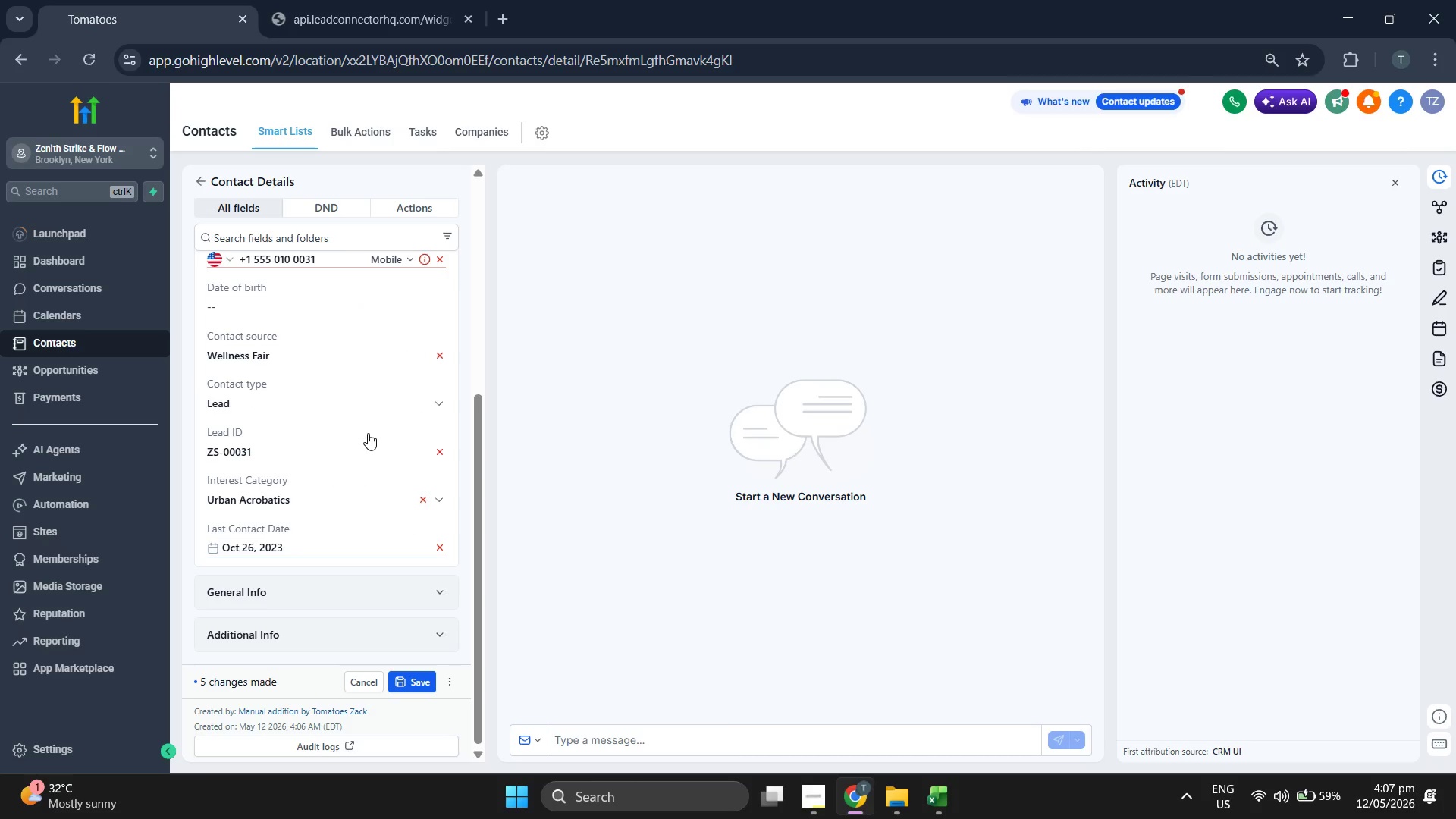 
scroll: coordinate [365, 431], scroll_direction: up, amount: 3.0
 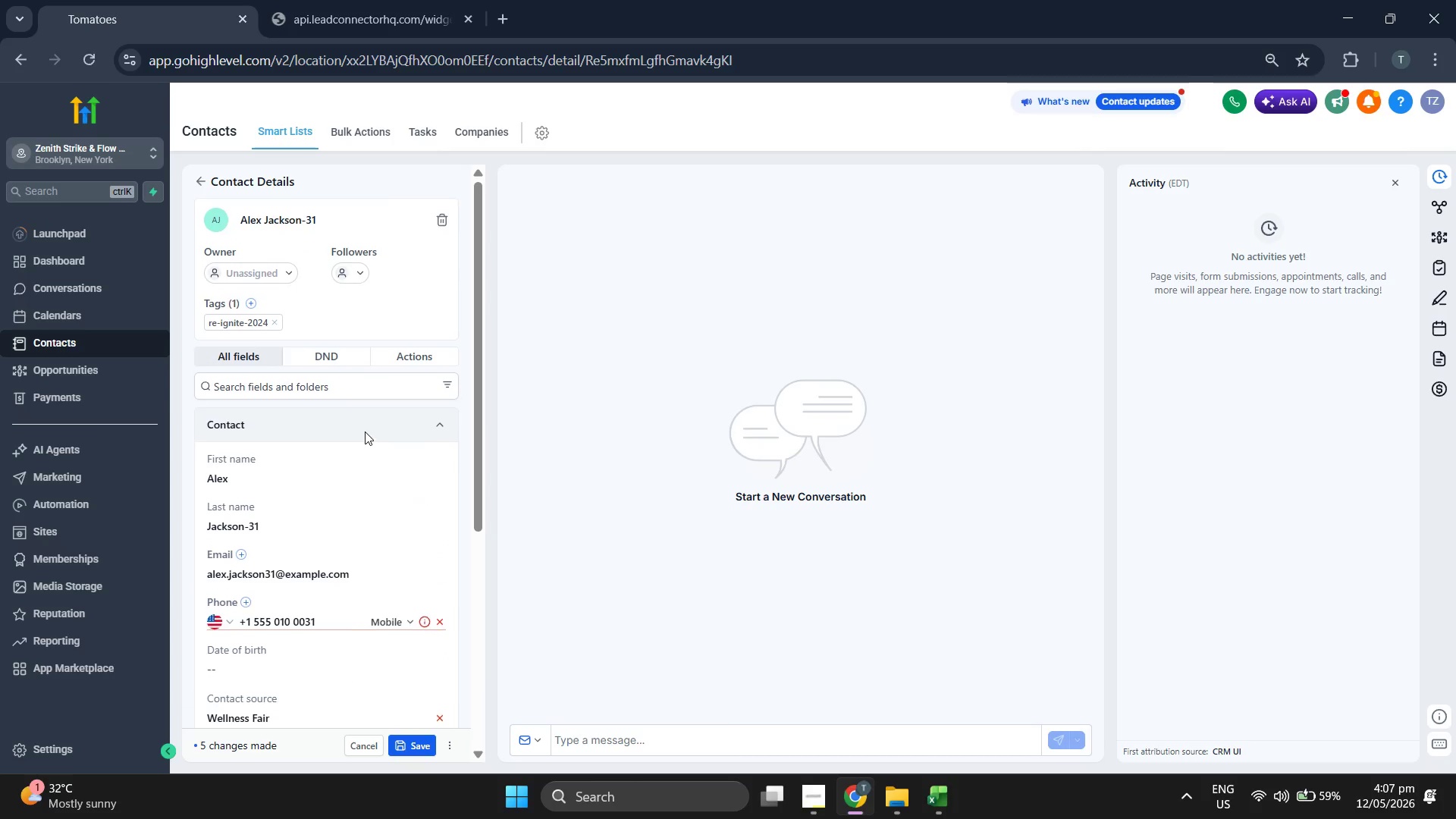 
scroll: coordinate [384, 470], scroll_direction: down, amount: 1.0
 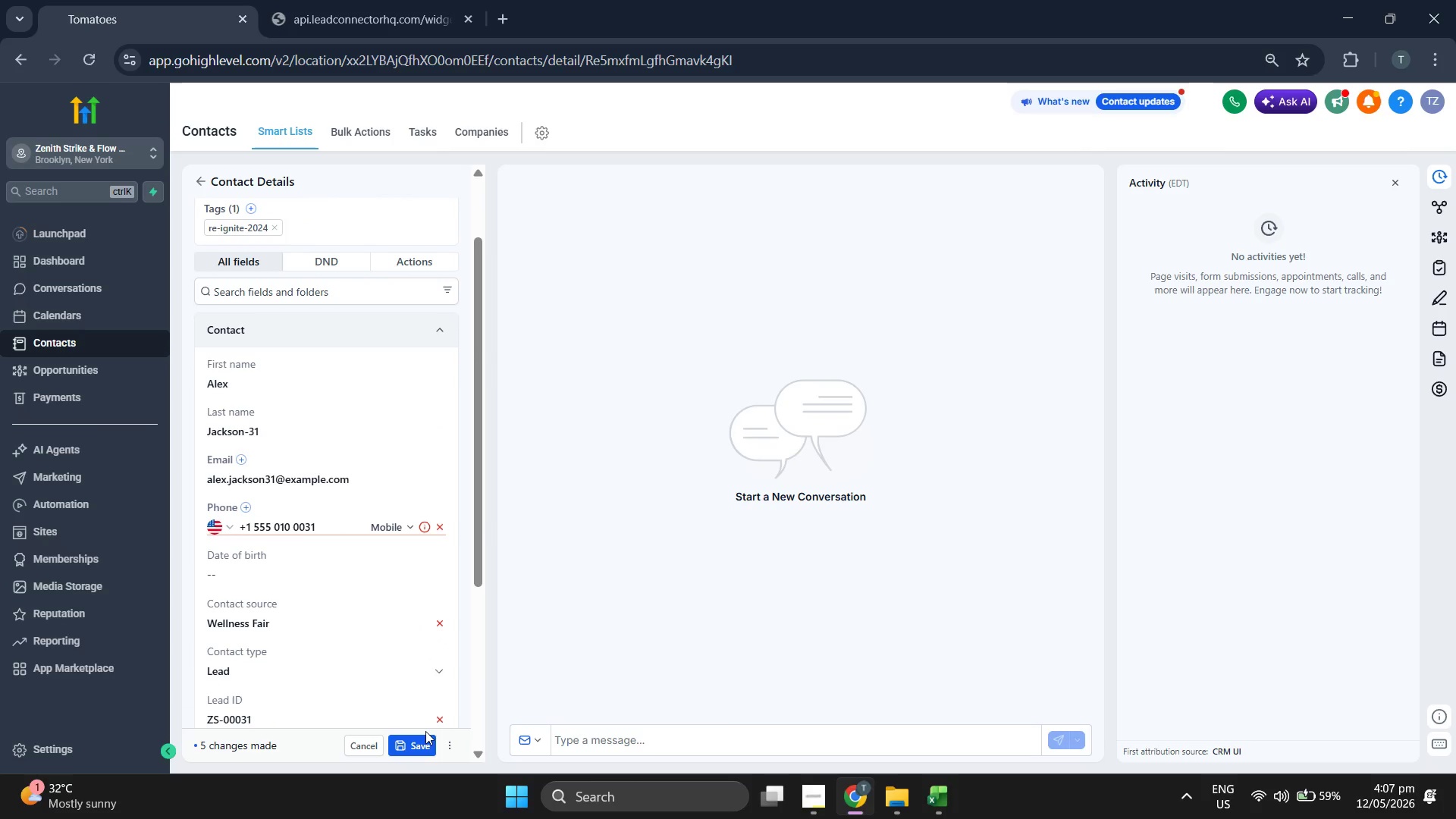 
left_click([422, 747])
 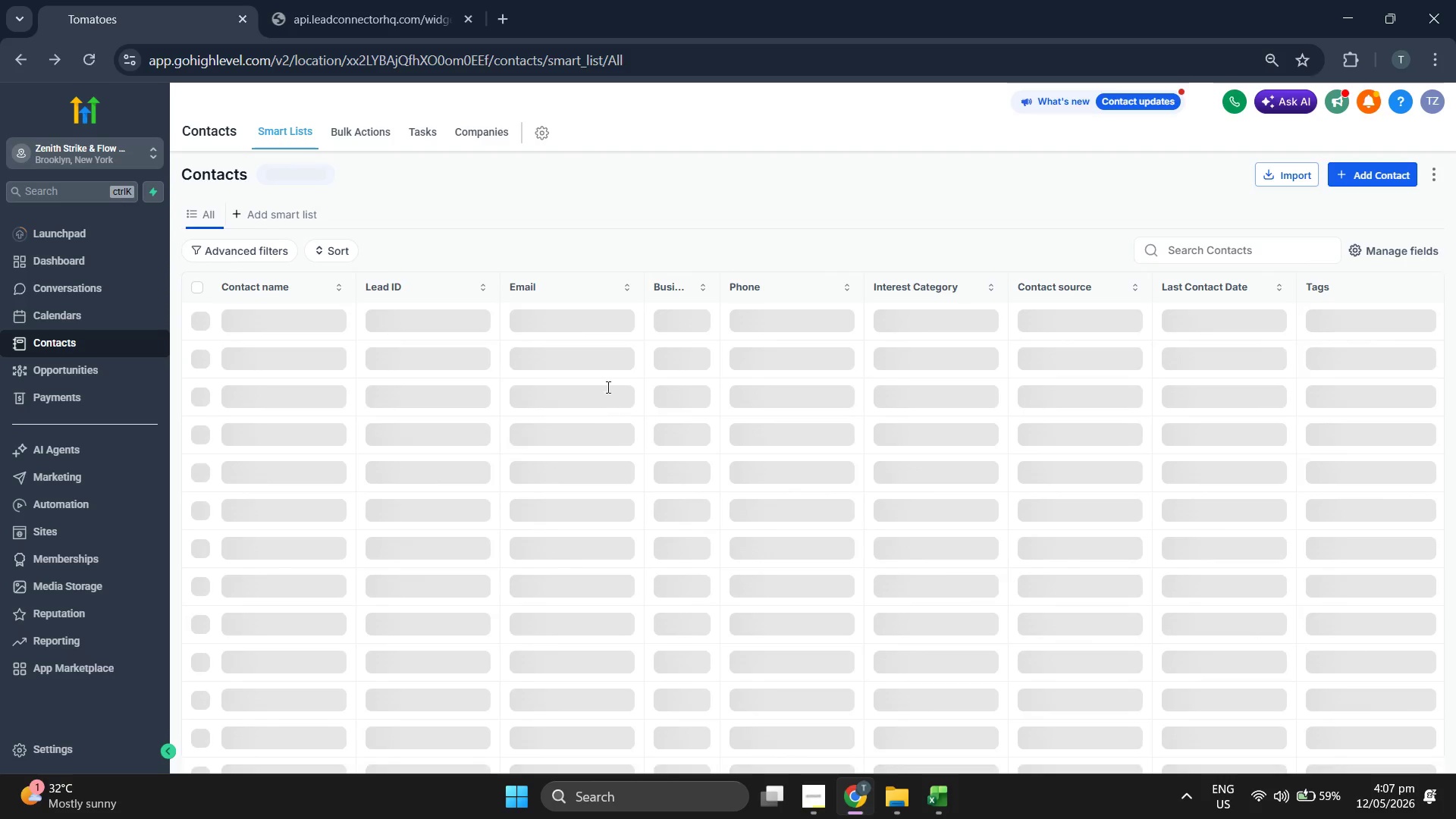 
wait(10.09)
 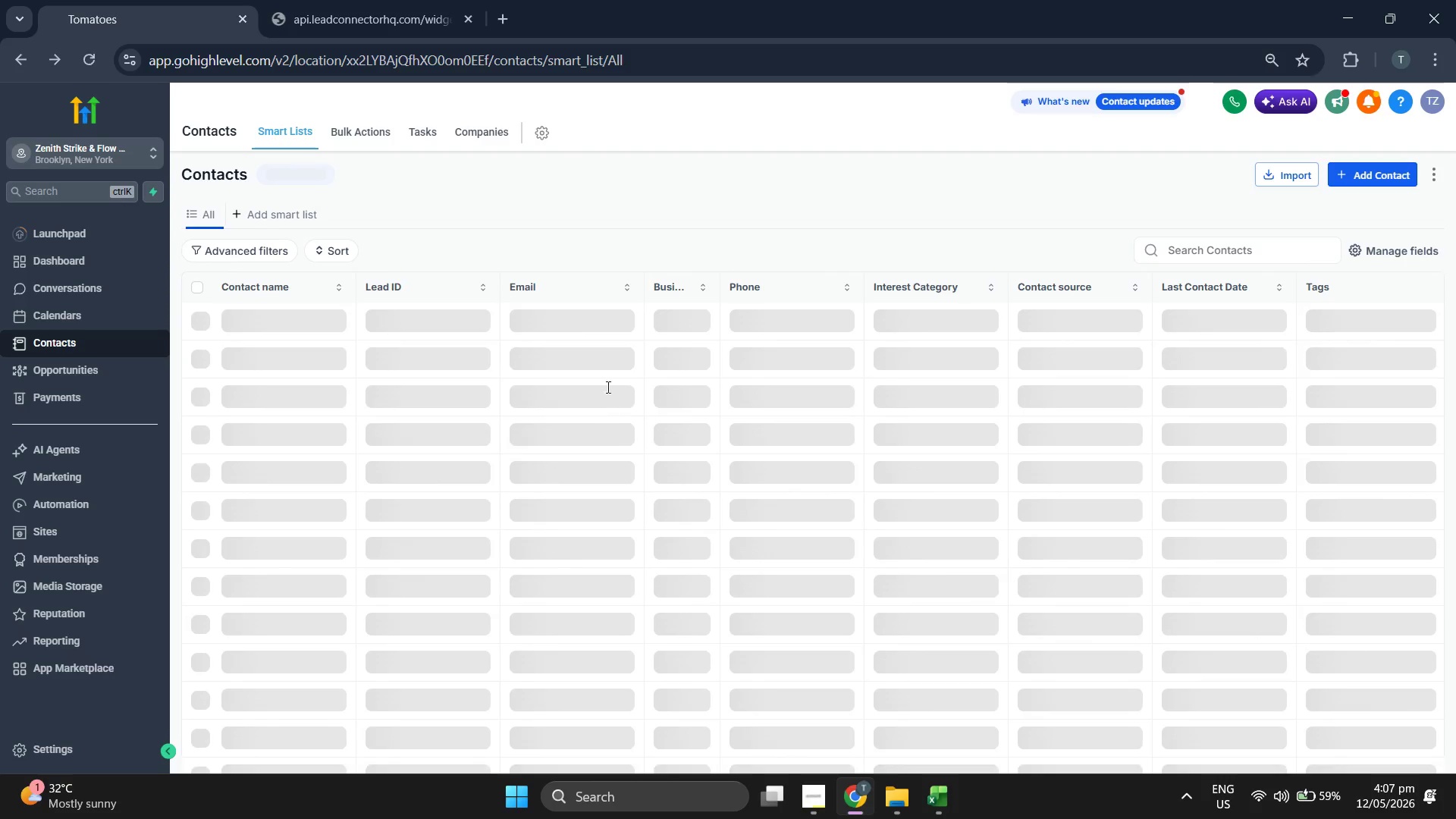 
key(ArrowDown)
 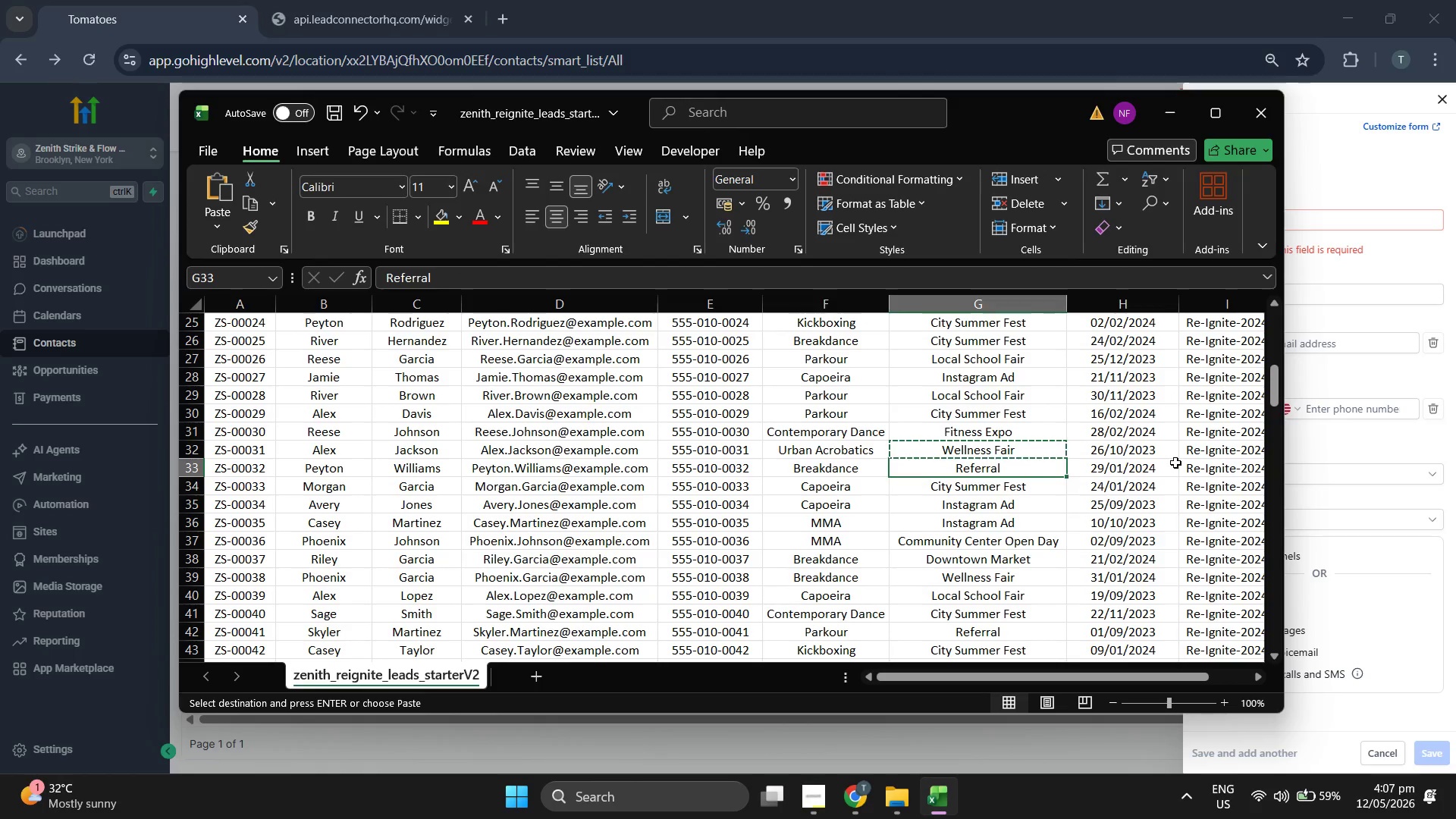 
key(ArrowLeft)
 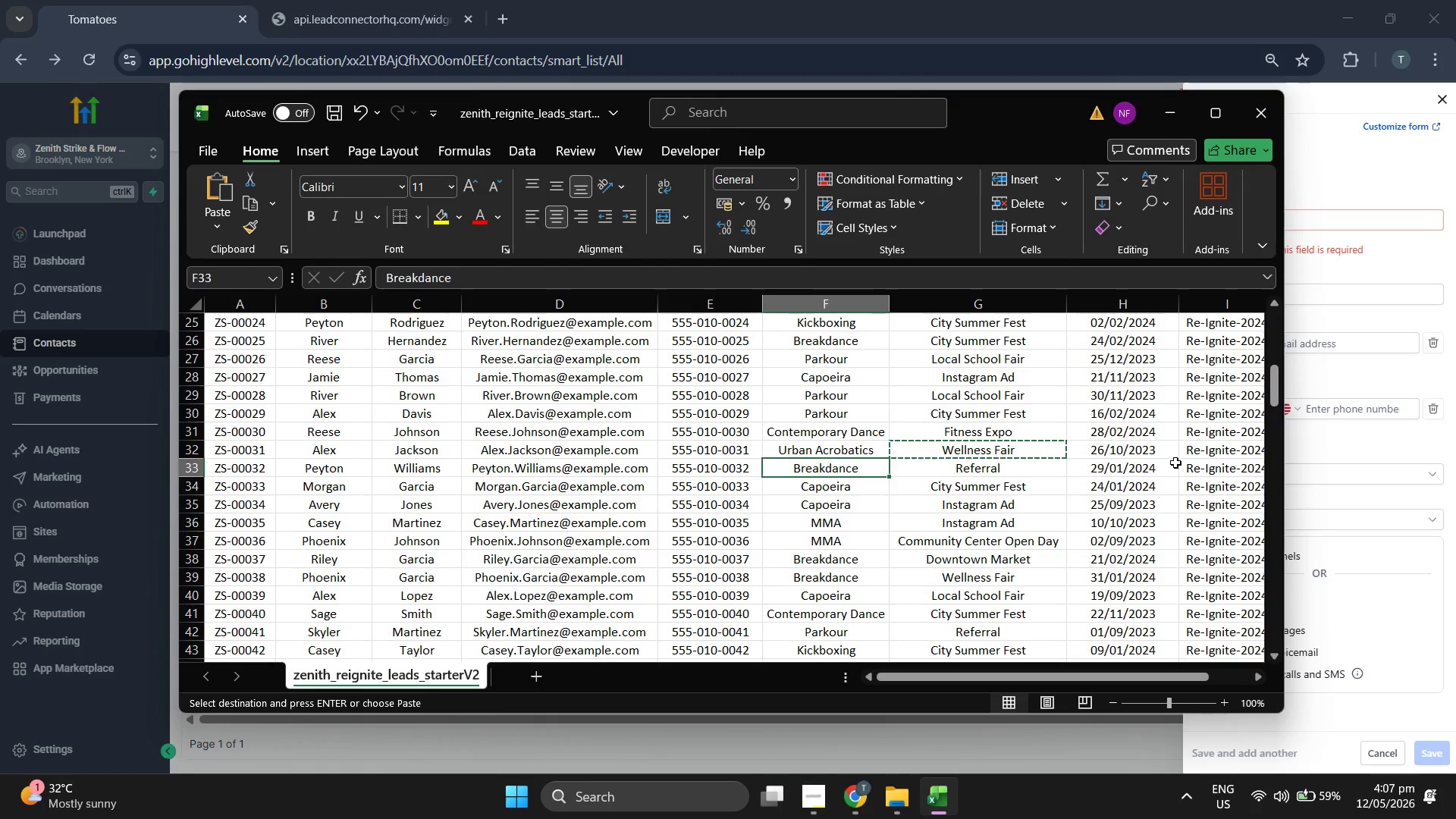 
key(ArrowLeft)
 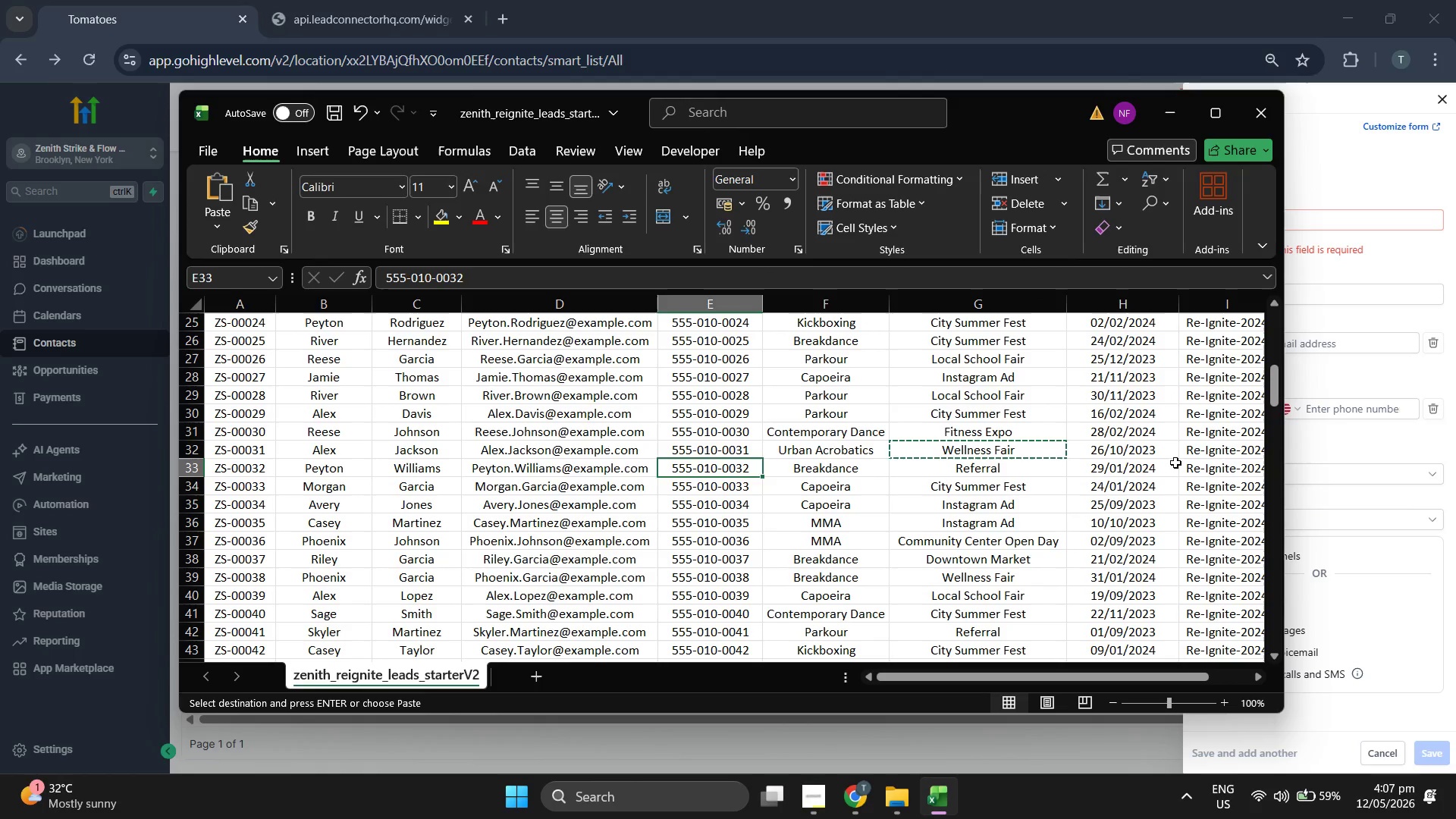 
key(ArrowLeft)
 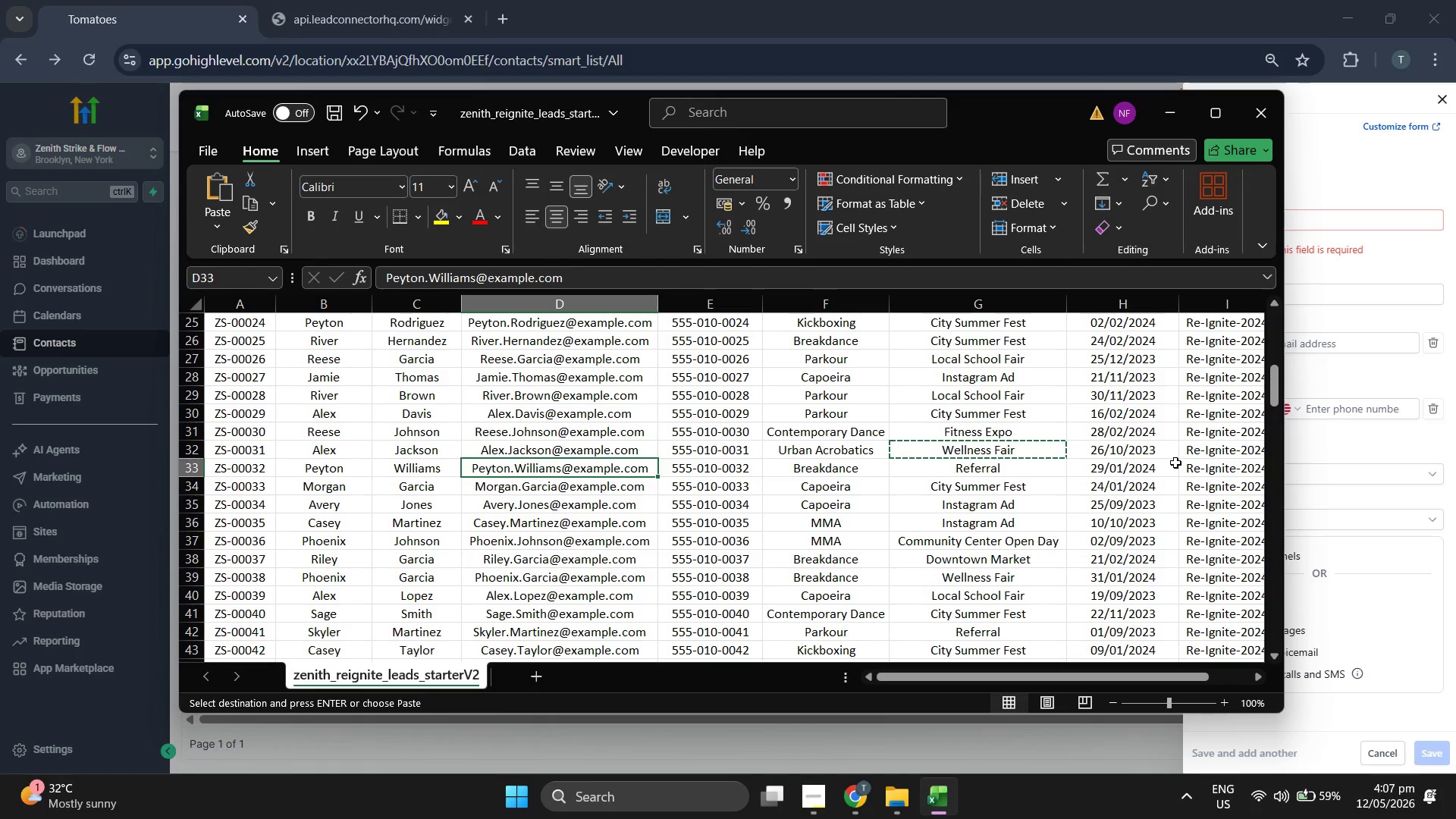 
key(ArrowLeft)
 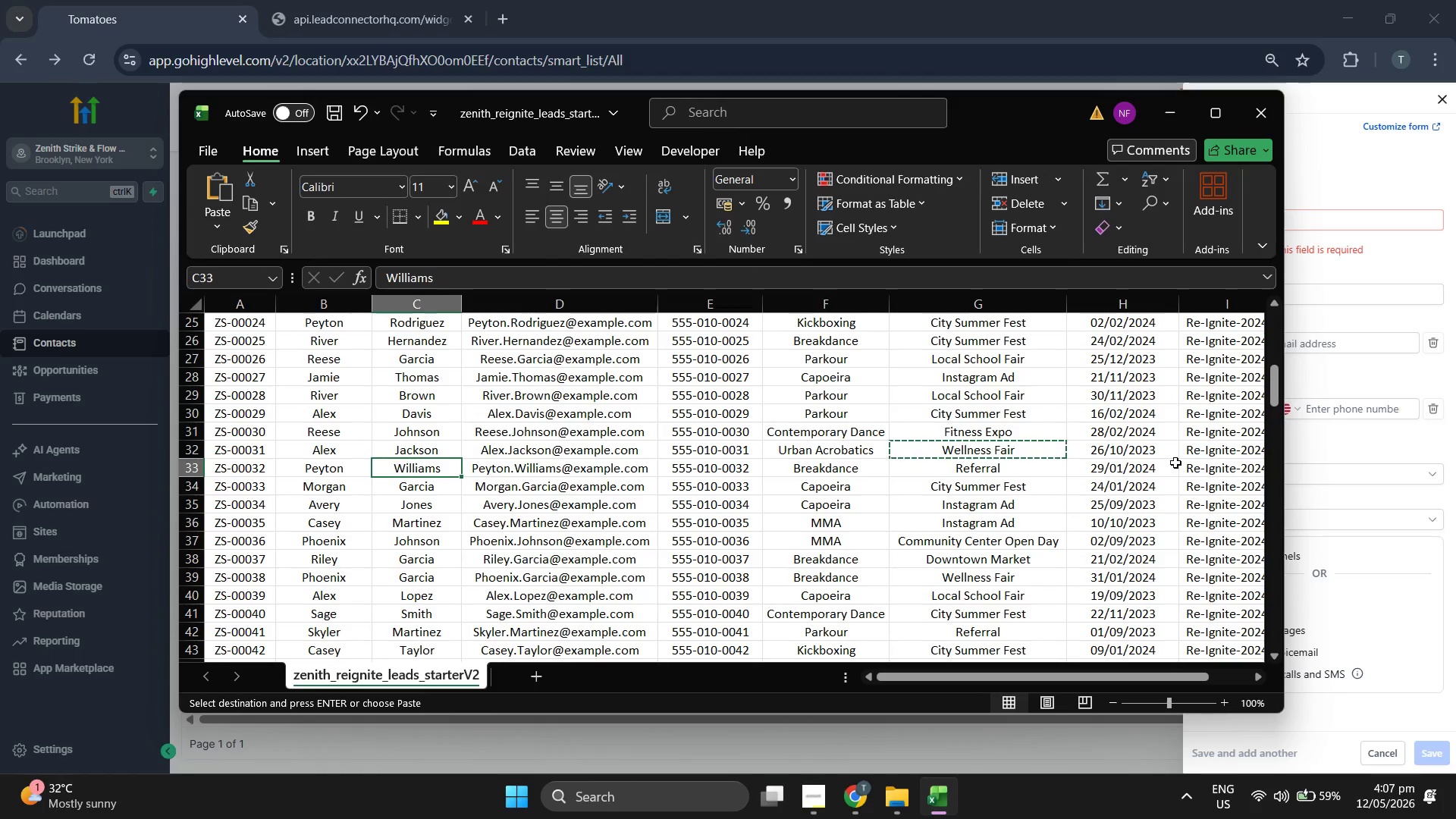 
key(ArrowRight)
 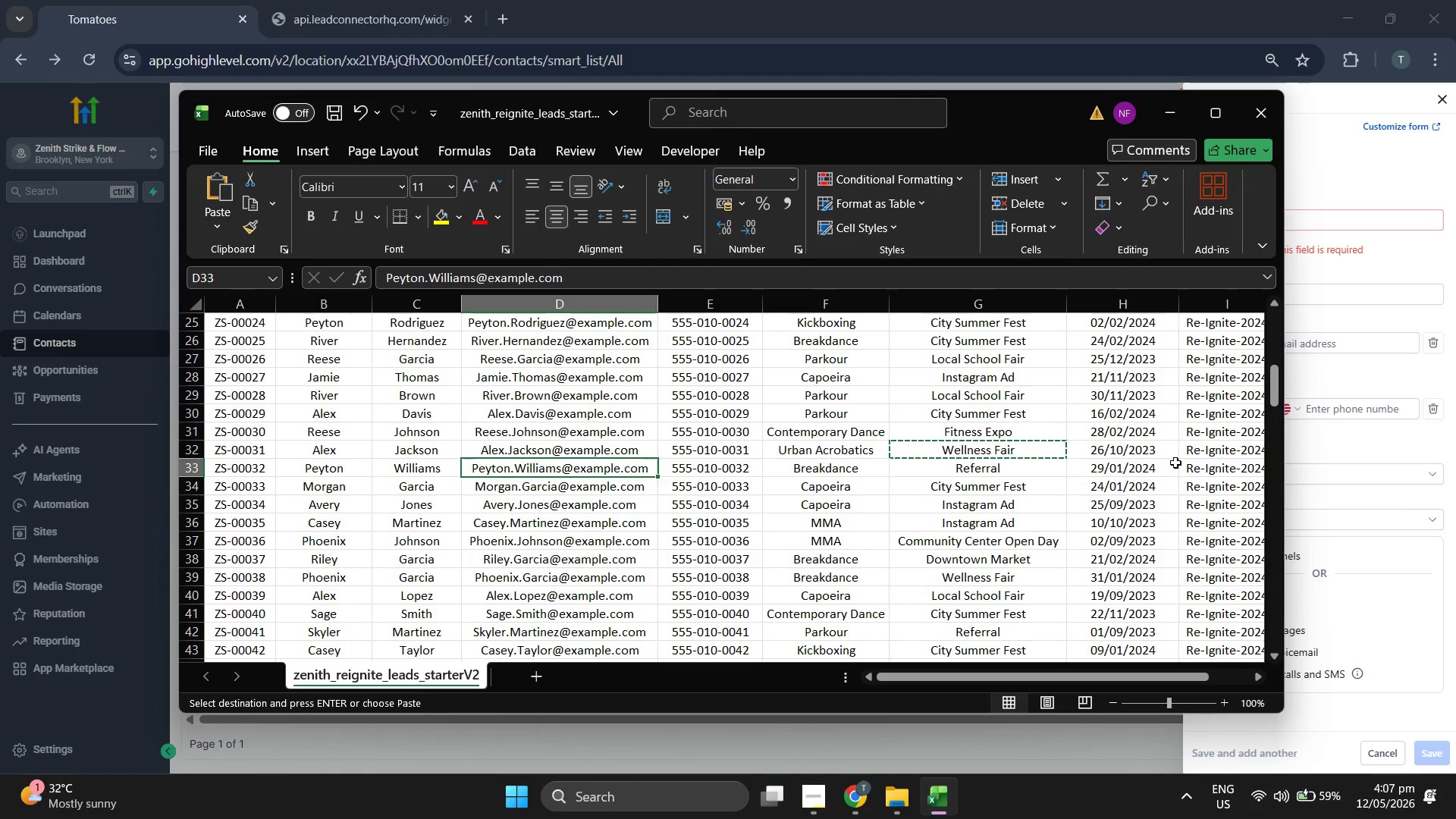 
key(Control+C)
 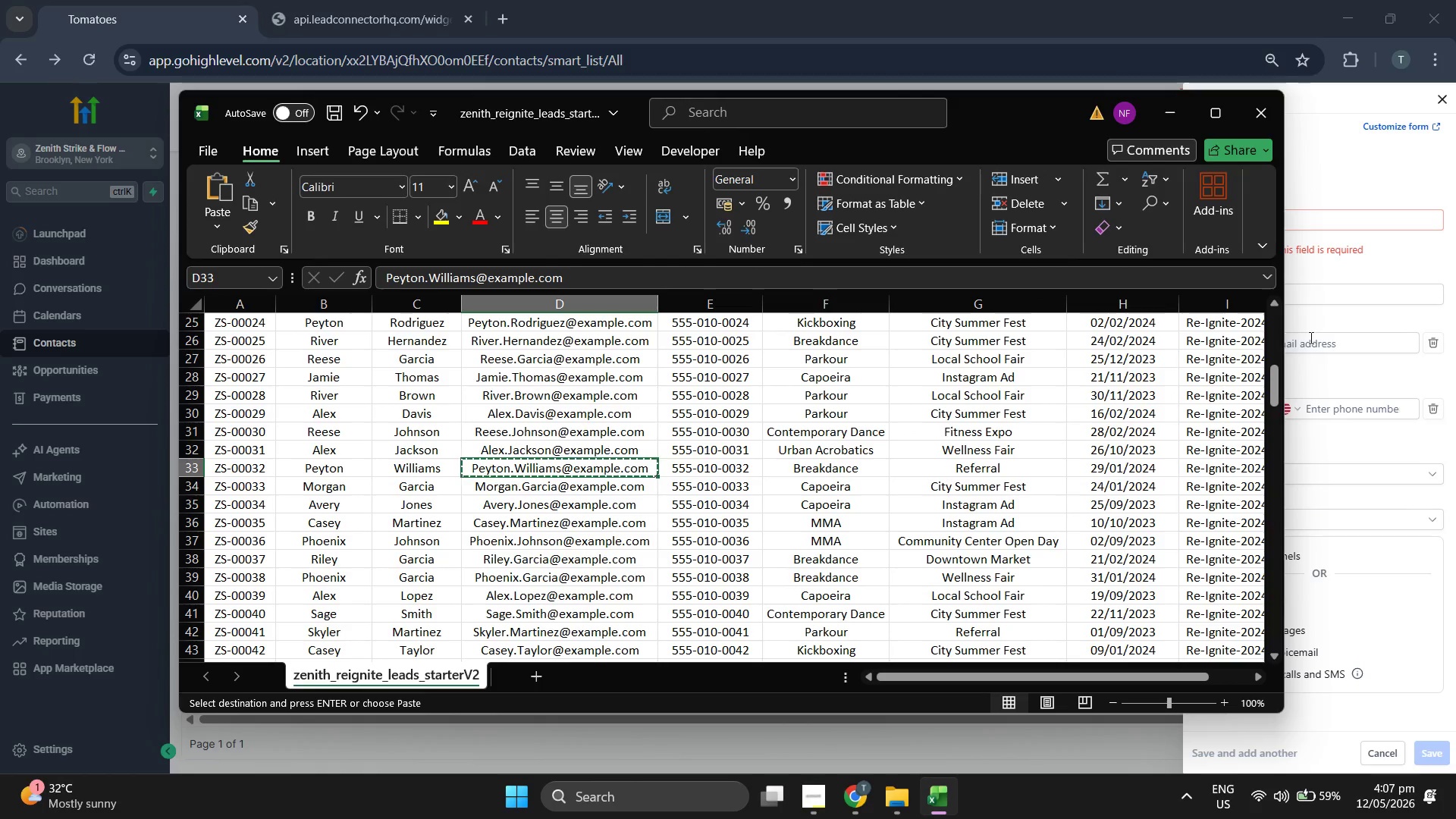 
double_click([1345, 347])
 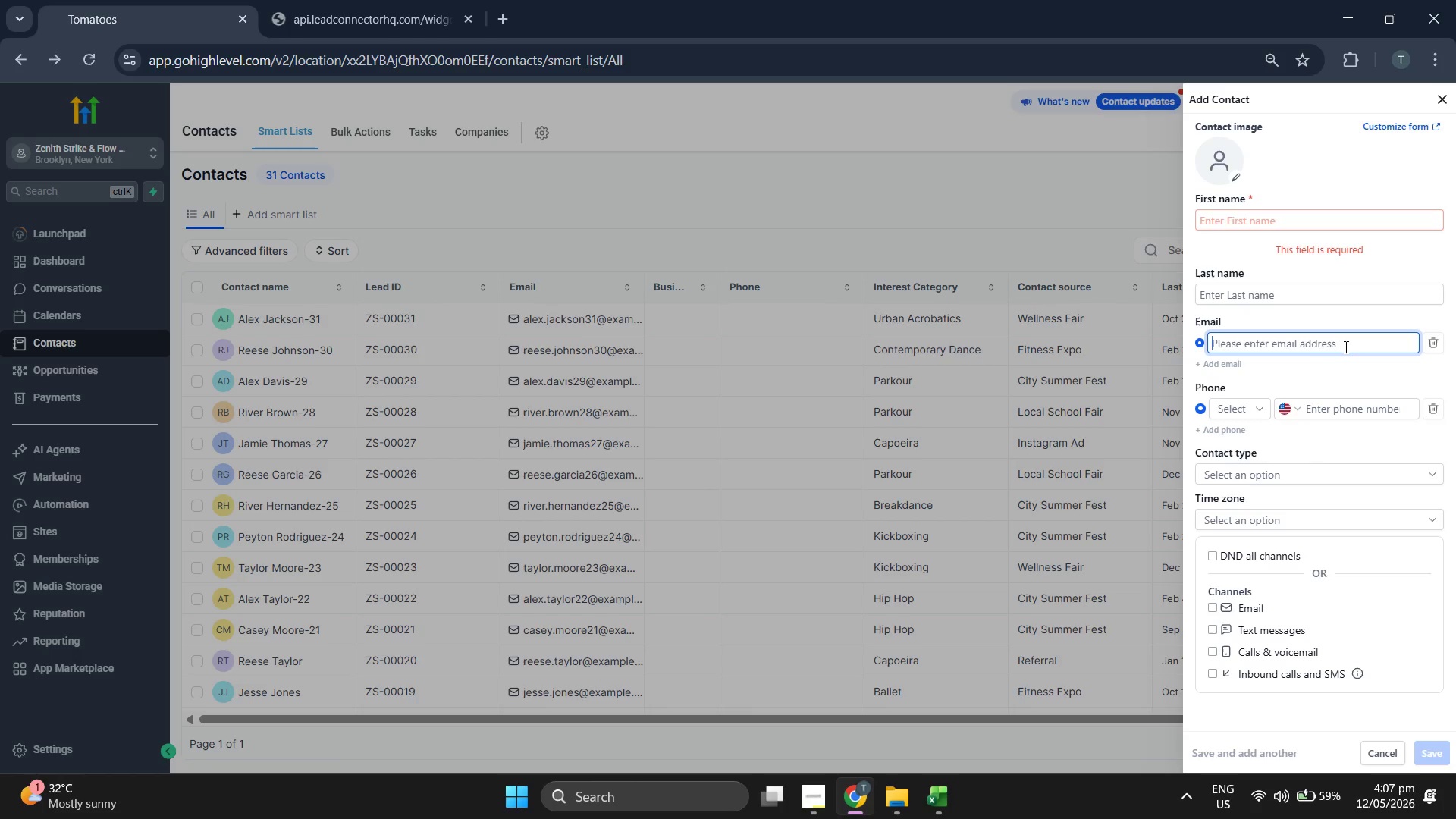 
key(Control+ControlLeft)
 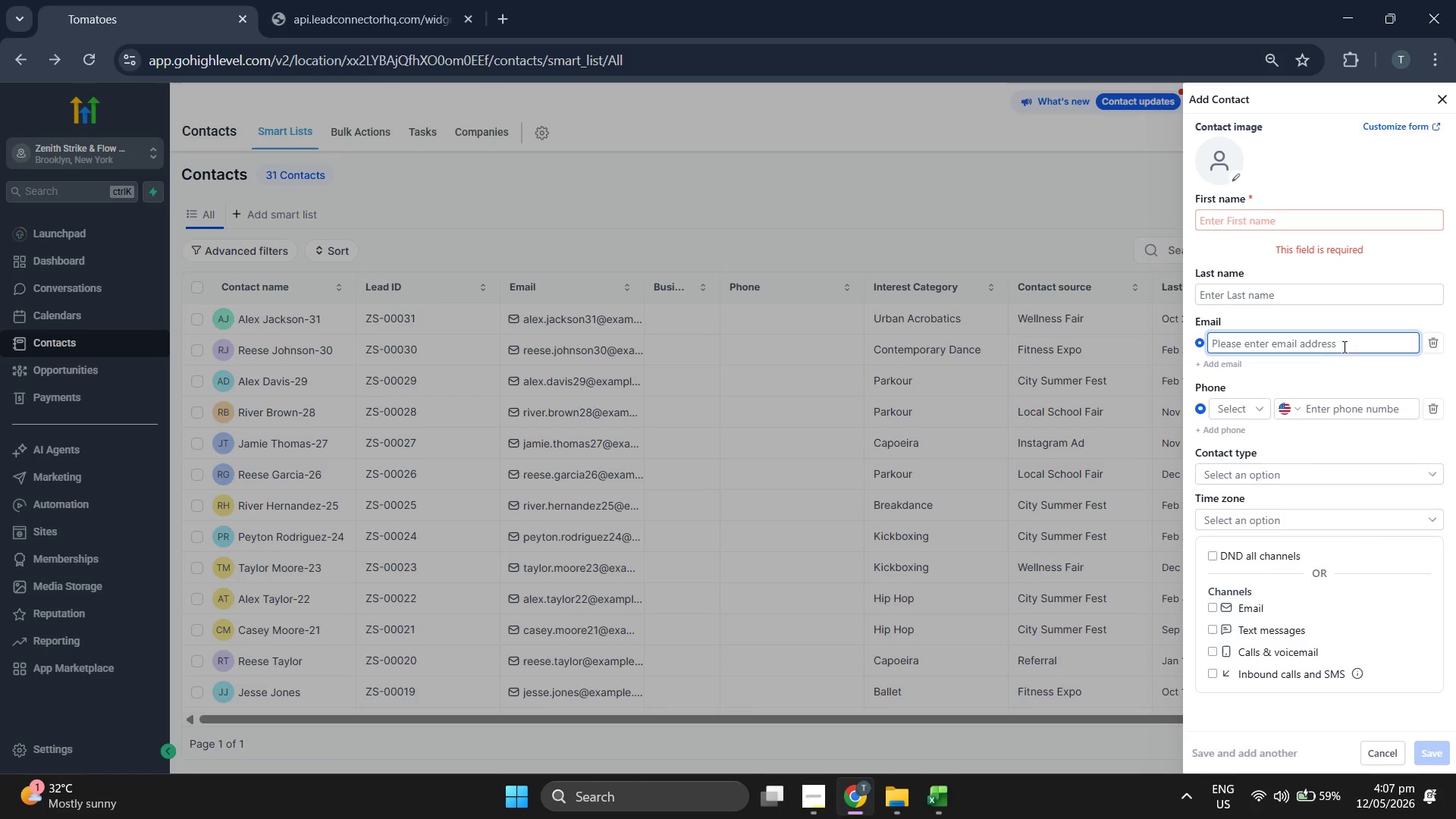 
key(V)
 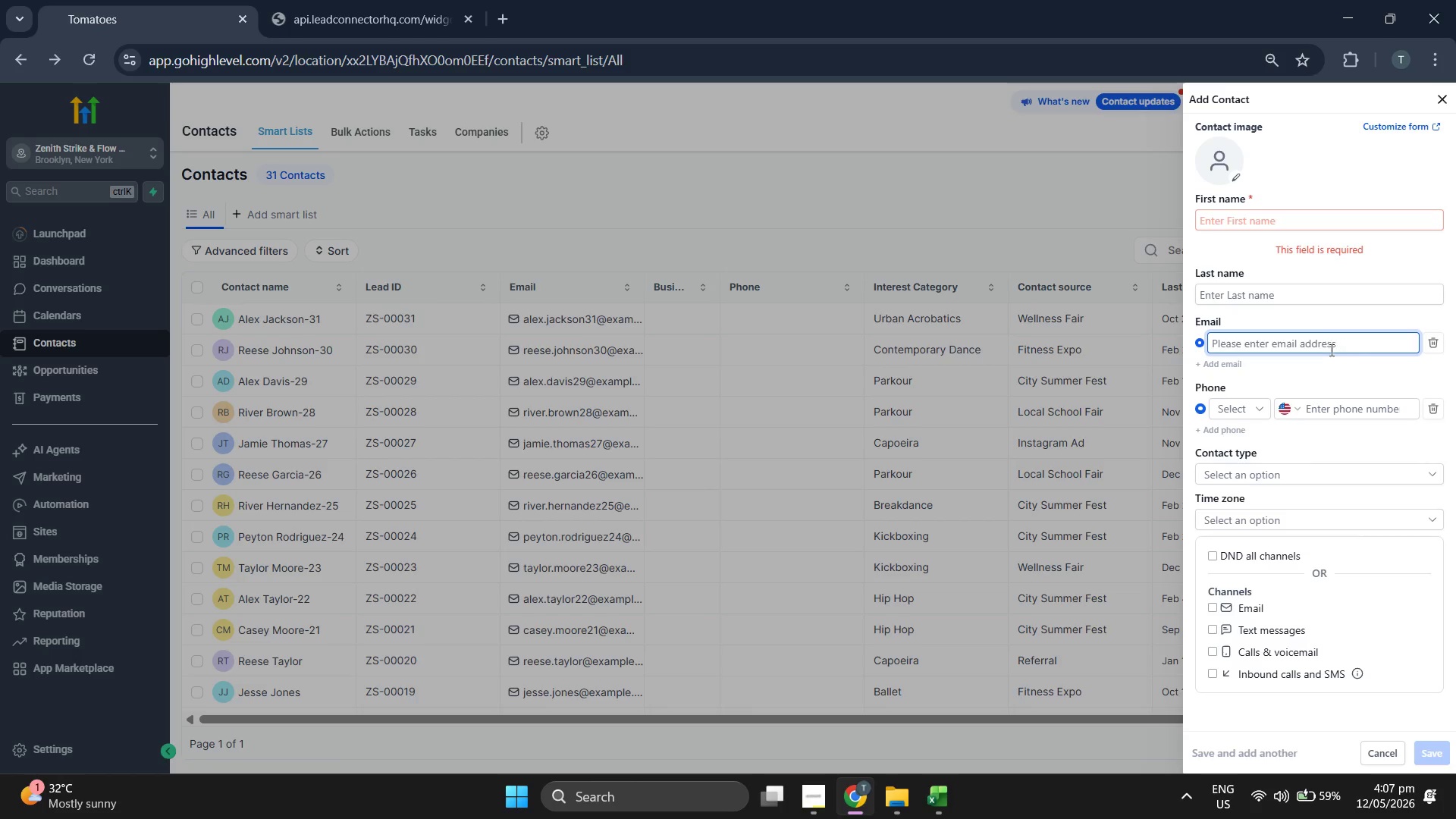 
hold_key(key=ControlLeft, duration=0.69)
 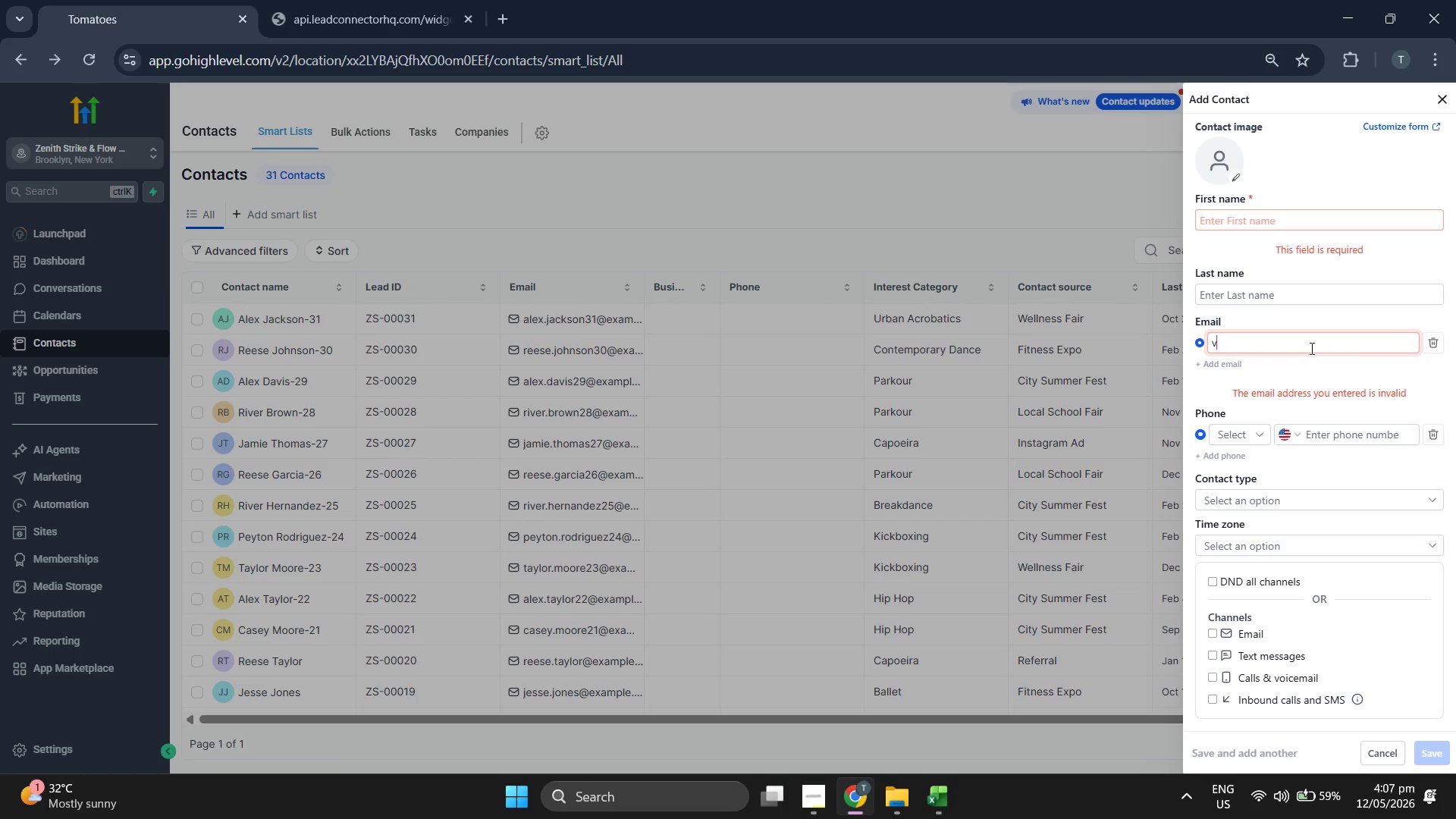 
key(Backspace)
 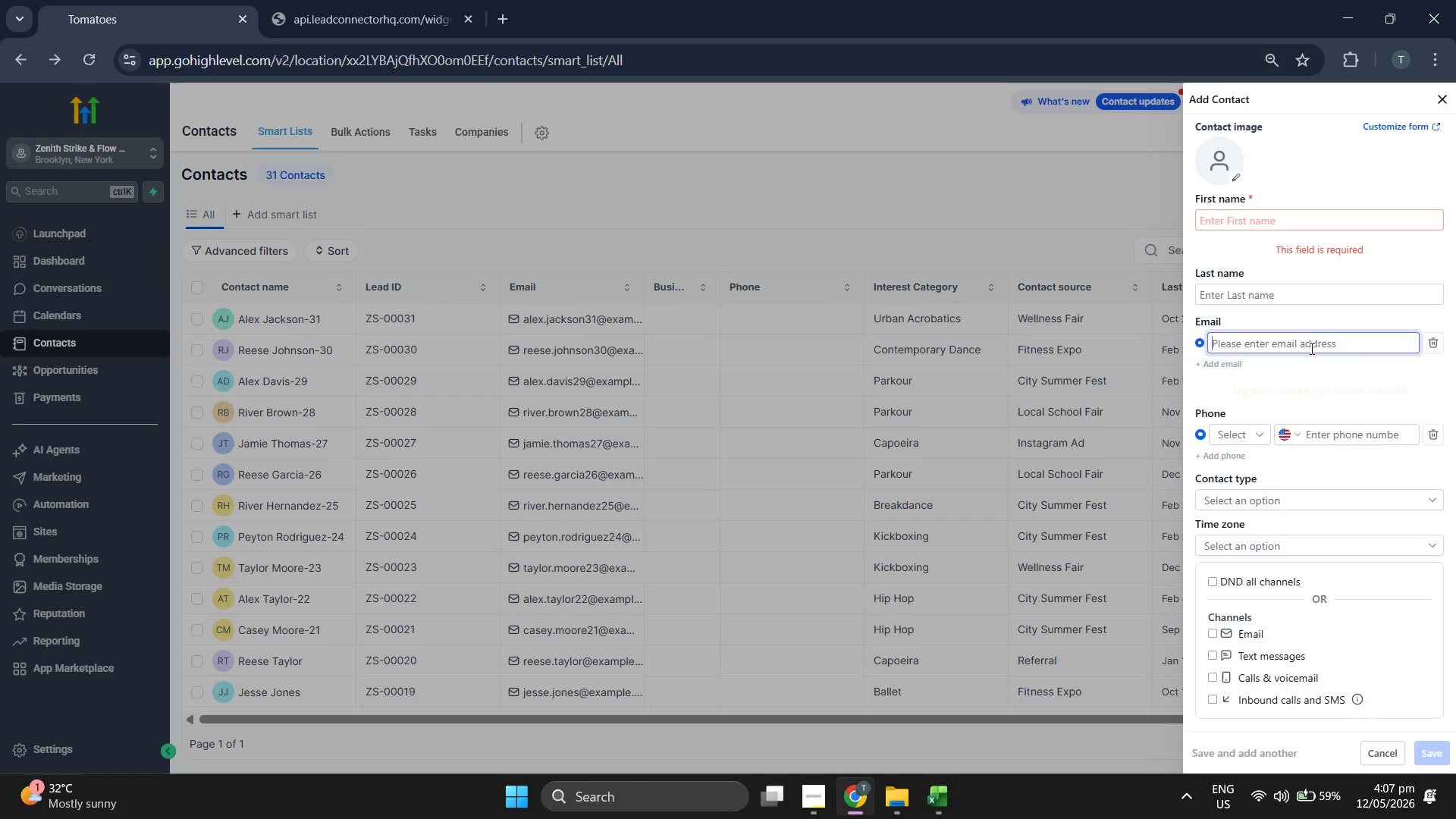 
key(Control+ControlLeft)
 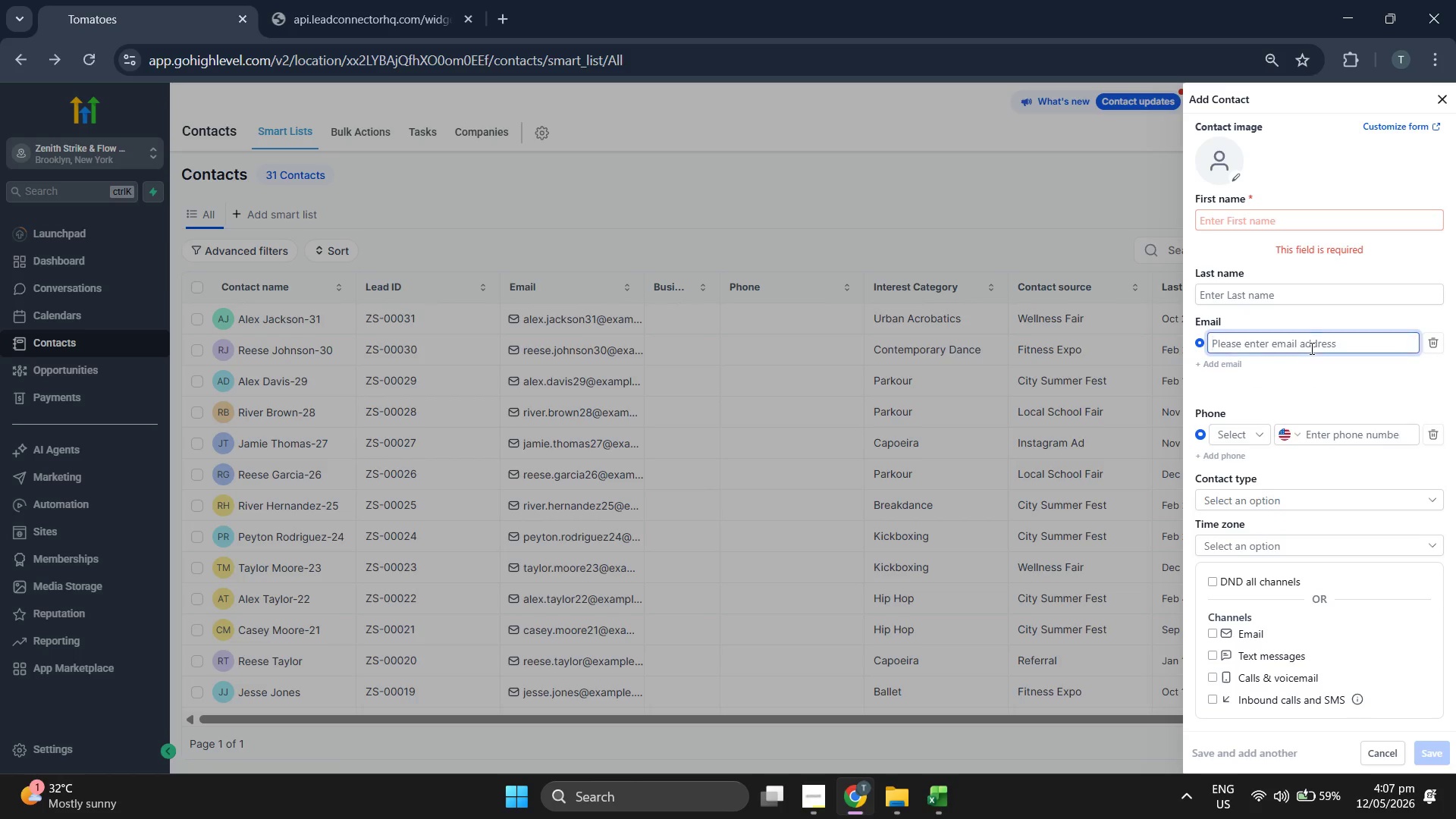 
key(Control+V)
 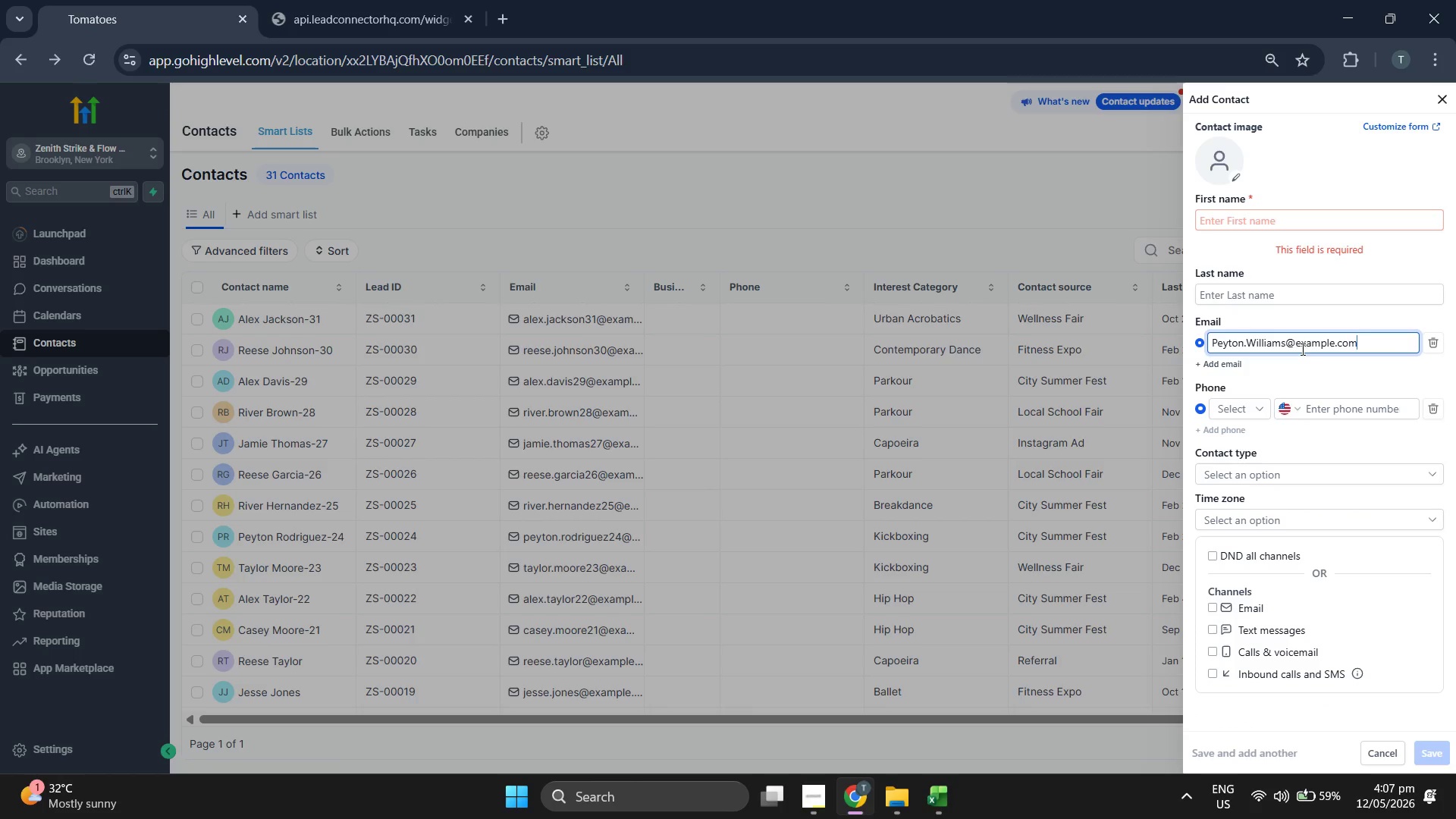 
left_click([1280, 343])
 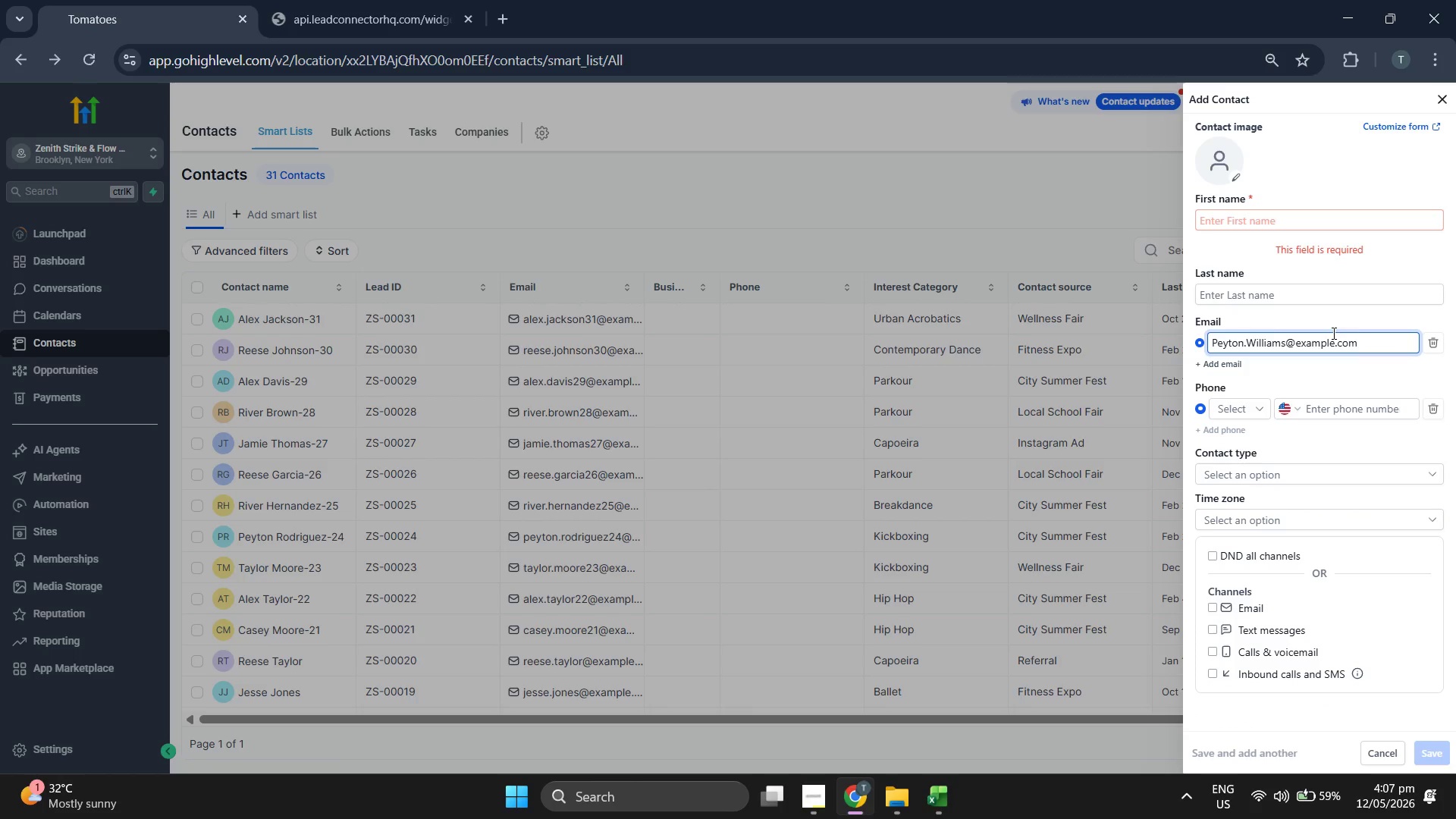 
key(ArrowRight)
 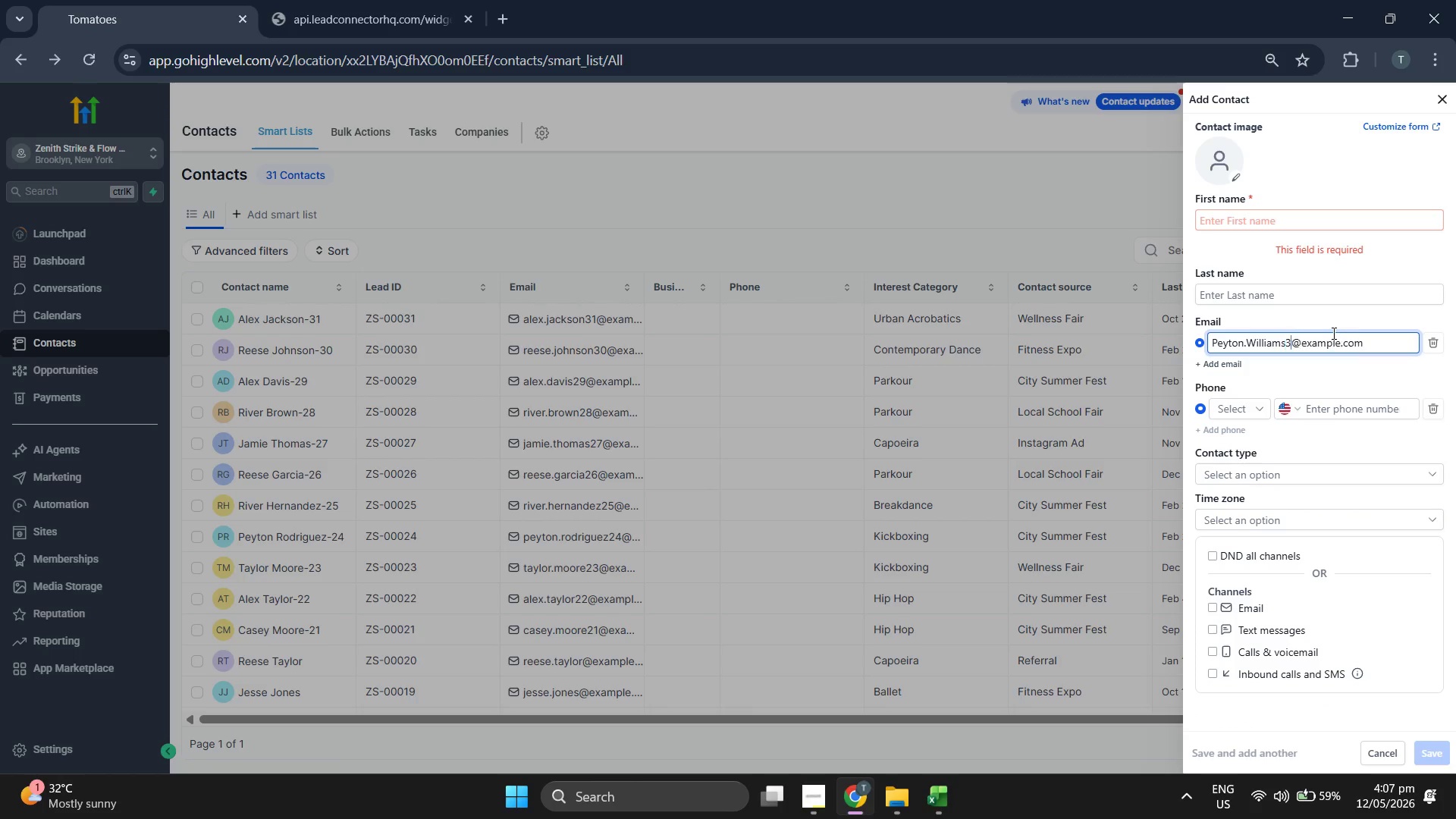 
type(32)
 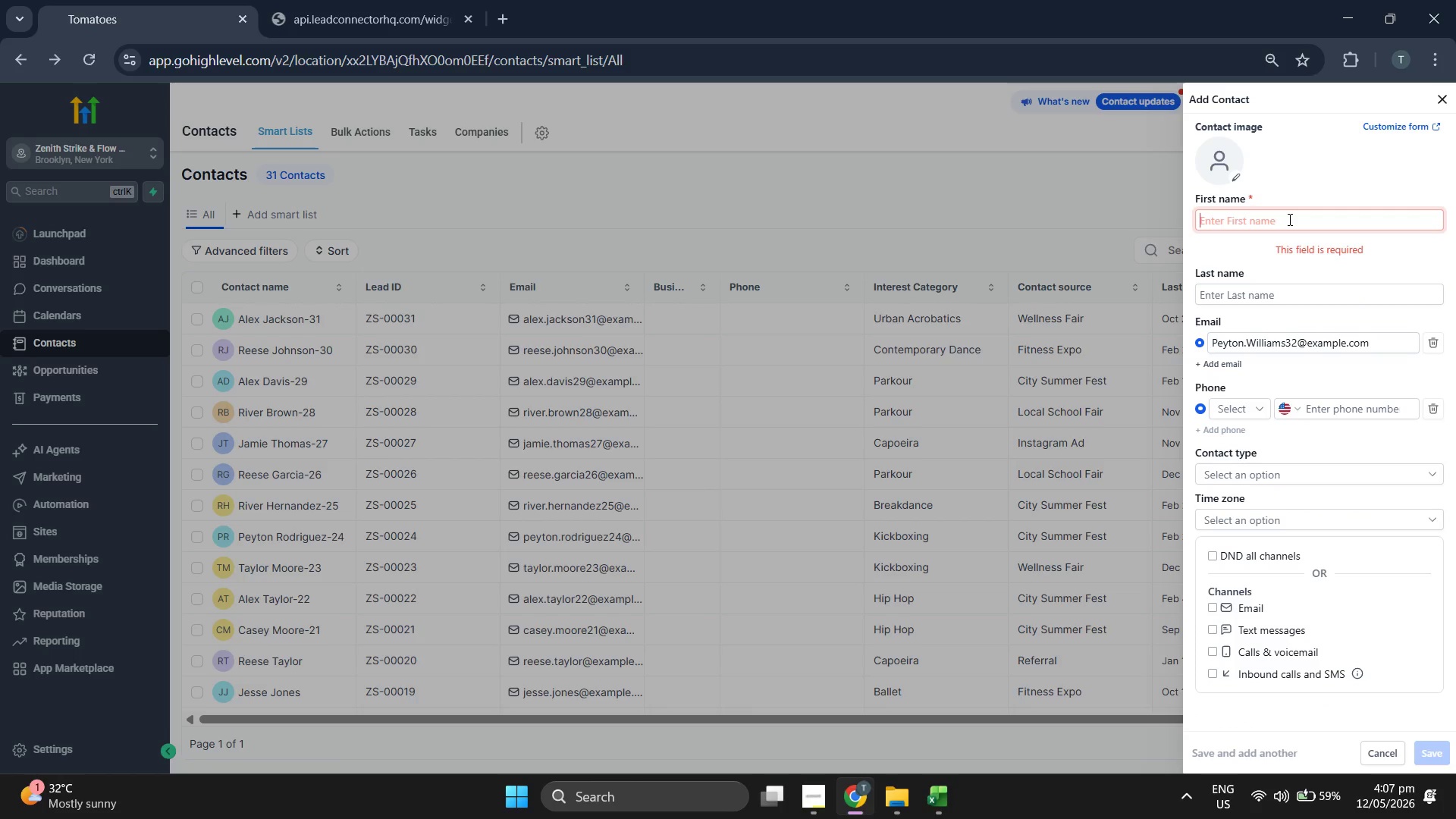 
type(PEY)
key(Backspace)
key(Backspace)
type(eytonW)
key(Backspace)
key(Tab)
type(Williams32)
 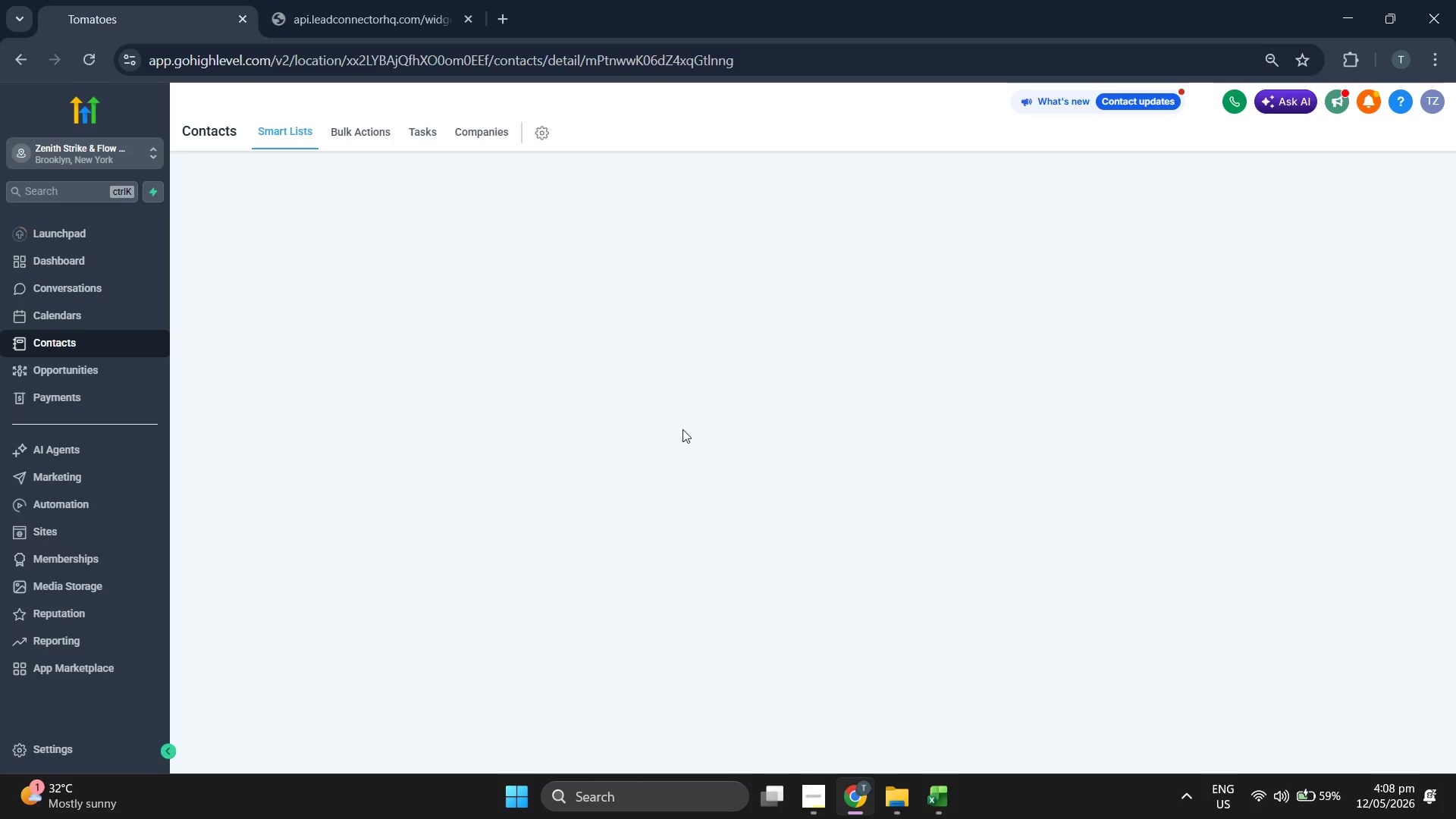 
wait(5.34)
 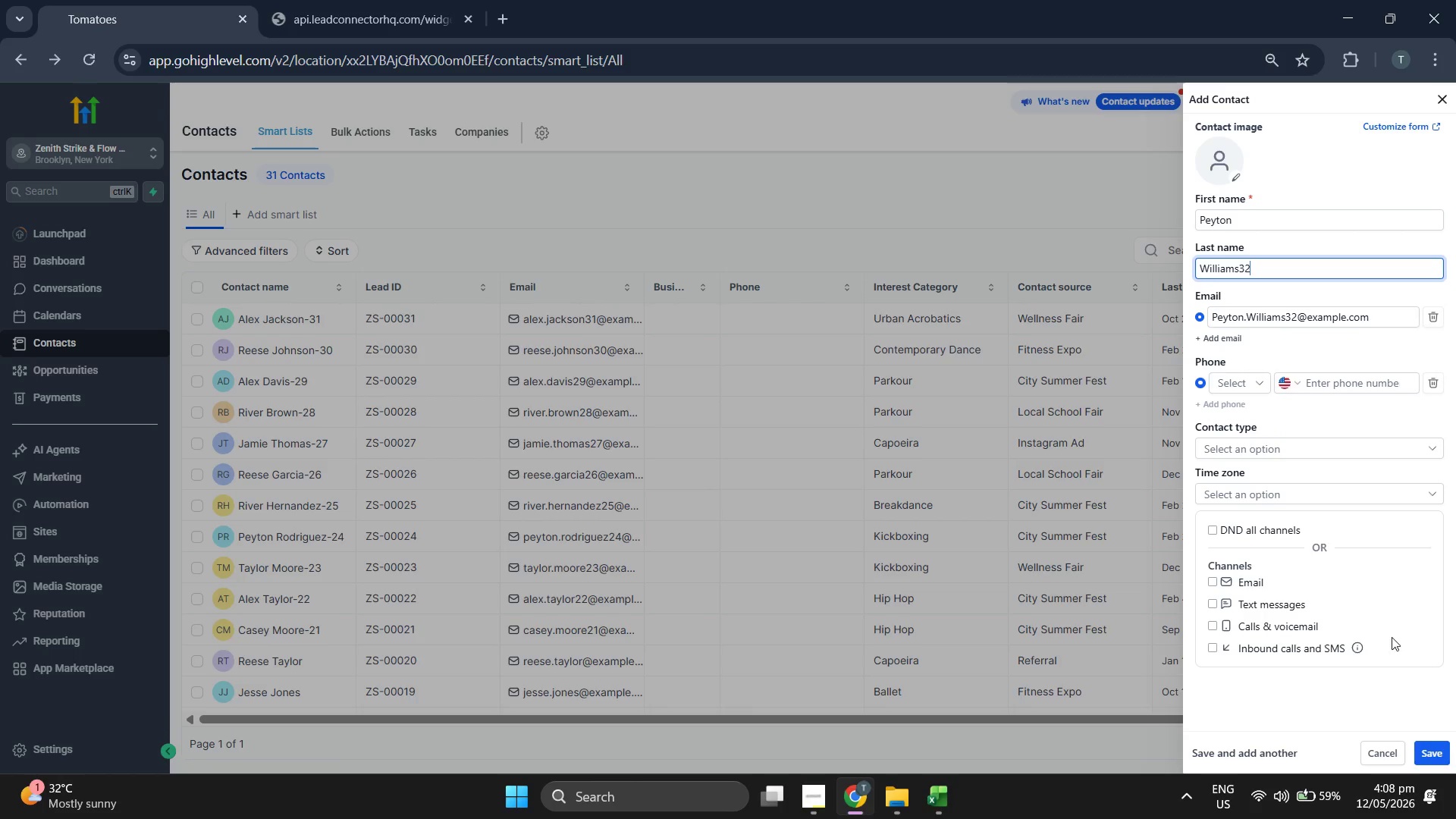 
scroll: coordinate [404, 355], scroll_direction: down, amount: 2.0
 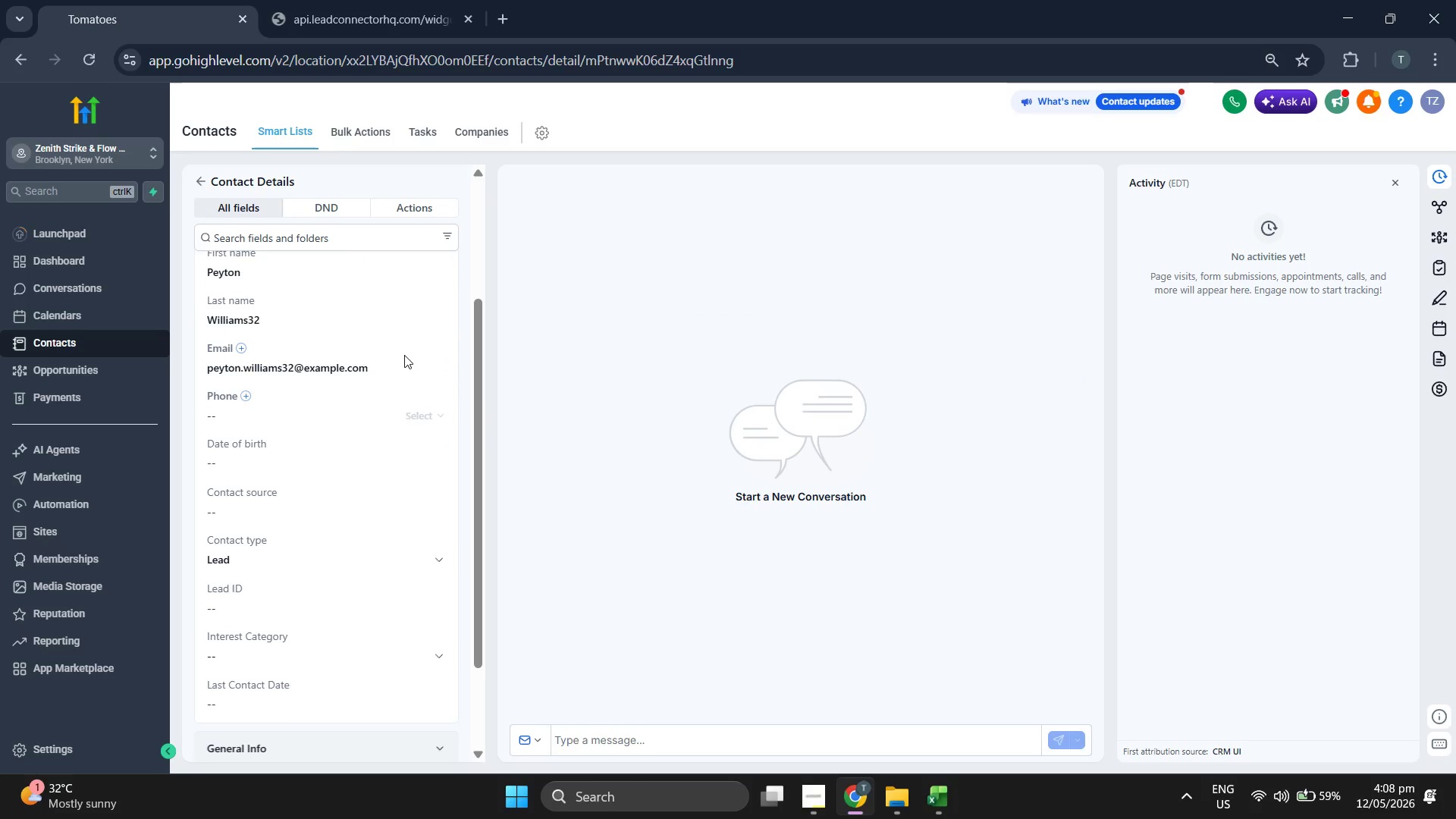 
scroll: coordinate [404, 355], scroll_direction: up, amount: 2.0
 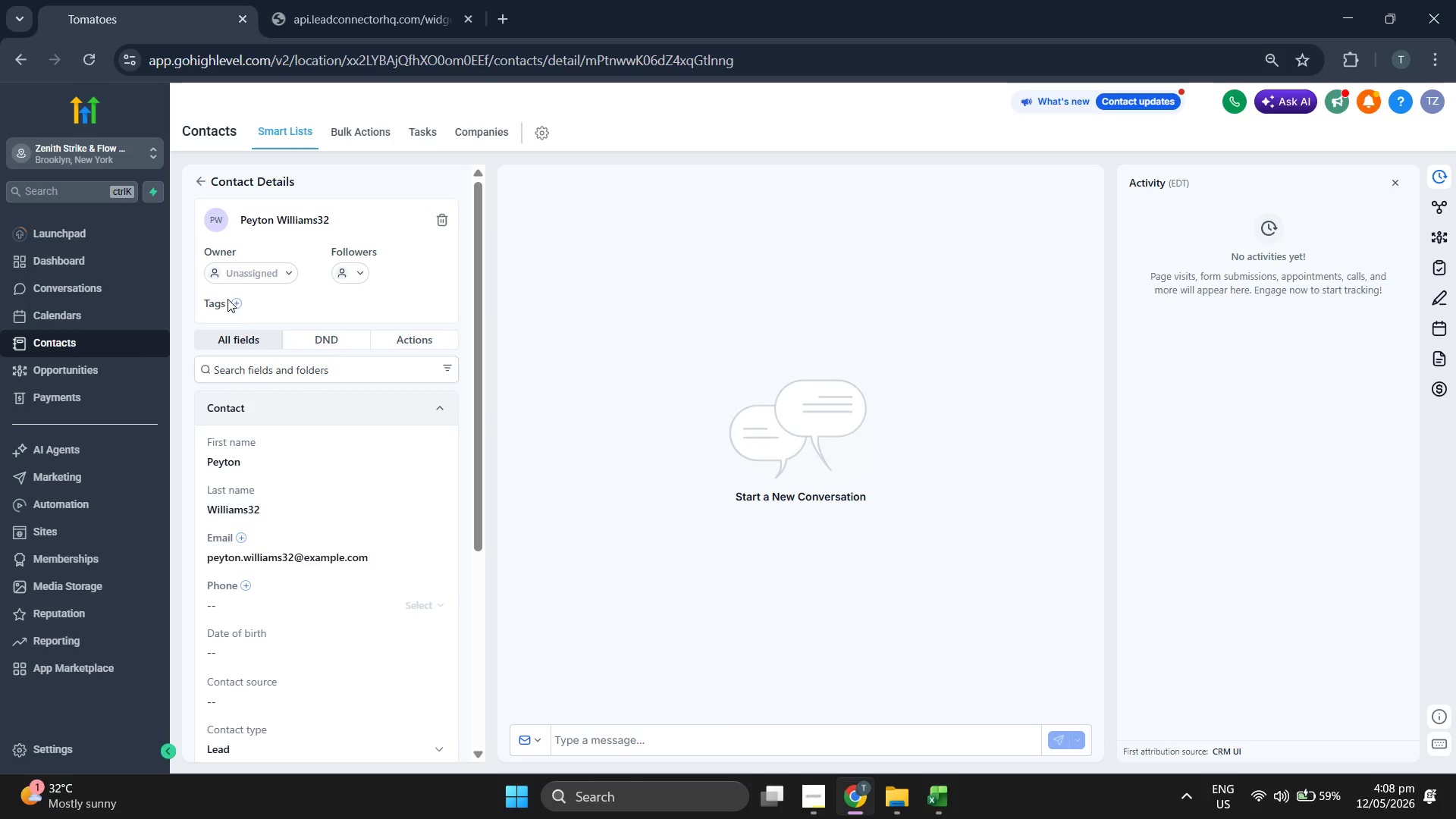 
left_click([233, 301])
 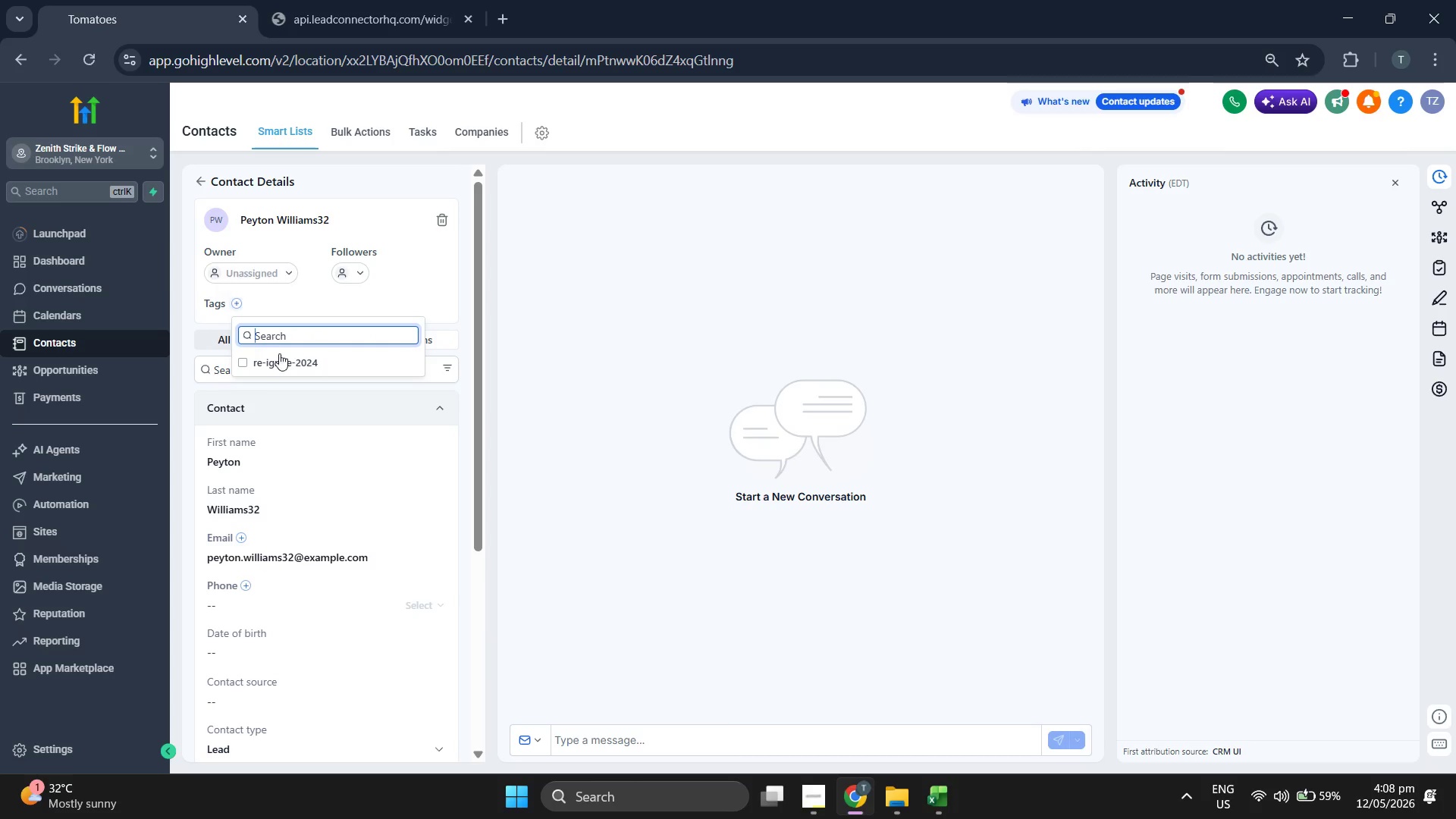 
left_click([283, 357])
 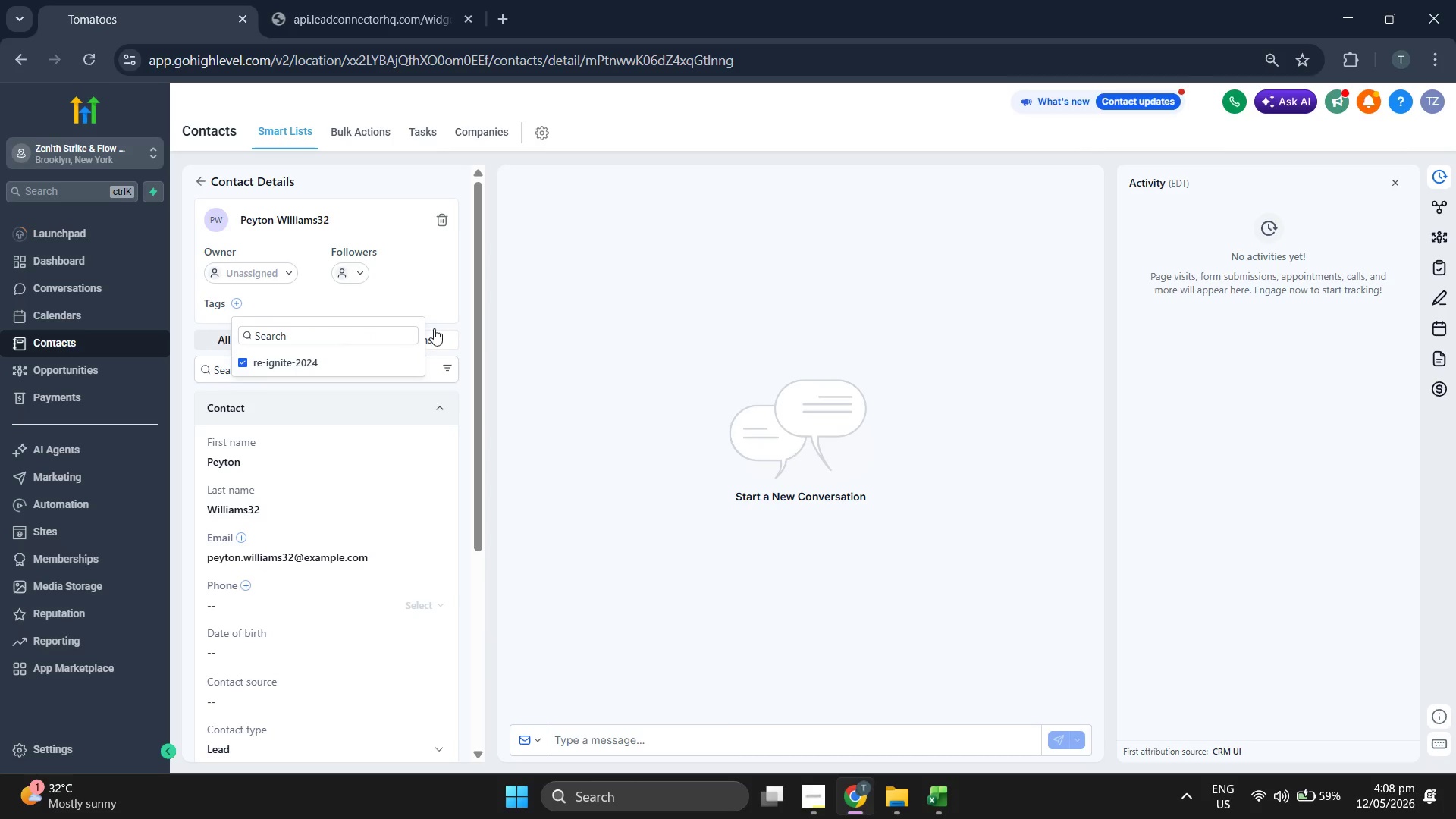 
left_click([457, 317])
 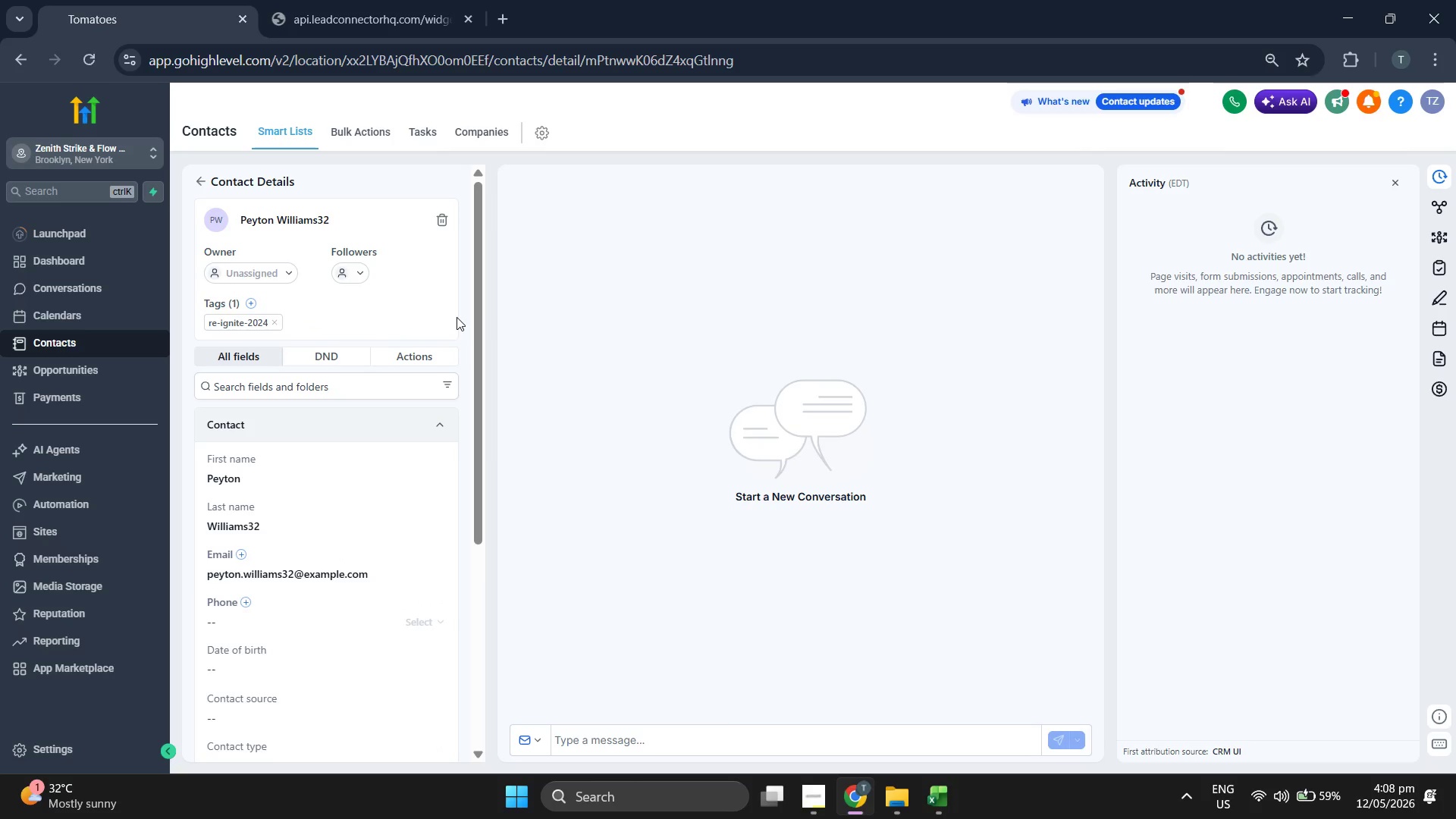 
scroll: coordinate [457, 317], scroll_direction: down, amount: 2.0
 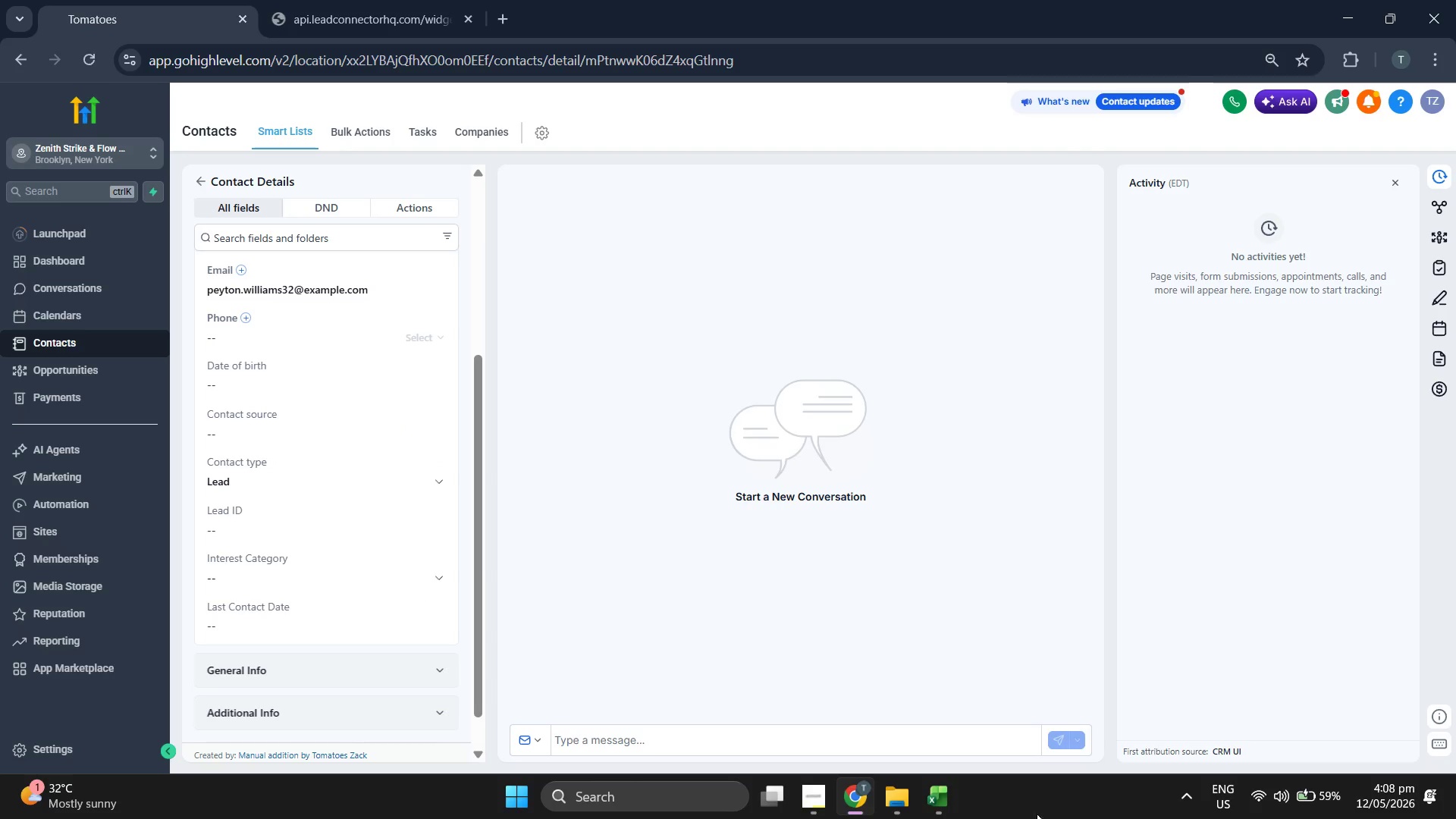 
left_click([952, 790])
 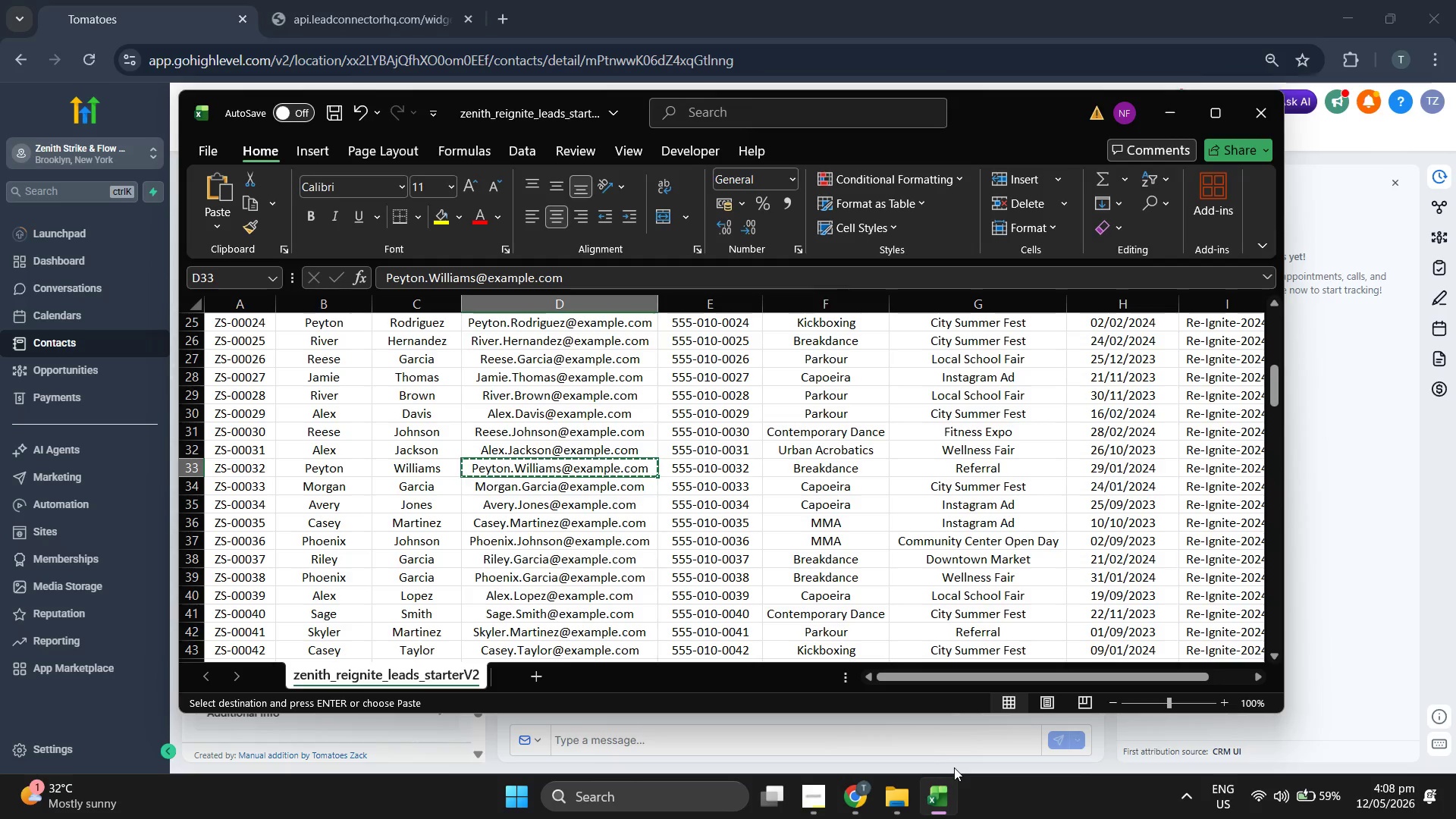 
key(ArrowLeft)
 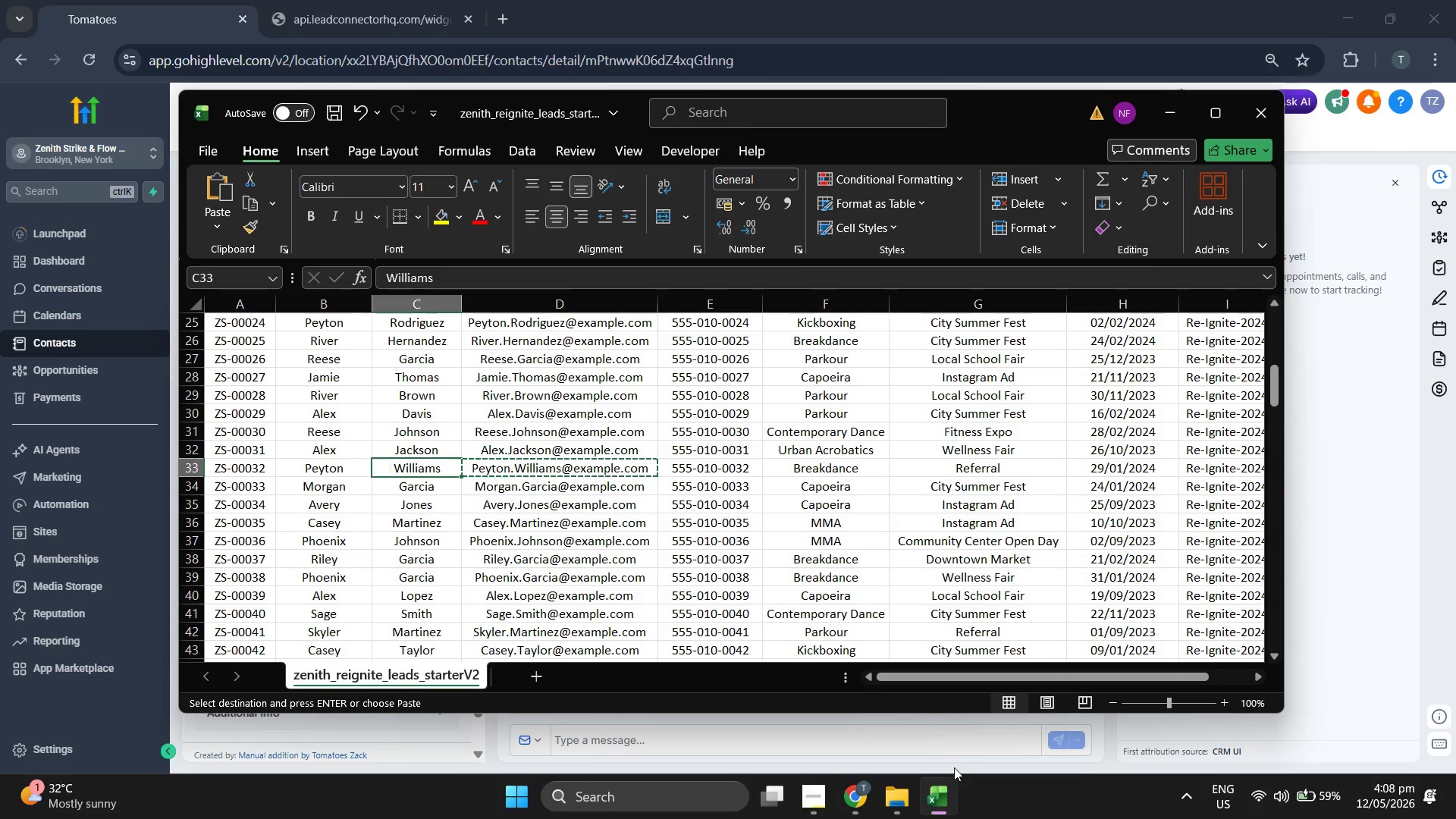 
key(ArrowLeft)
 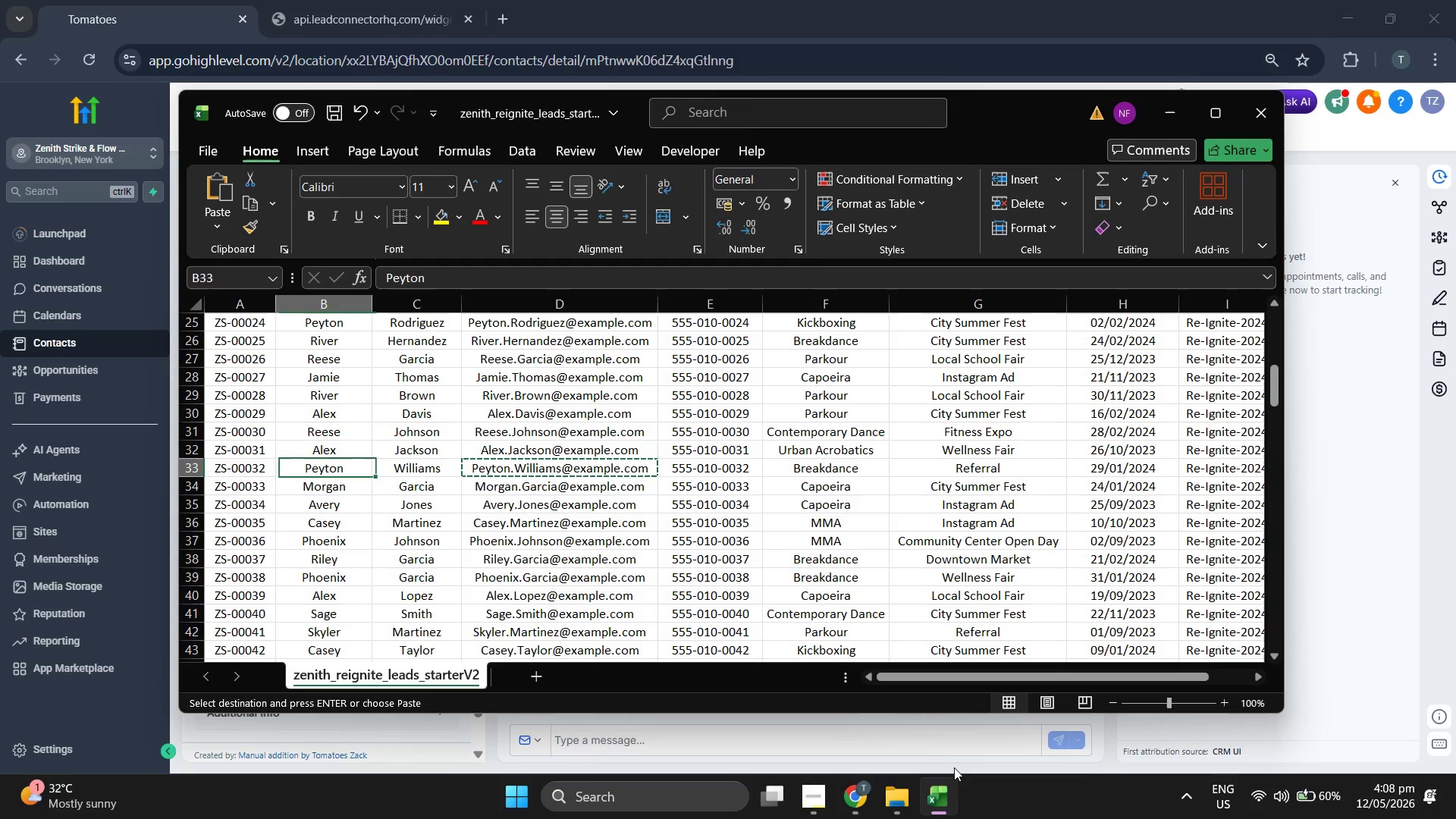 
key(ArrowLeft)
 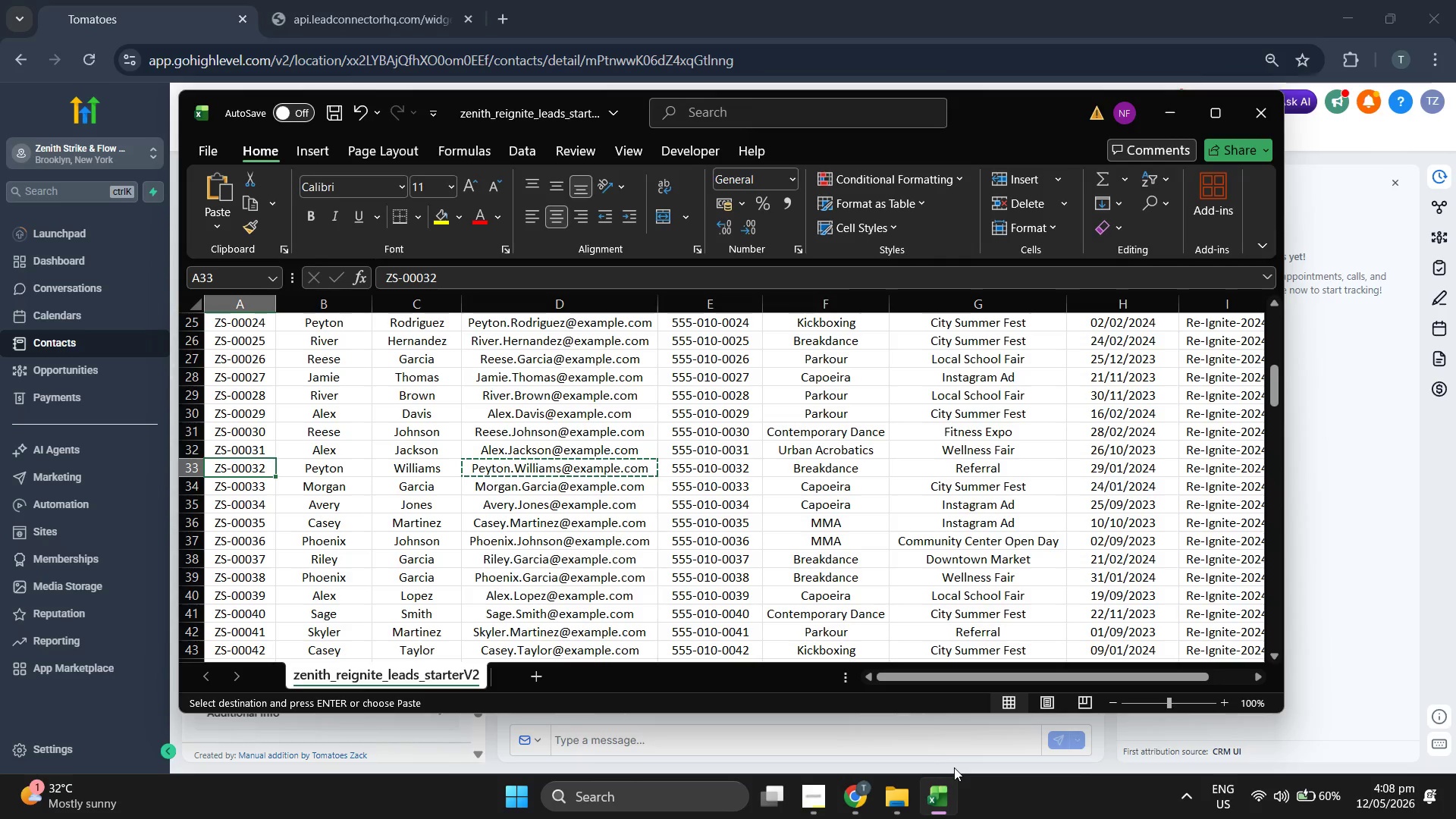 
key(Control+C)
 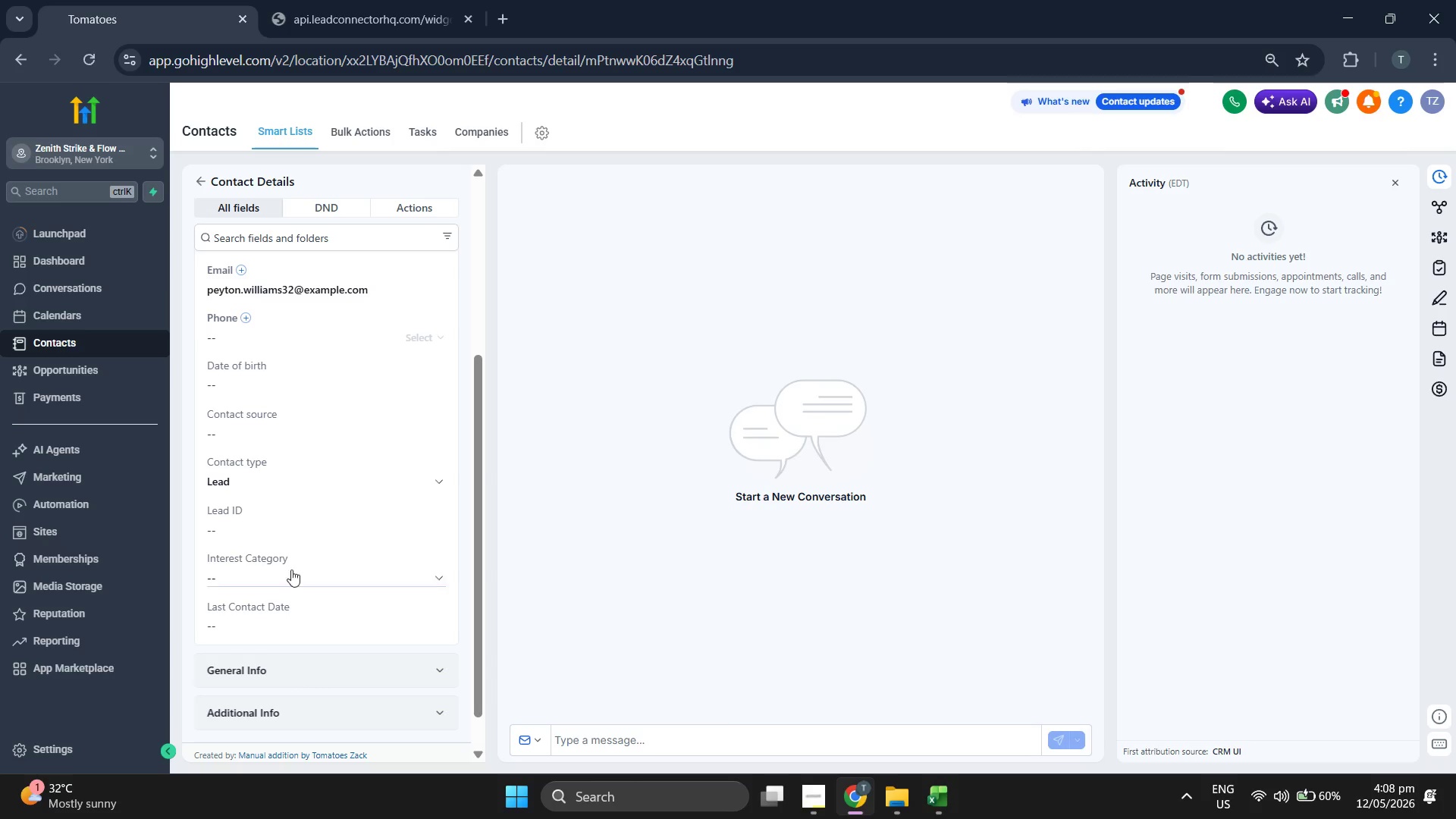 
left_click([314, 522])
 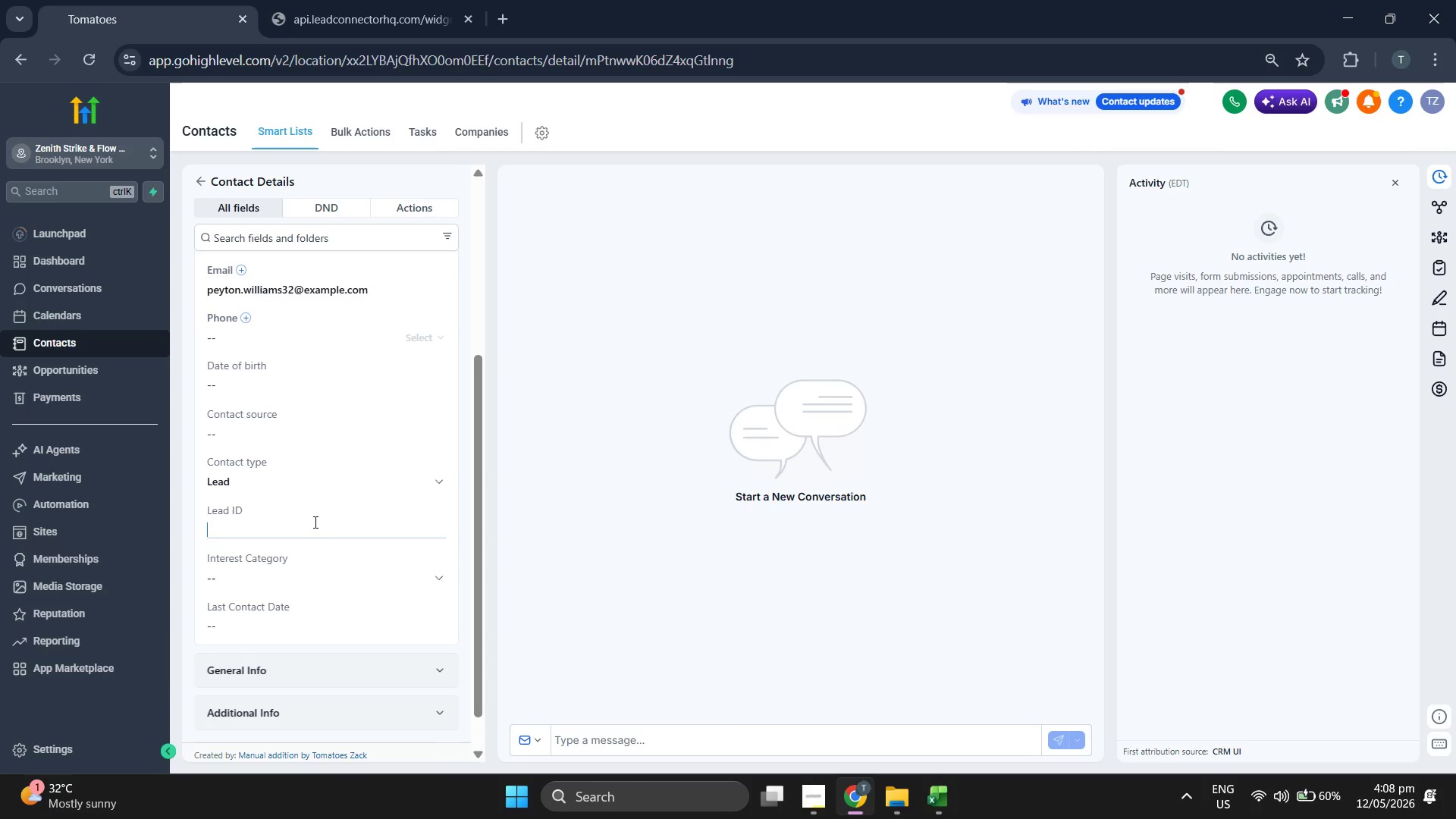 
key(Control+ControlLeft)
 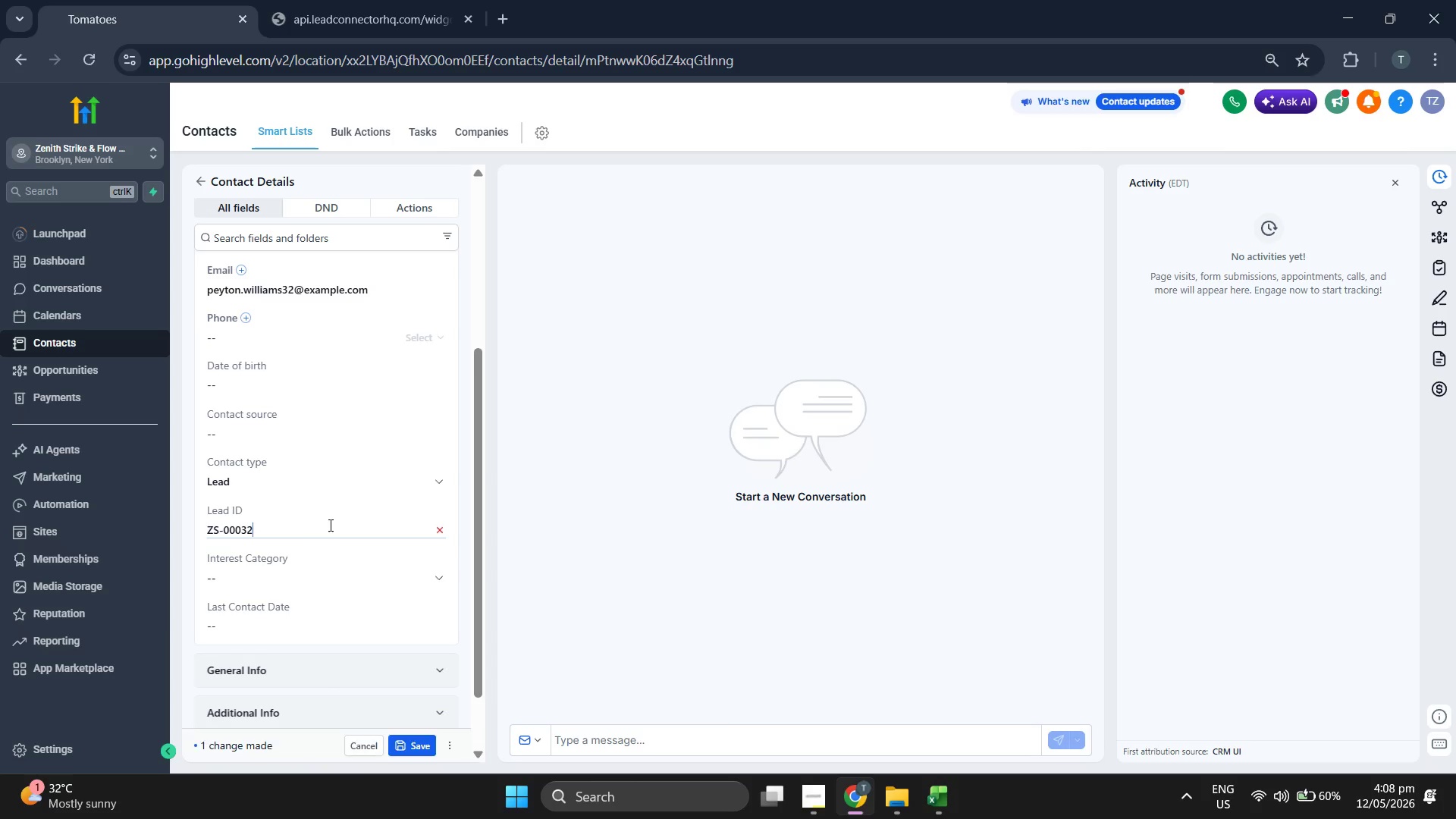 
key(Control+V)
 